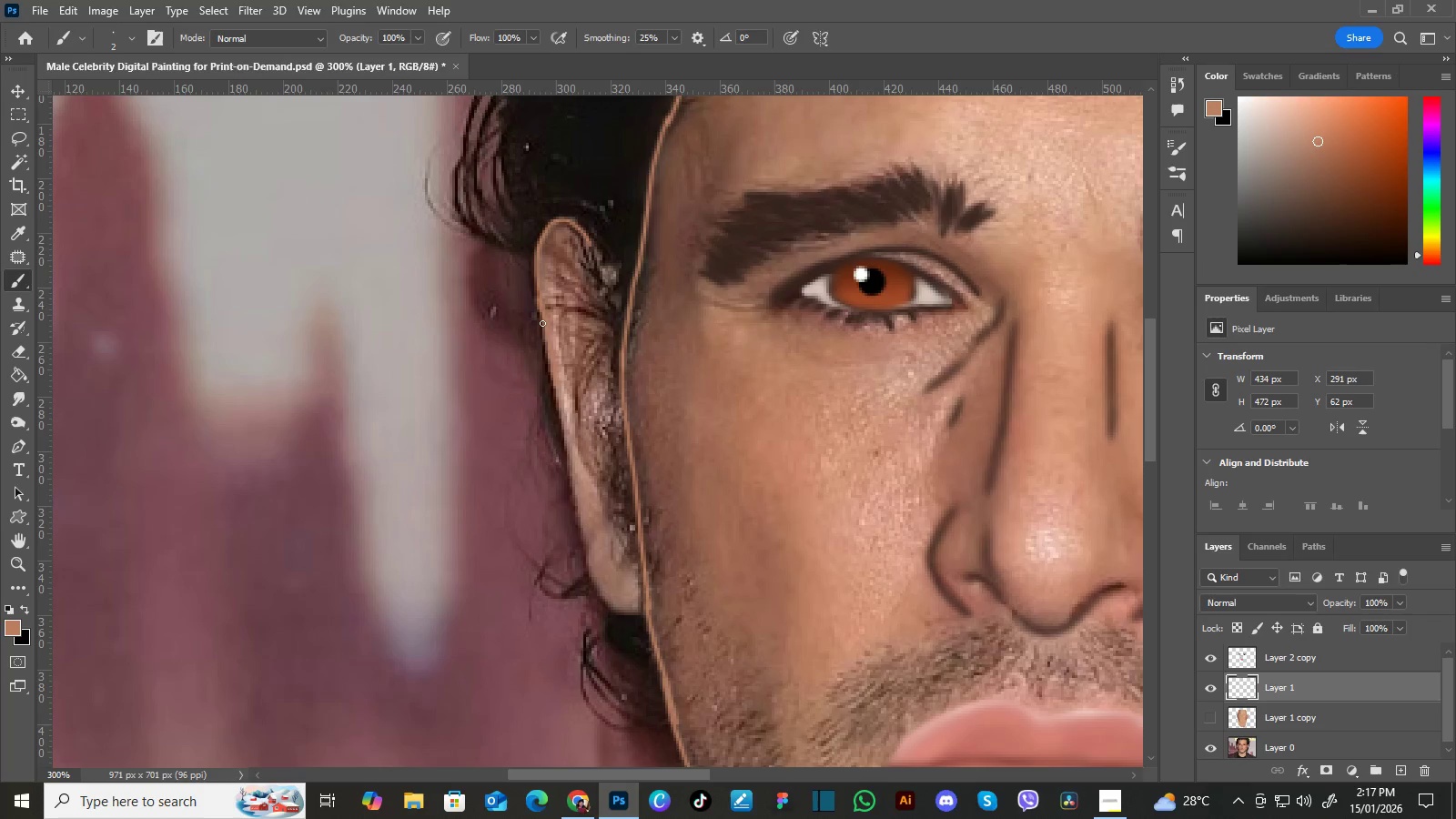 
wait(5.84)
 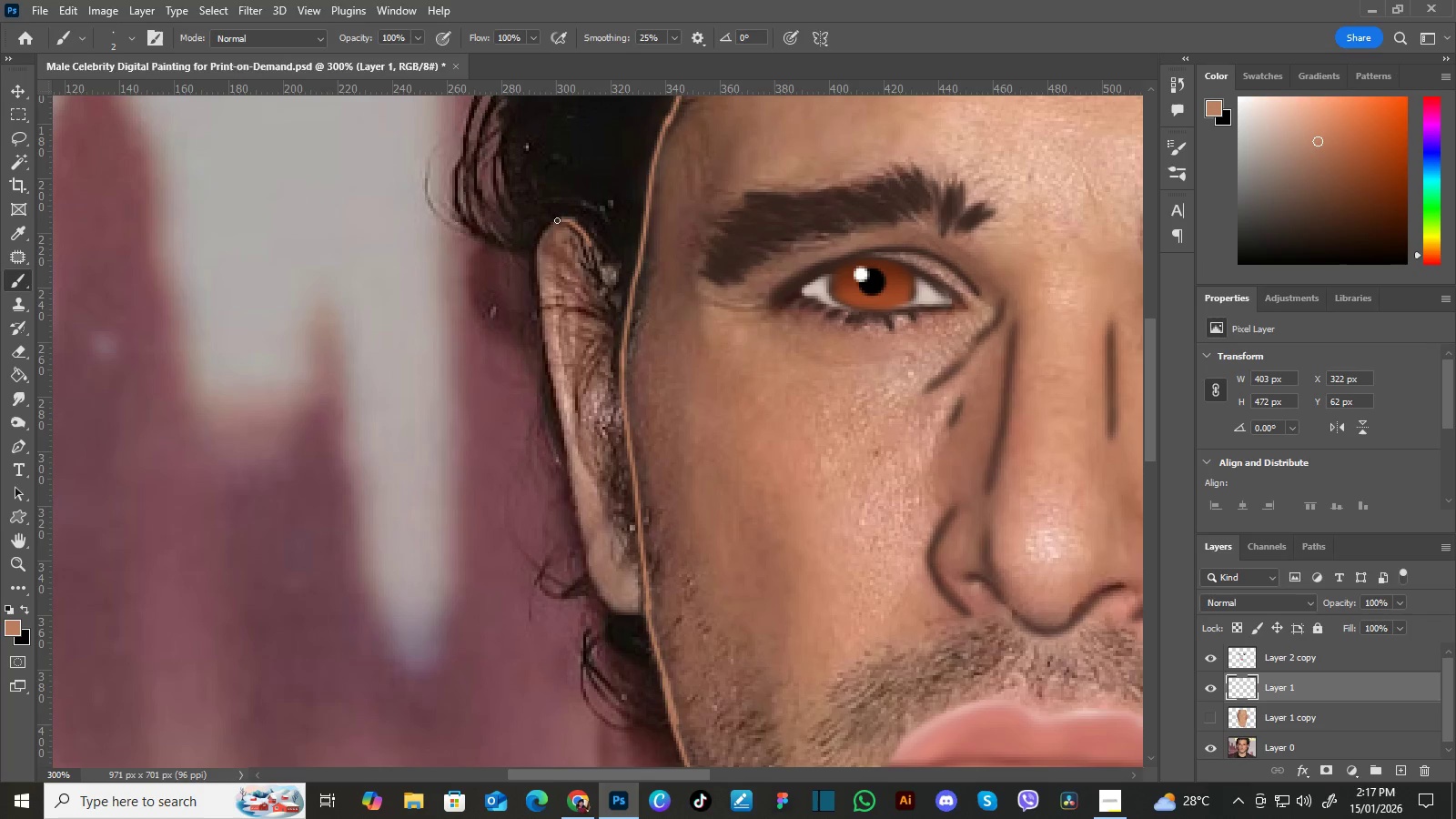 
key(Control+Z)
 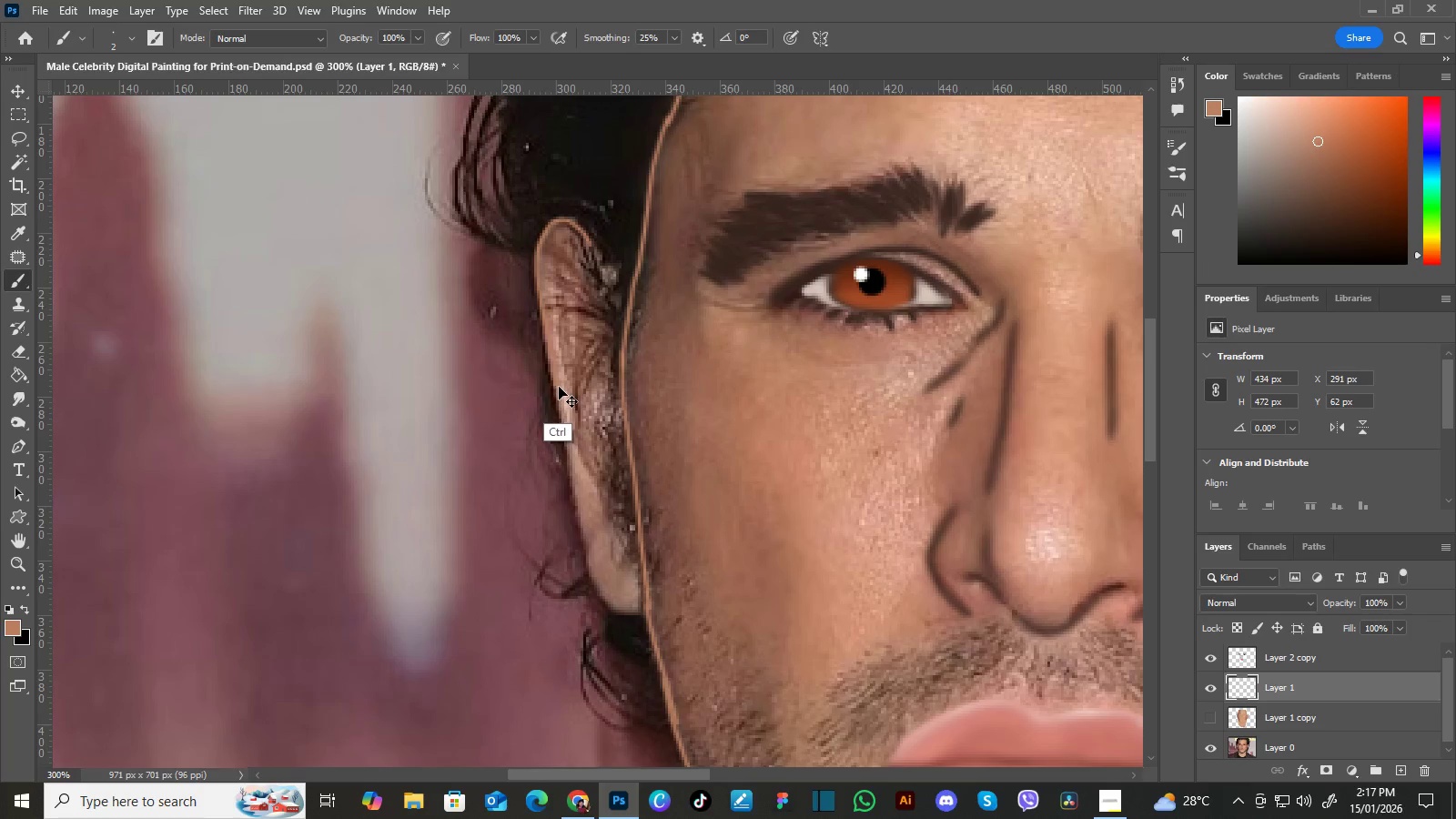 
key(Control+Z)
 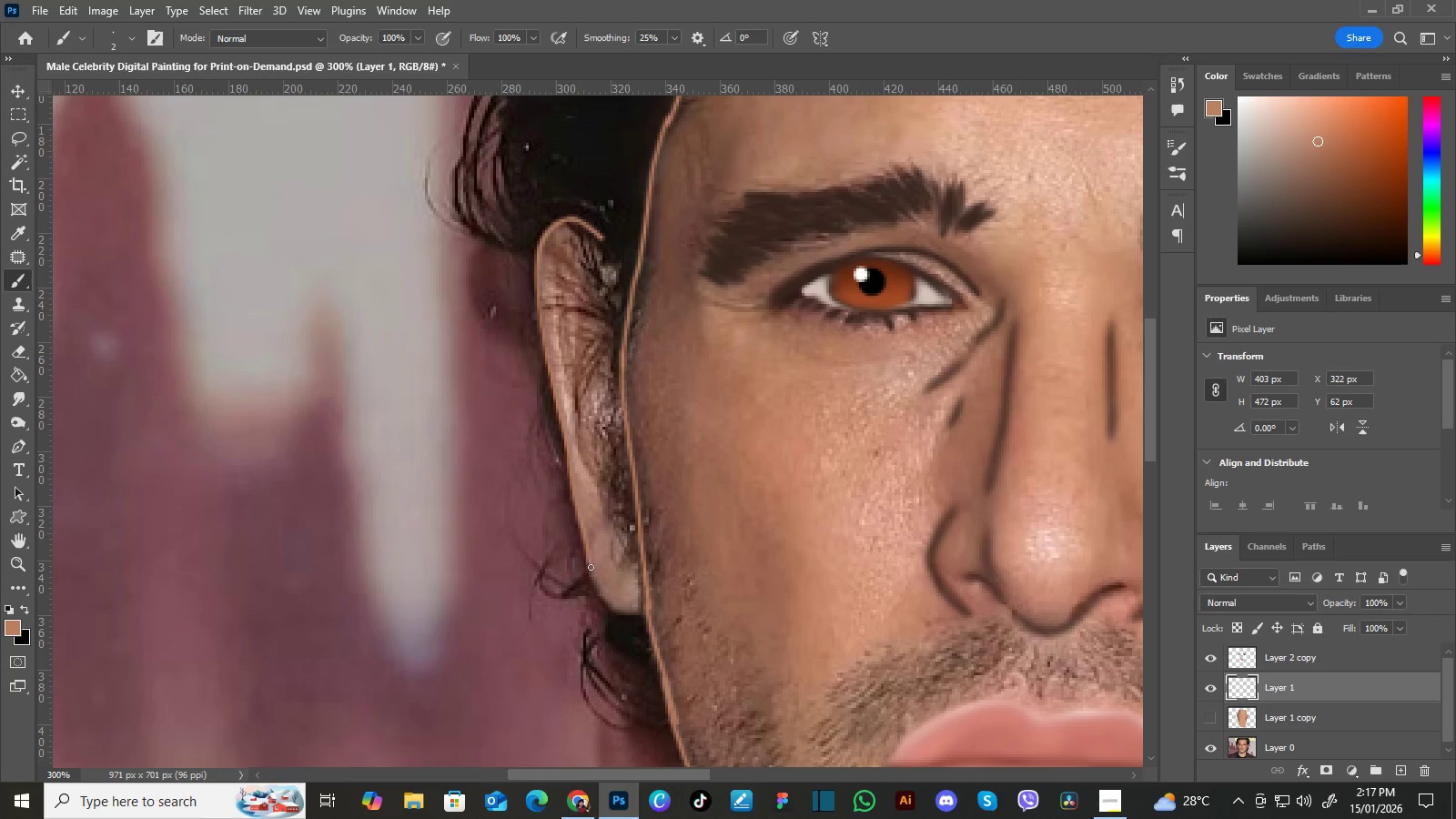 
wait(11.88)
 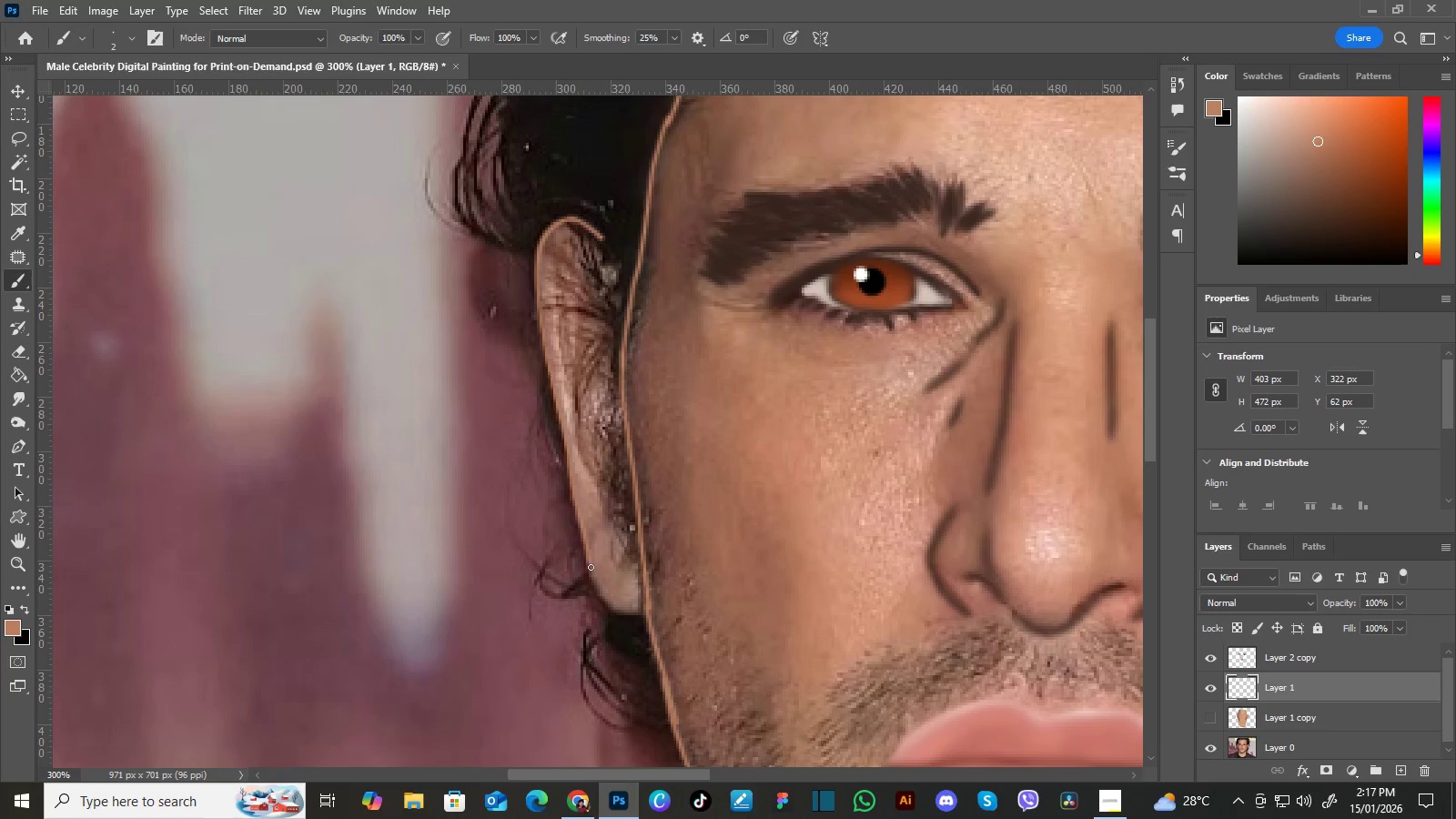 
hold_key(key=Space, duration=1.51)
 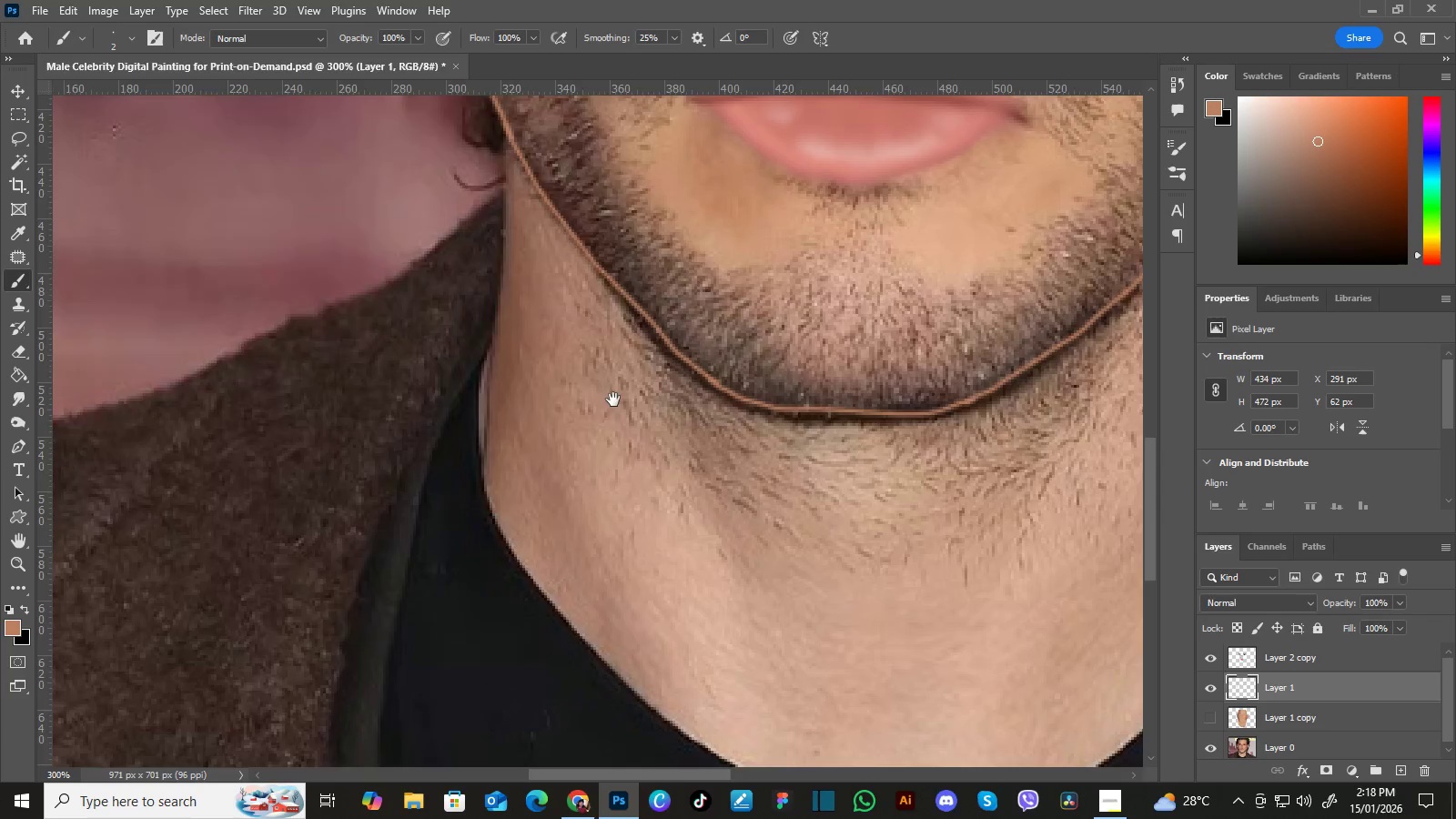 
left_click_drag(start_coordinate=[708, 570], to_coordinate=[600, 354])
 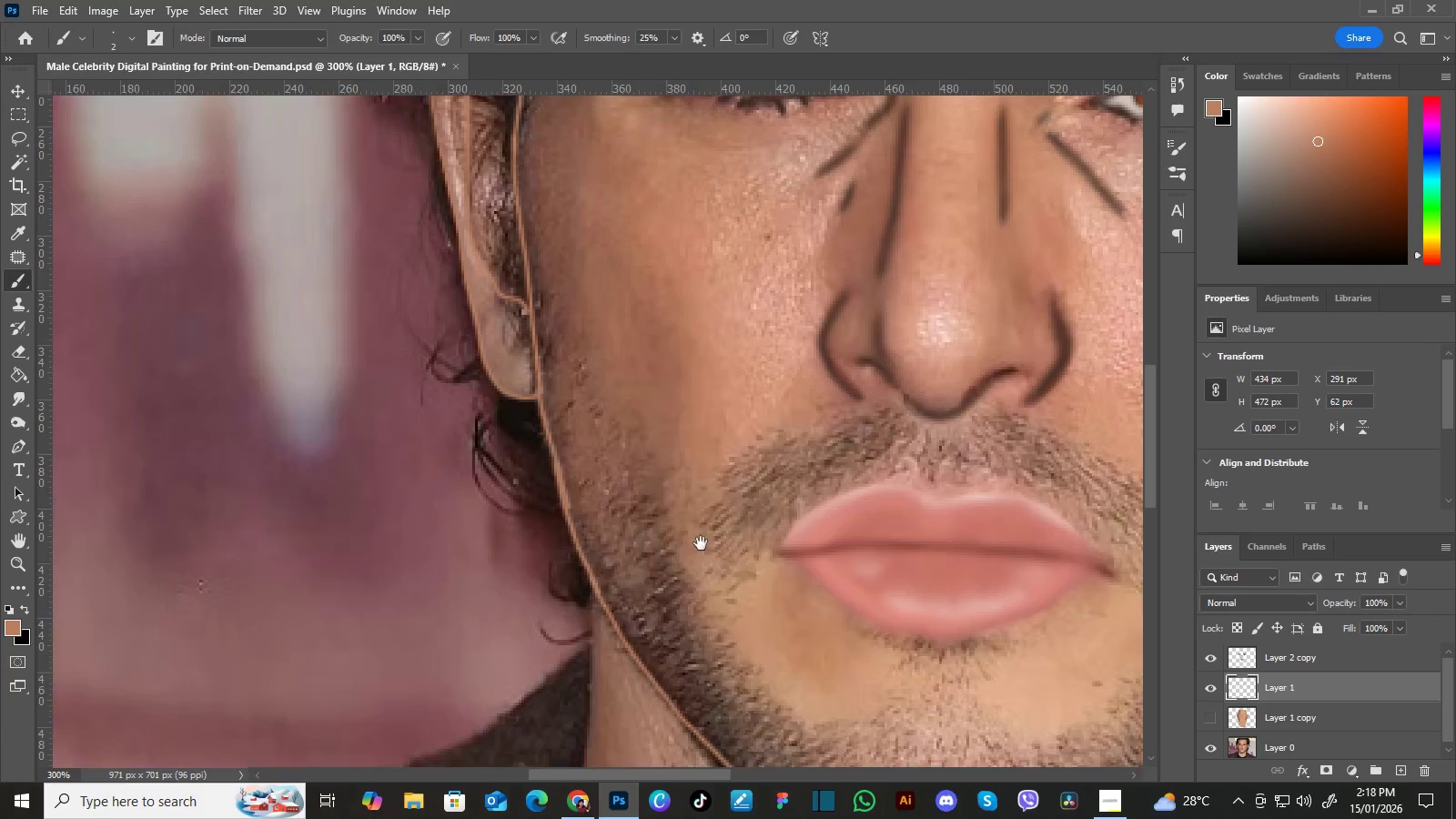 
left_click_drag(start_coordinate=[701, 543], to_coordinate=[644, 271])
 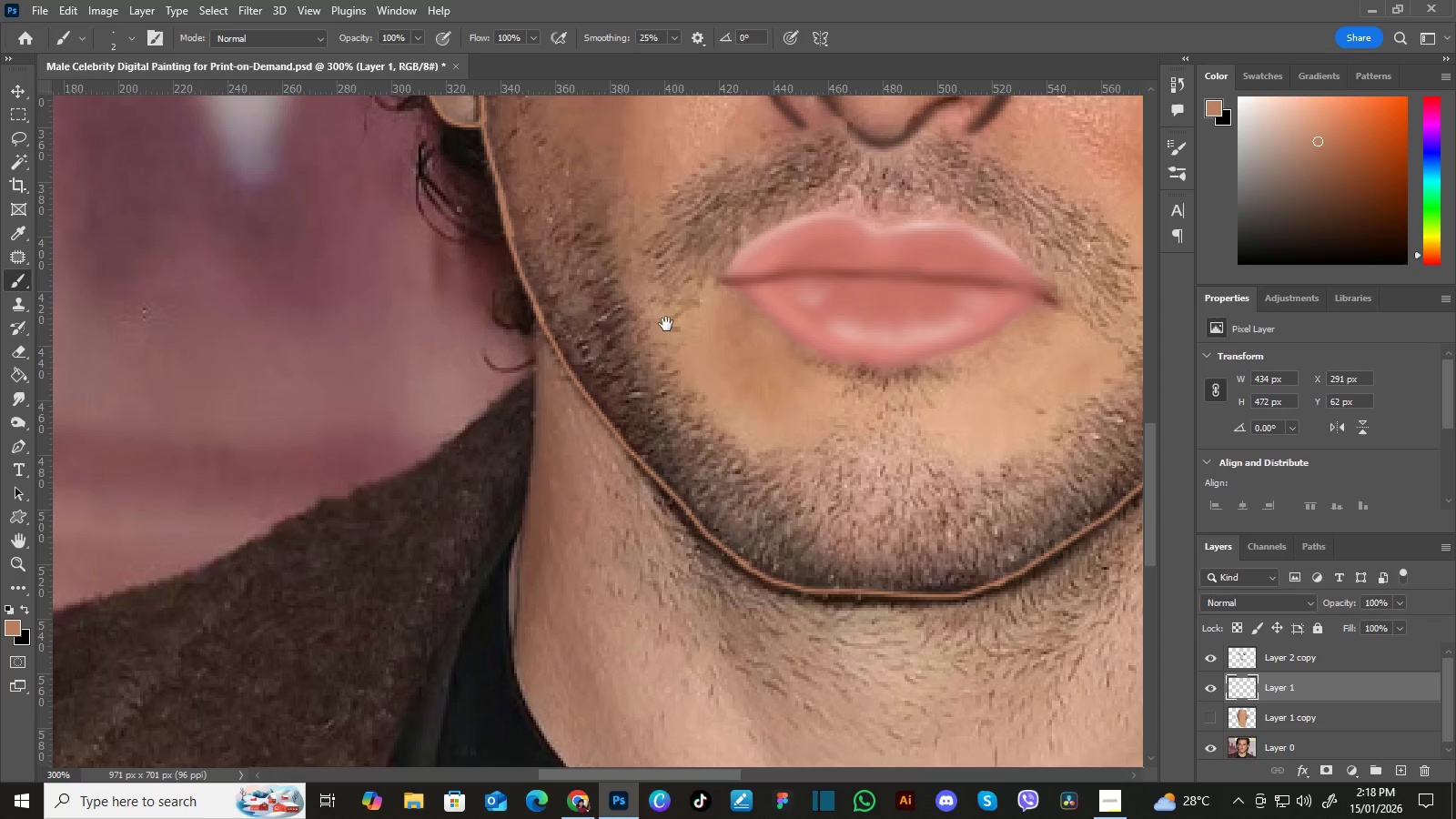 
left_click_drag(start_coordinate=[697, 507], to_coordinate=[666, 324])
 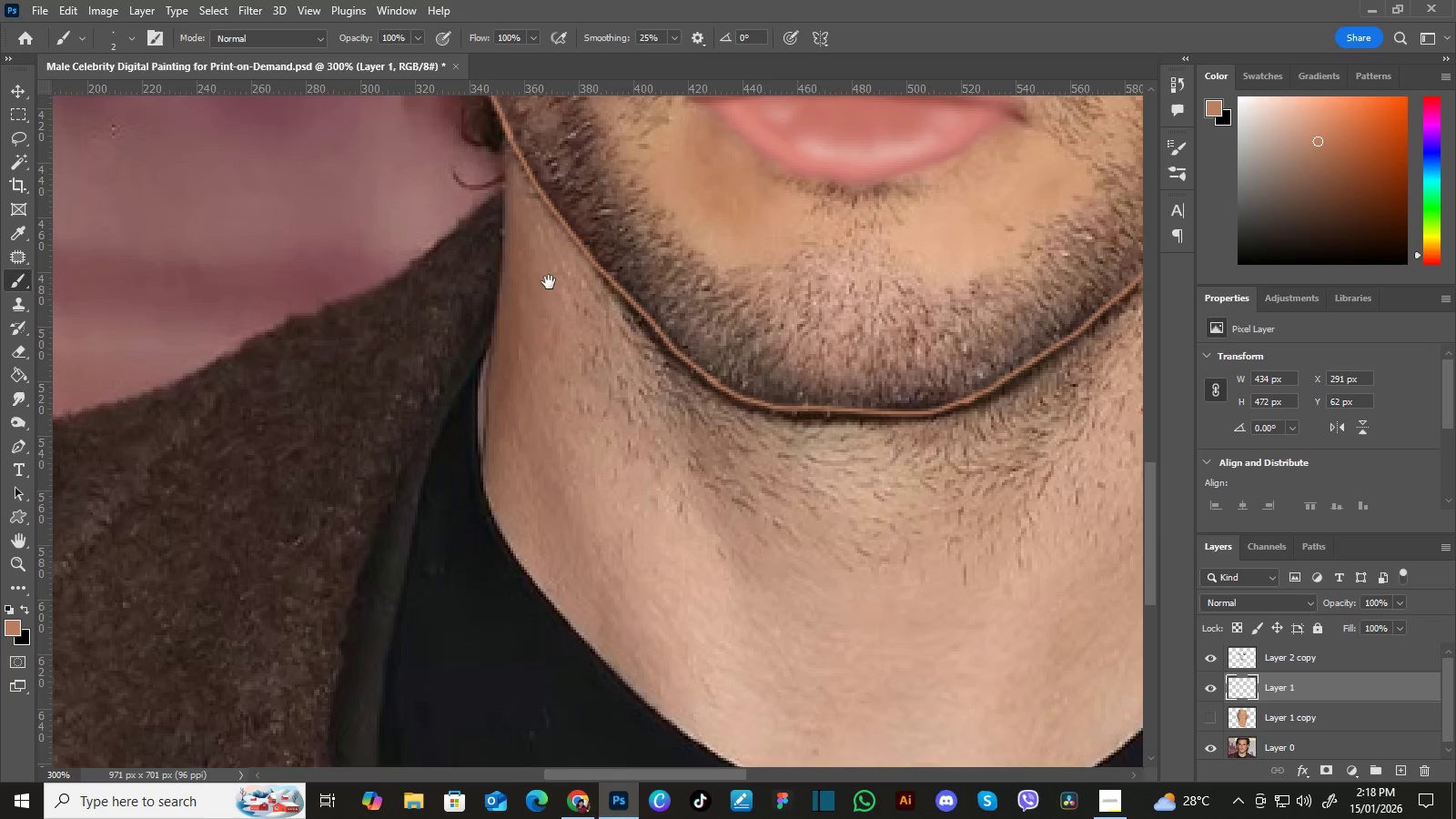 
key(Space)
 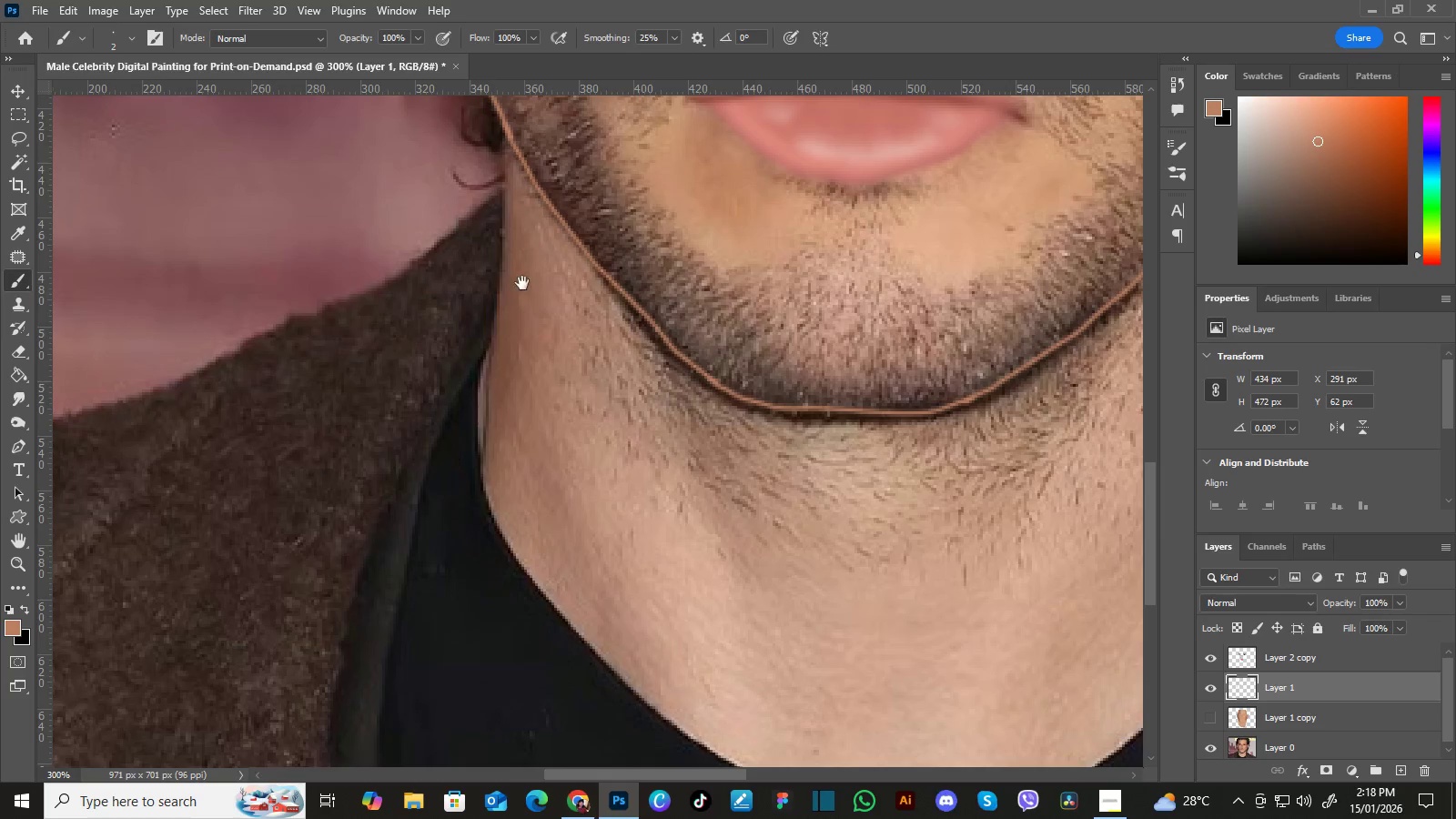 
hold_key(key=Space, duration=0.44)
 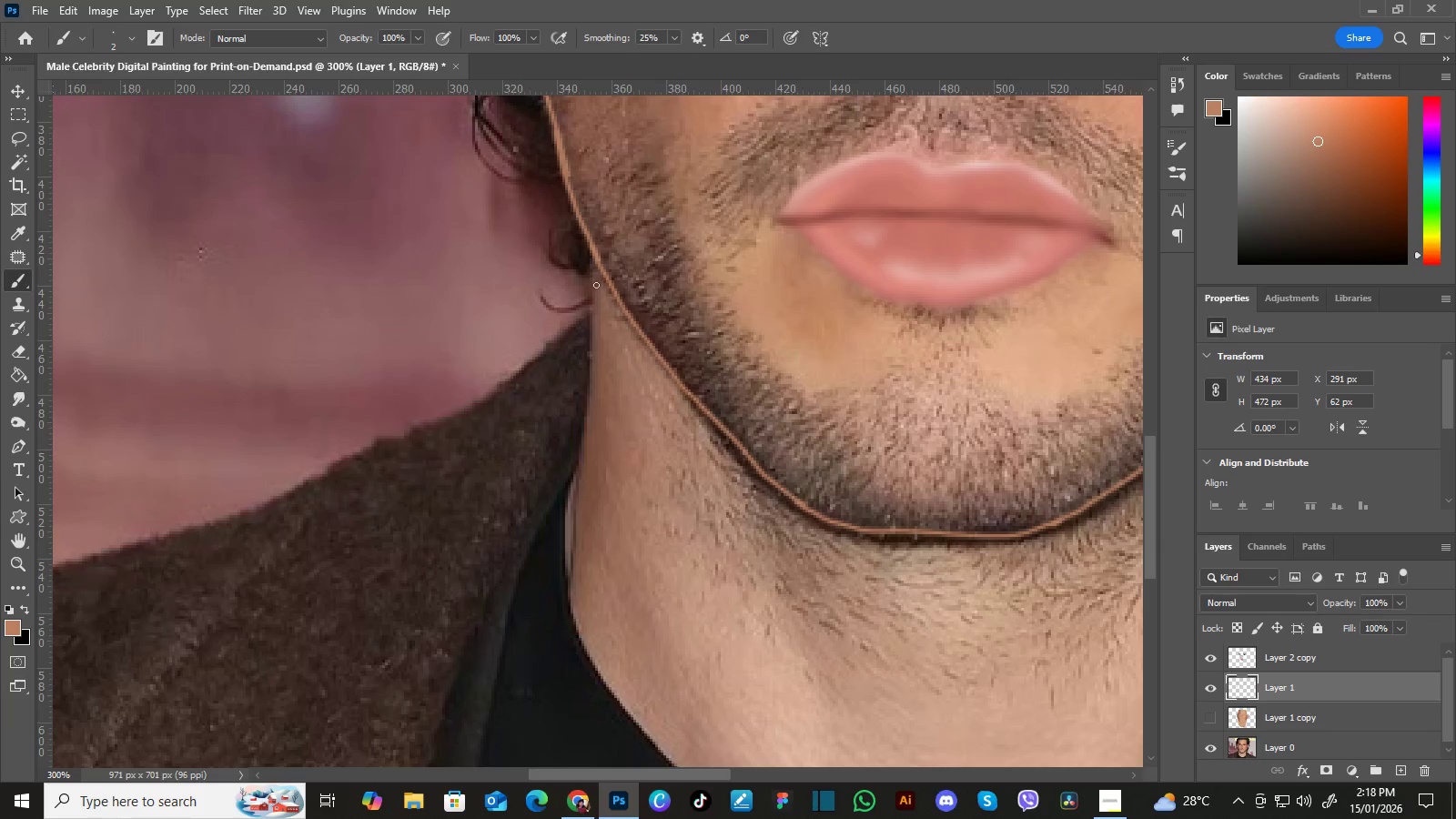 
left_click_drag(start_coordinate=[523, 278], to_coordinate=[611, 400])
 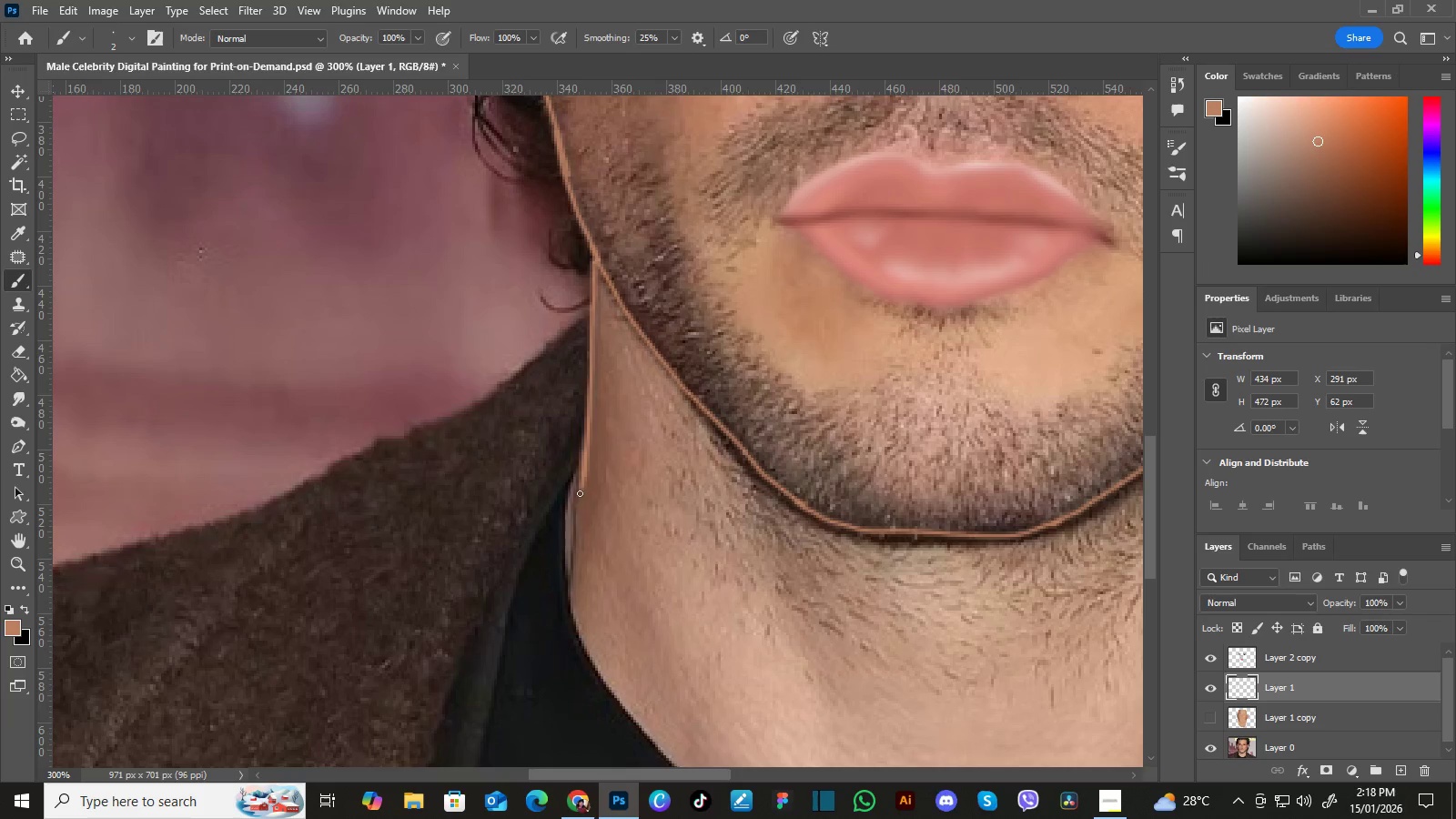 
hold_key(key=Space, duration=1.44)
 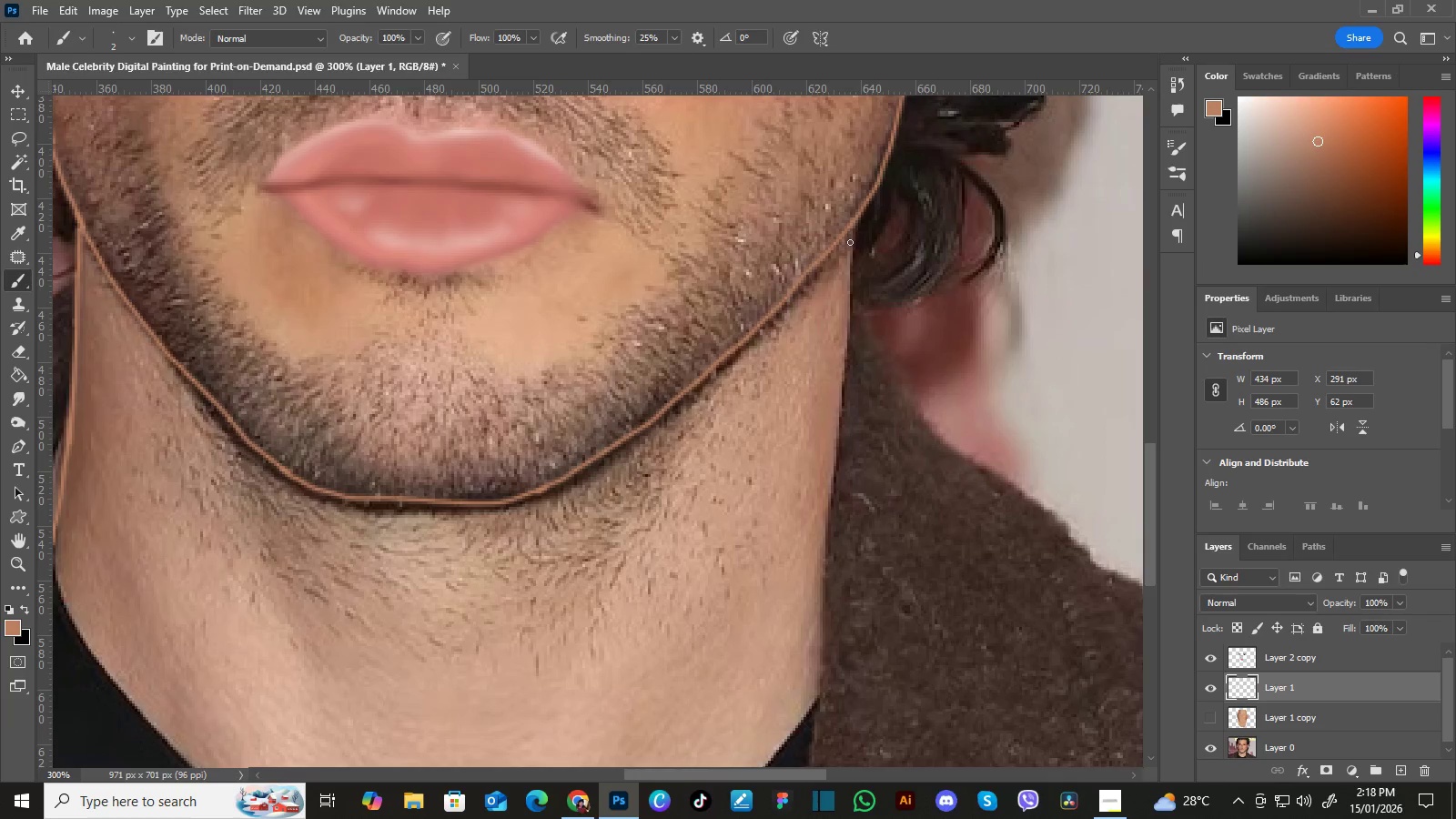 
left_click_drag(start_coordinate=[860, 535], to_coordinate=[539, 460])
 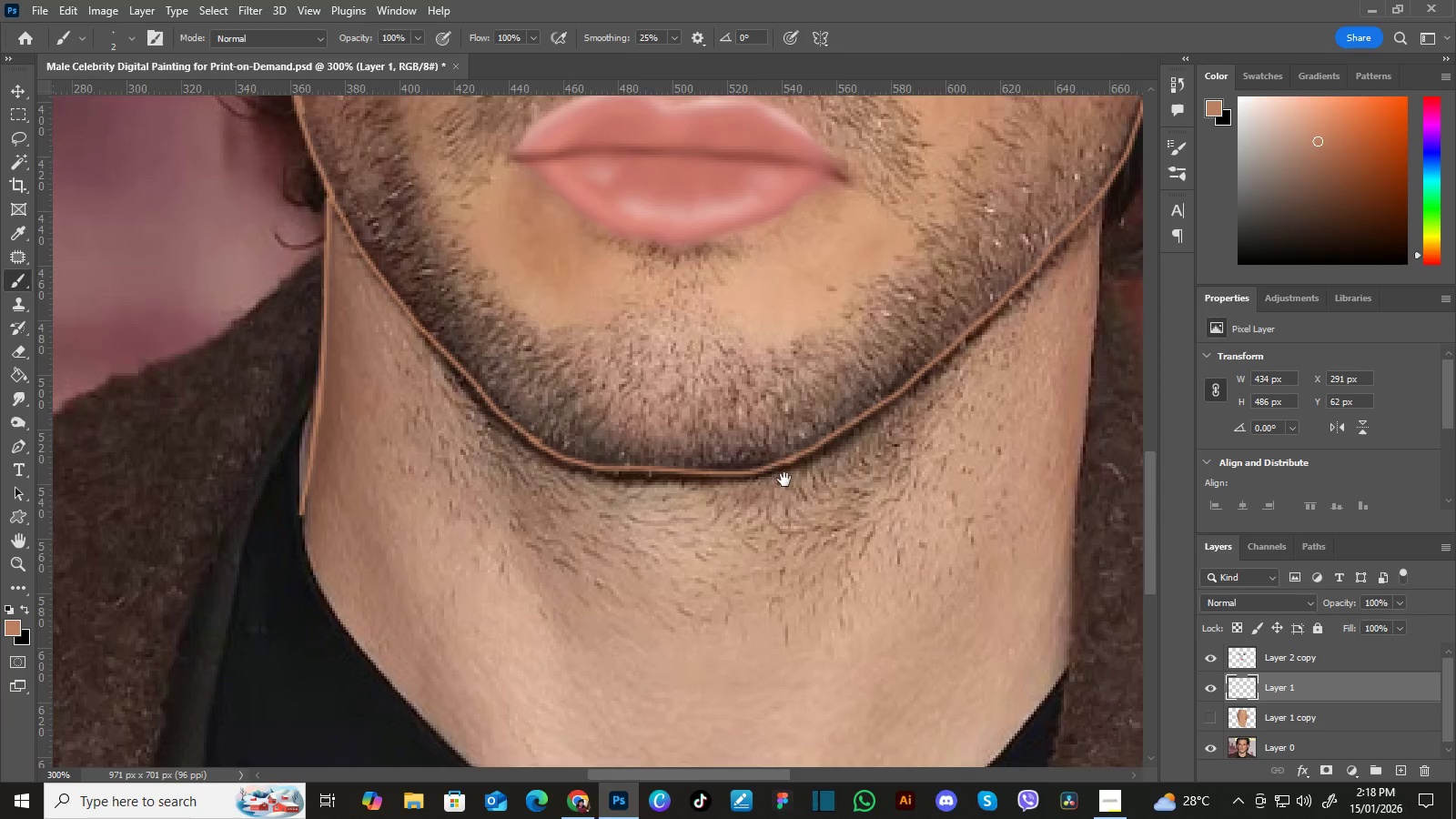 
left_click_drag(start_coordinate=[784, 480], to_coordinate=[639, 476])
 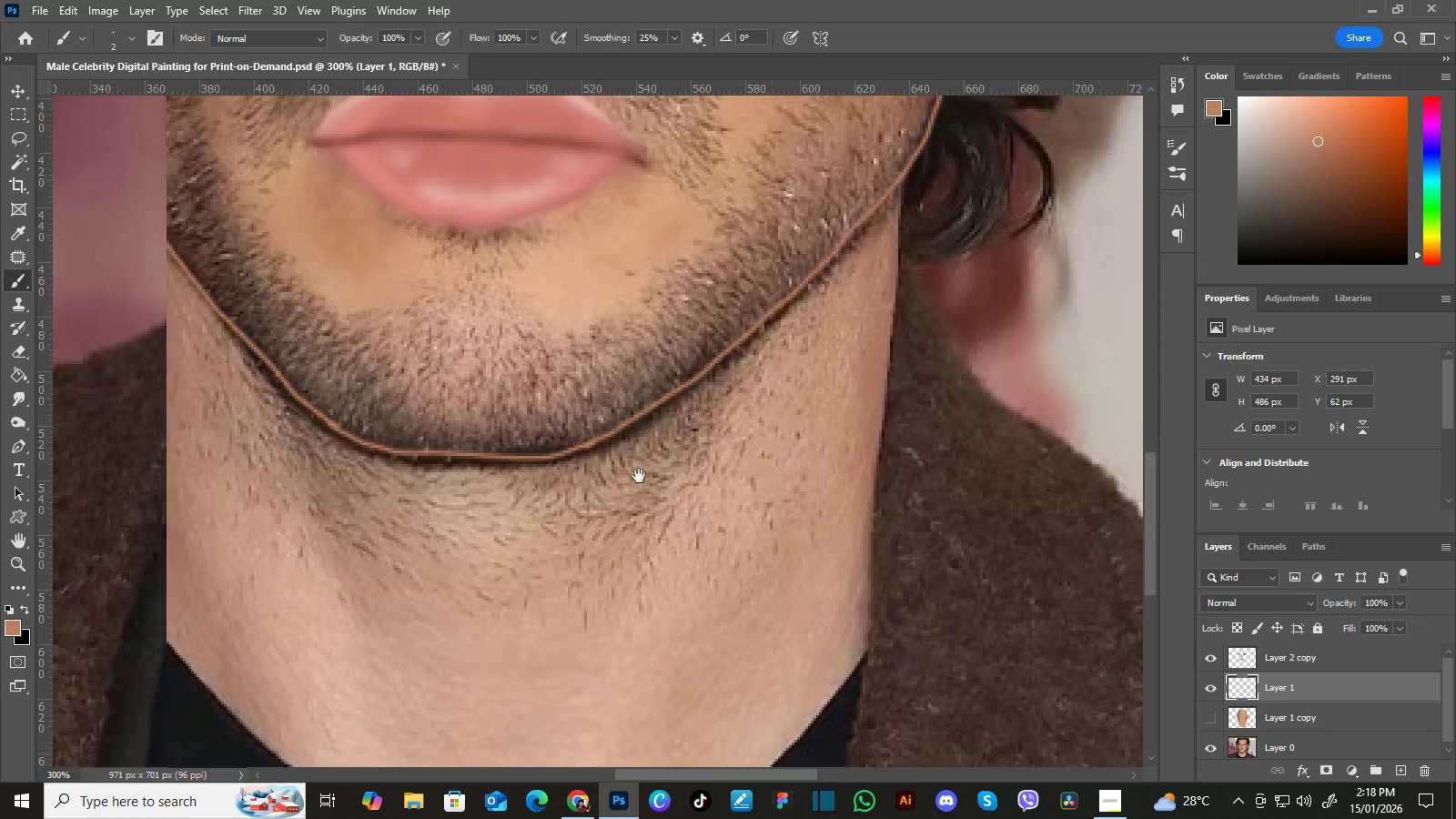 
left_click_drag(start_coordinate=[755, 446], to_coordinate=[707, 491])
 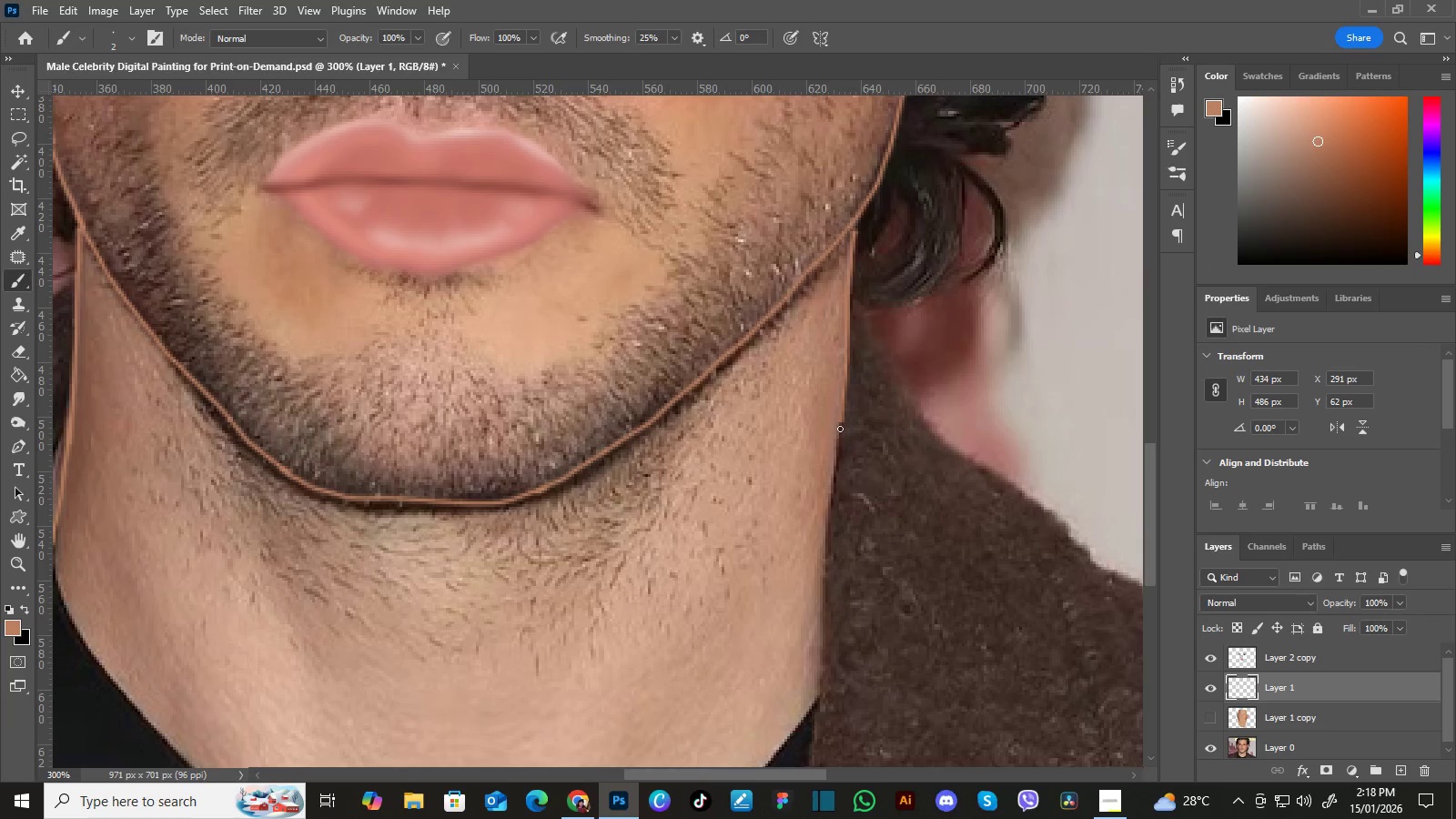 
hold_key(key=Space, duration=0.89)
 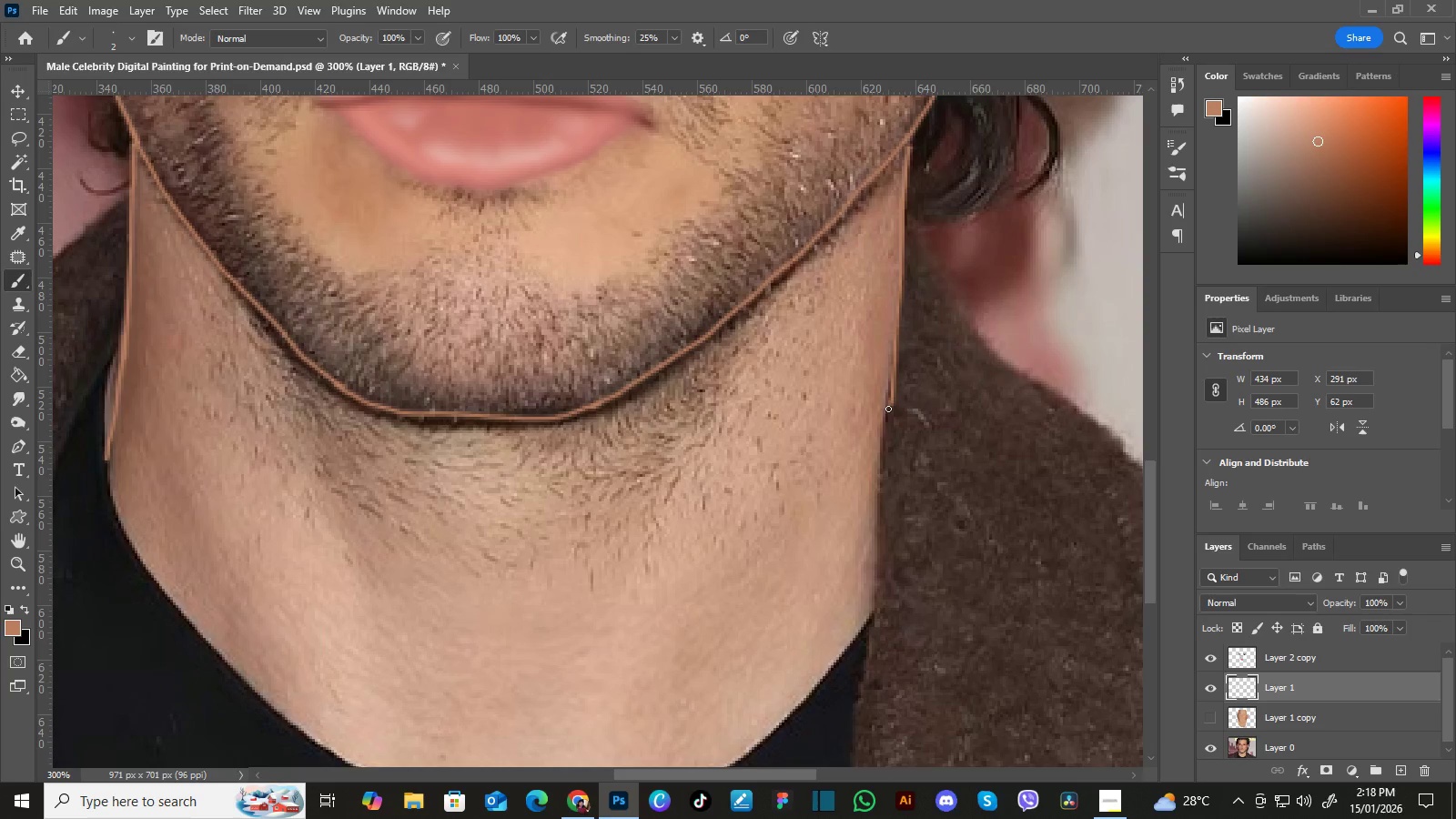 
left_click_drag(start_coordinate=[803, 587], to_coordinate=[857, 502])
 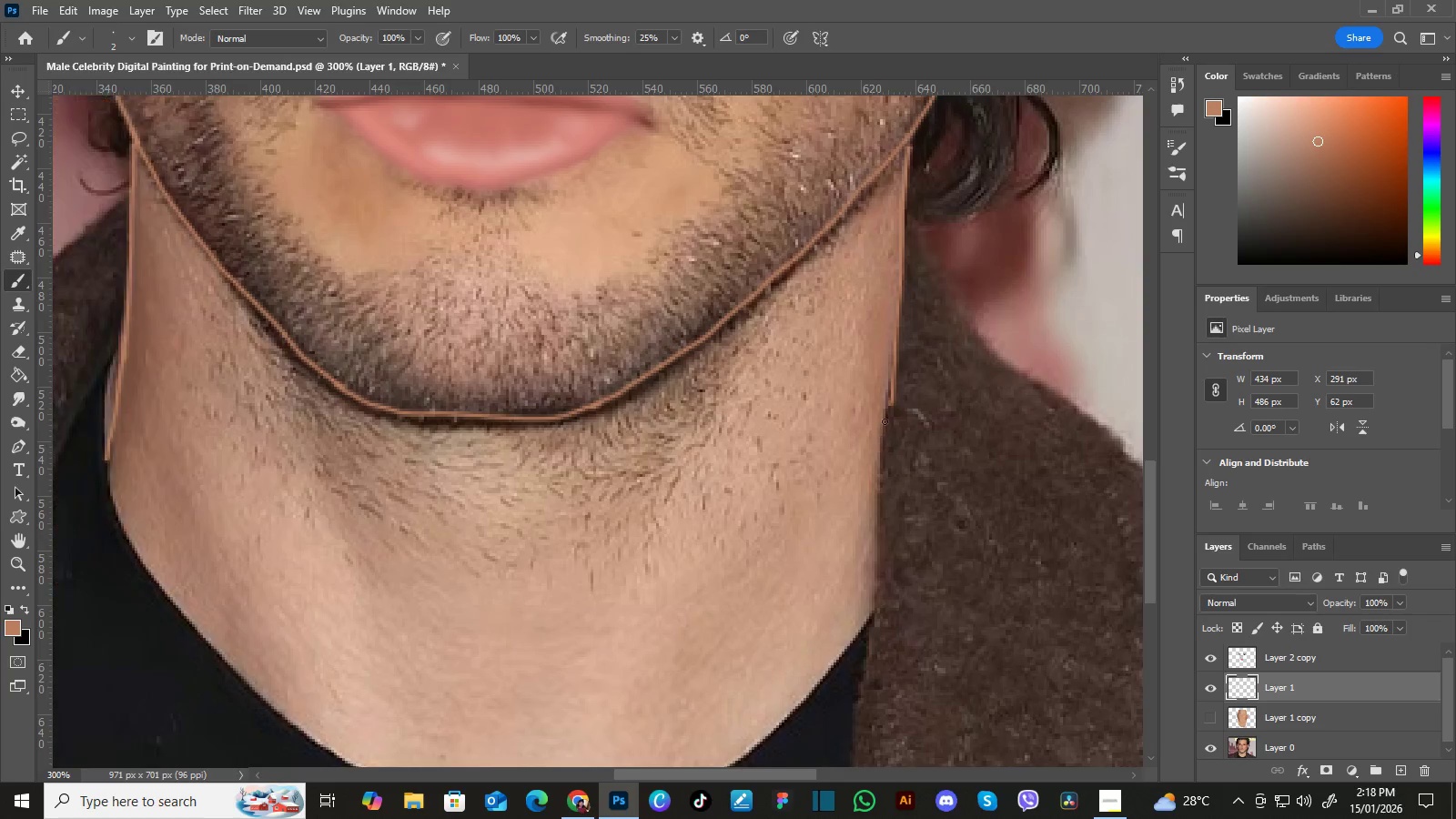 
hold_key(key=Space, duration=3.28)
 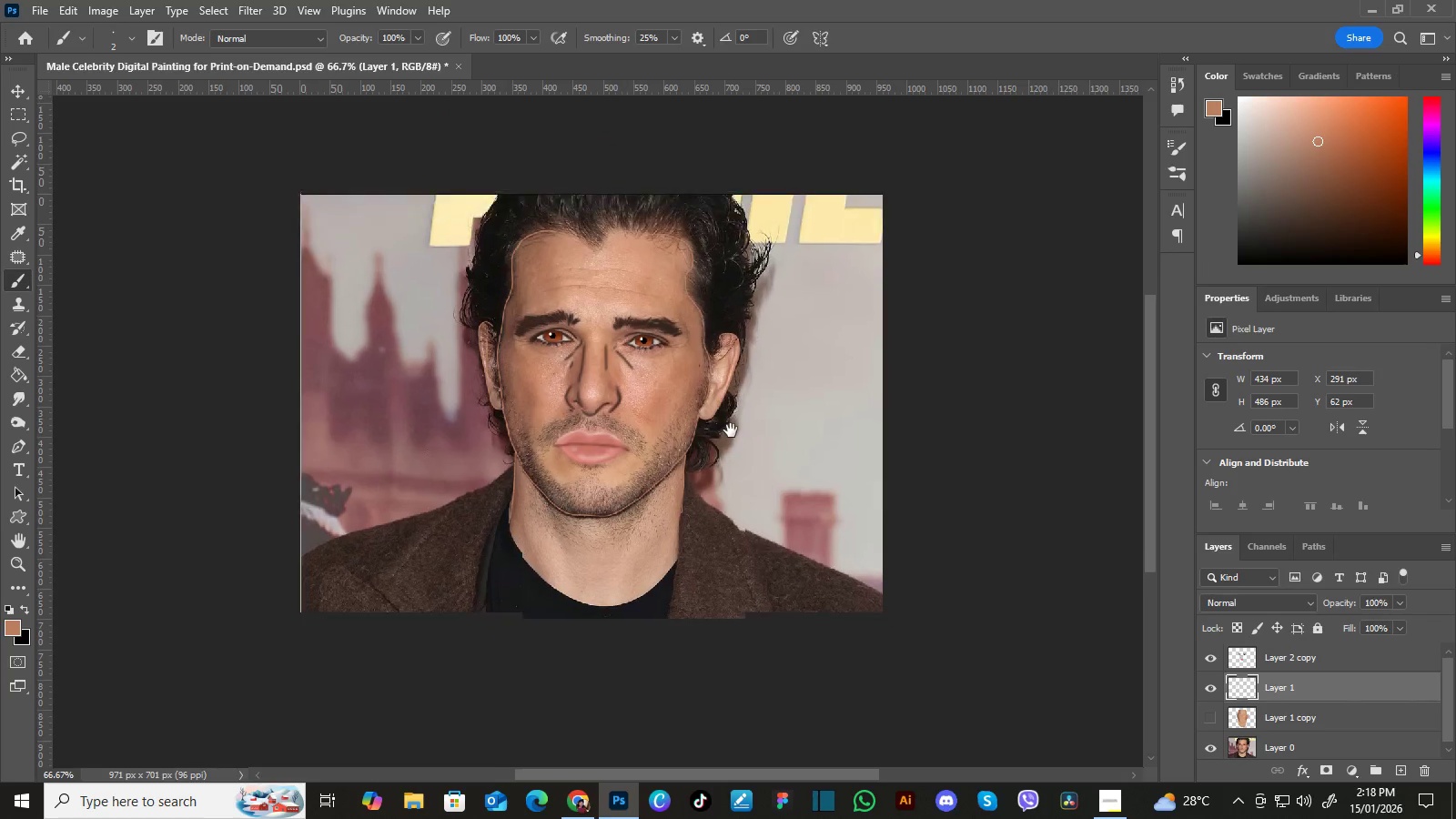 
key(Control+Minus)
 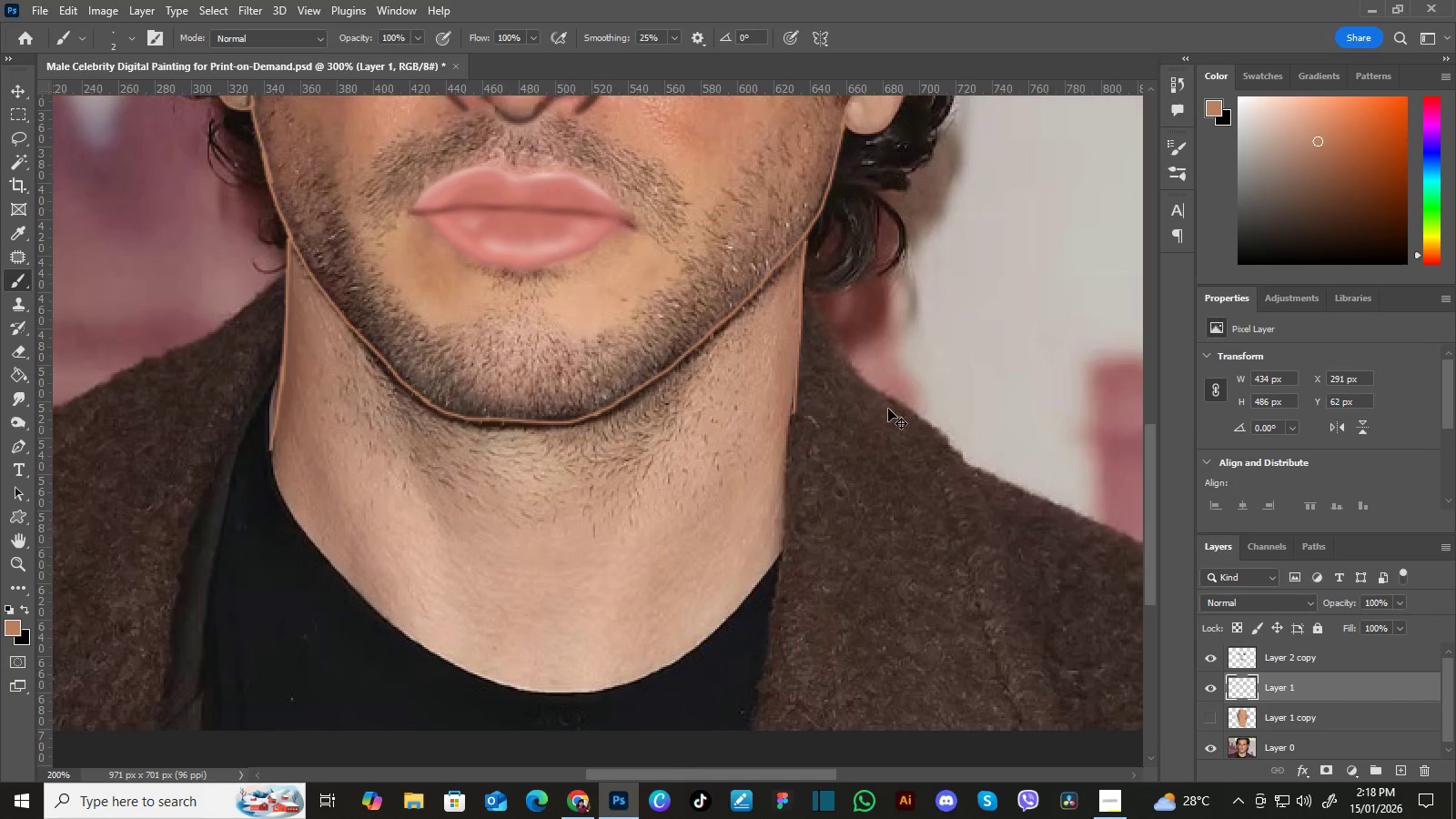 
key(Control+Minus)
 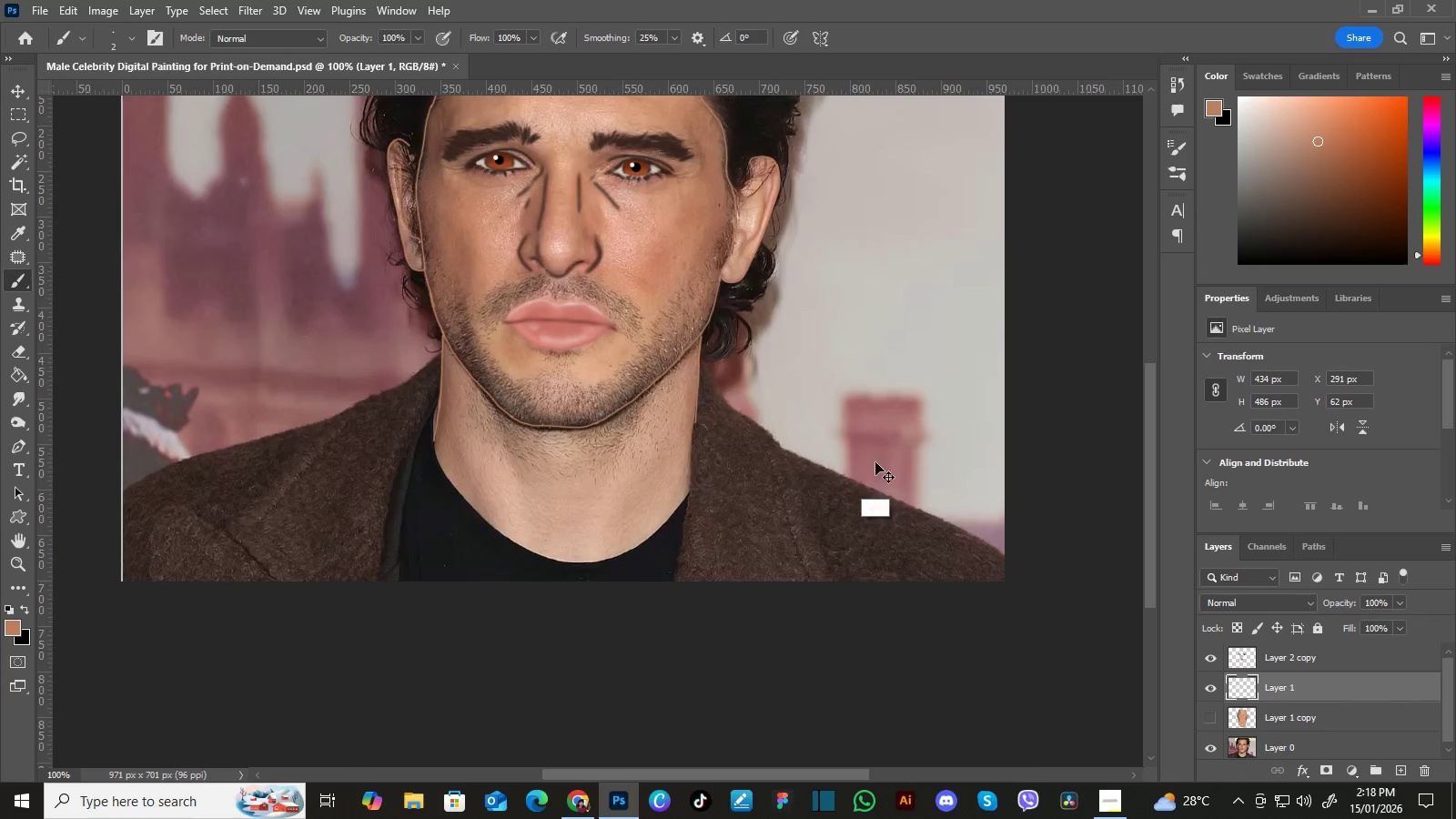 
key(Control+Minus)
 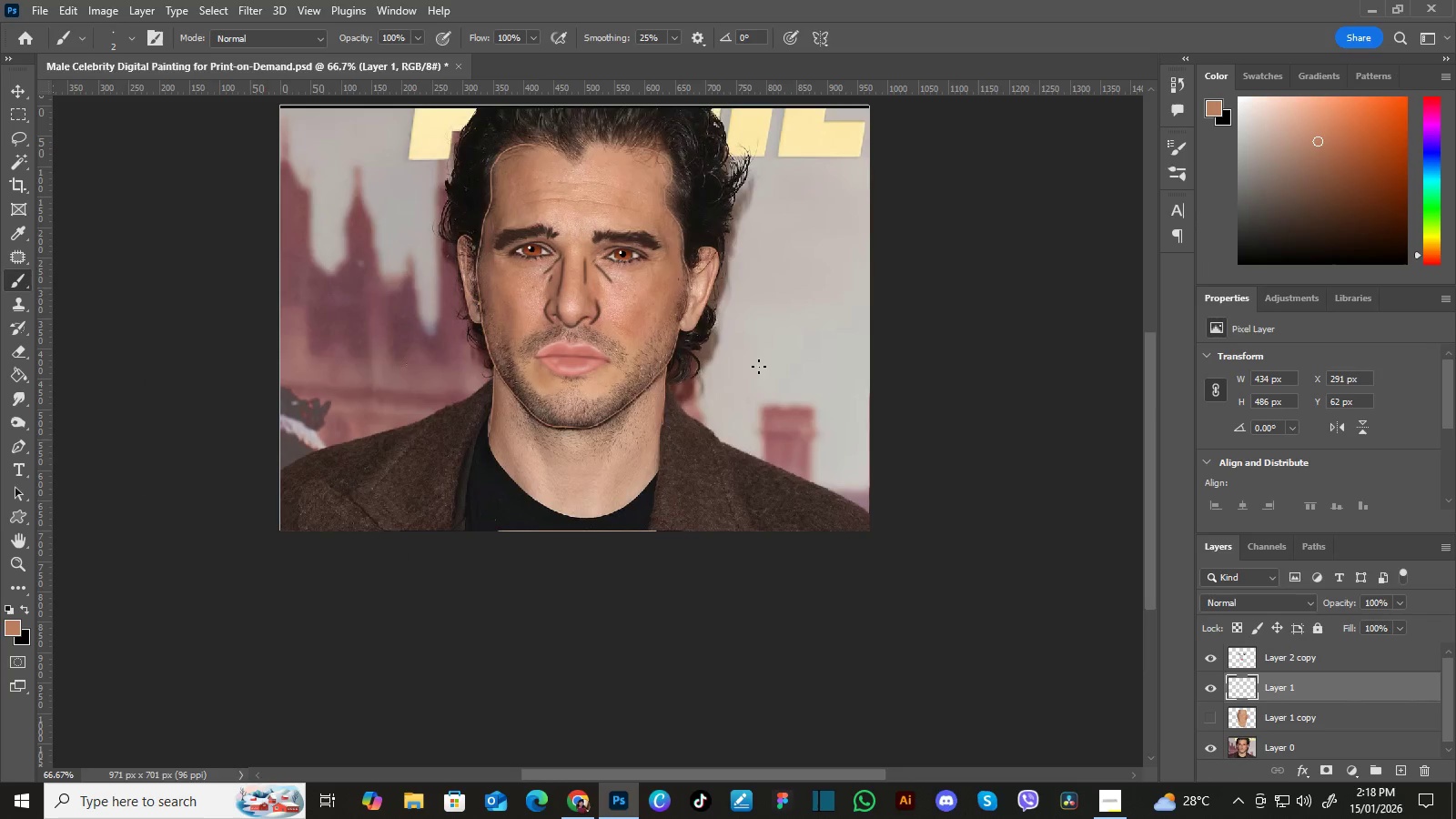 
hold_key(key=Space, duration=0.59)
 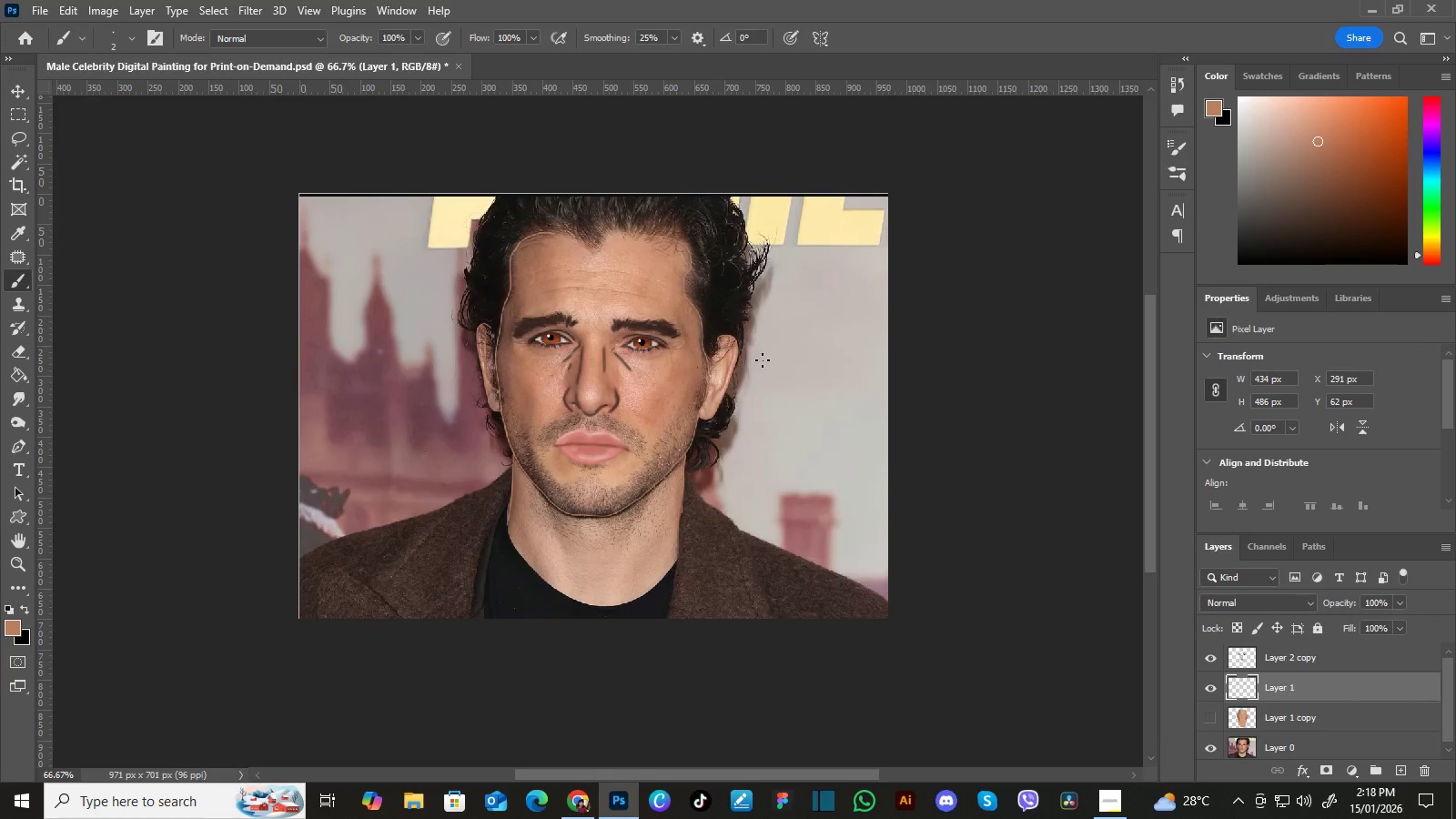 
left_click_drag(start_coordinate=[712, 342], to_coordinate=[731, 430])
 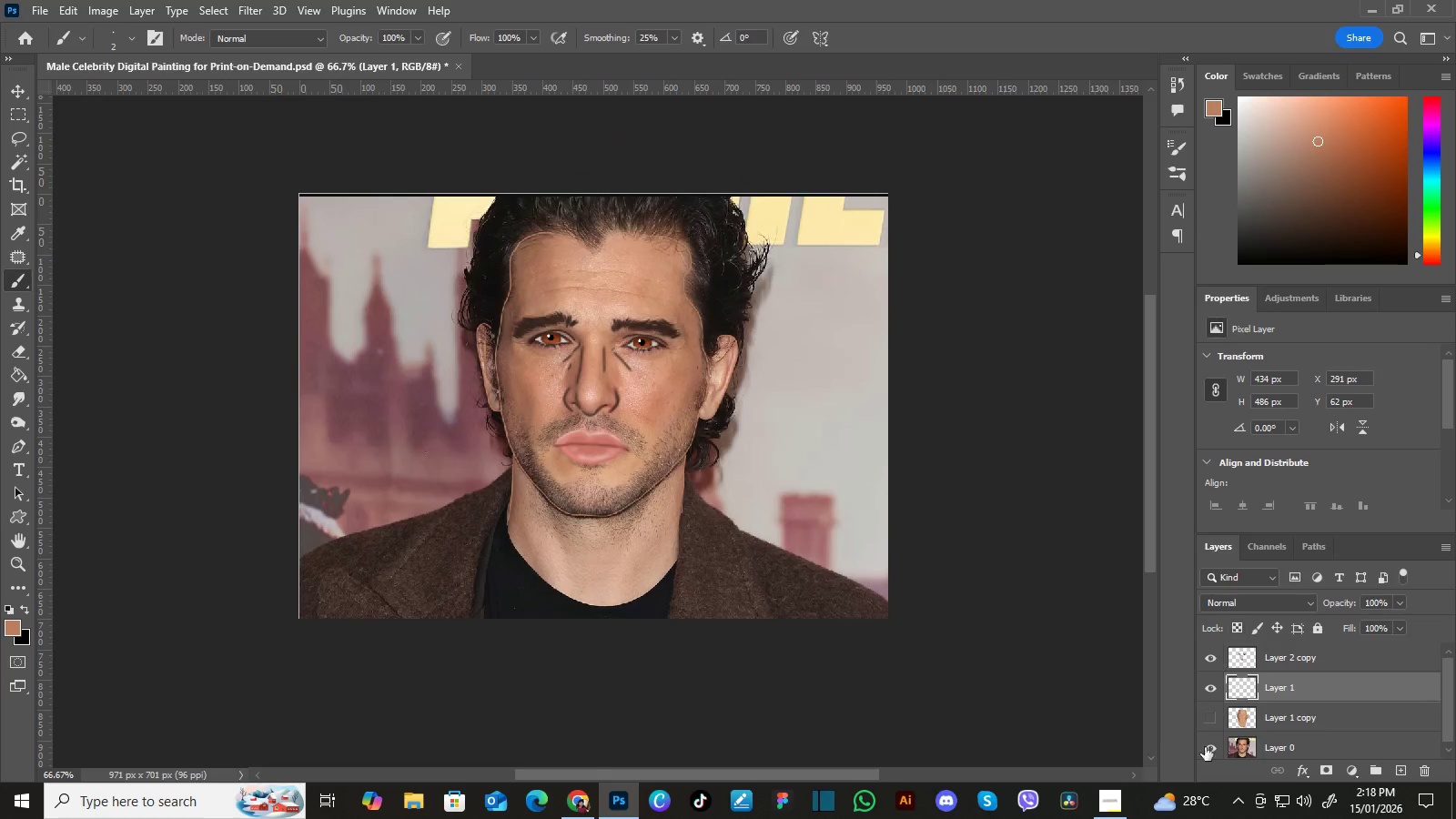 
right_click([1207, 720])
 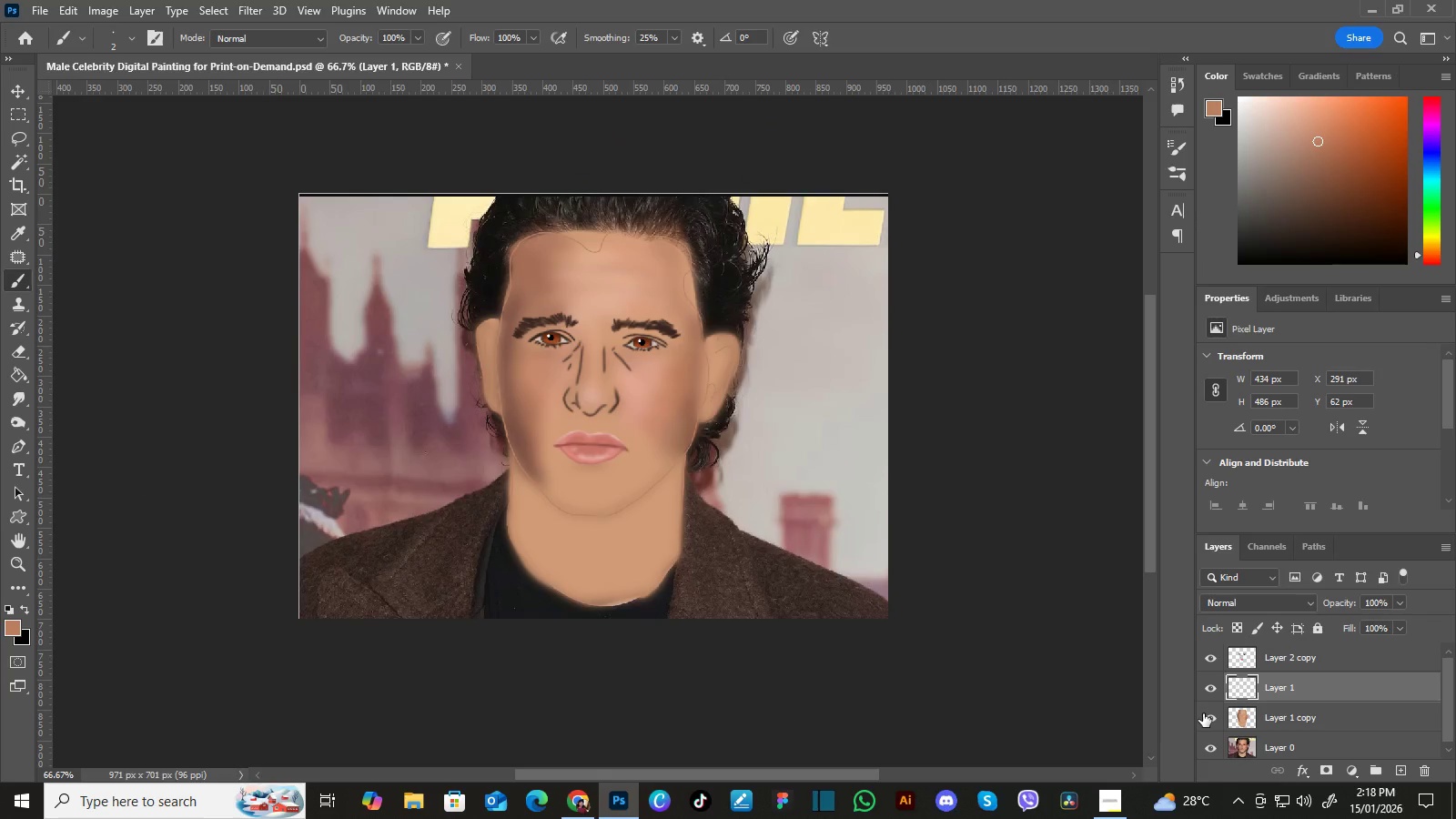 
left_click([1207, 720])
 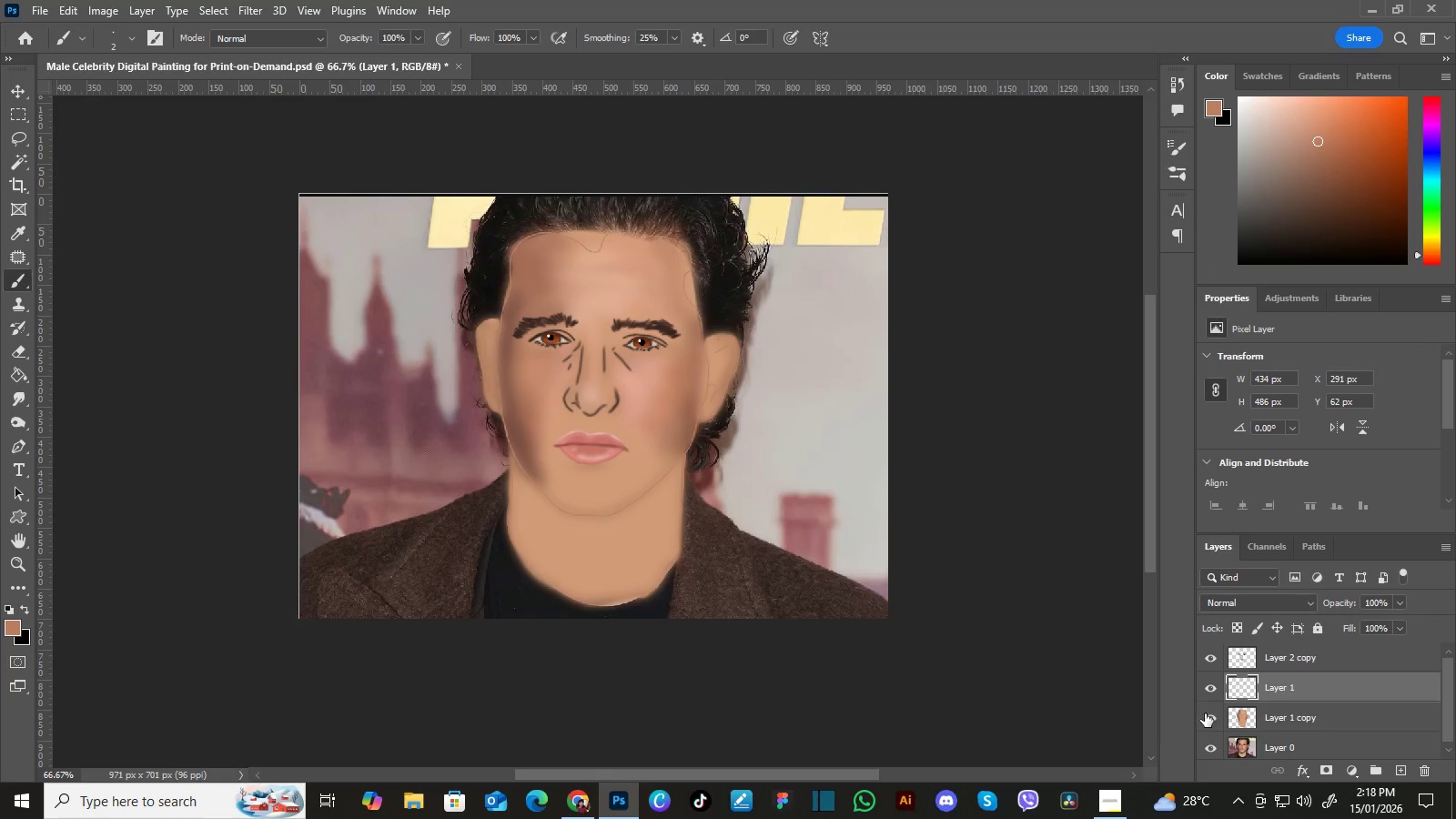 
wait(11.33)
 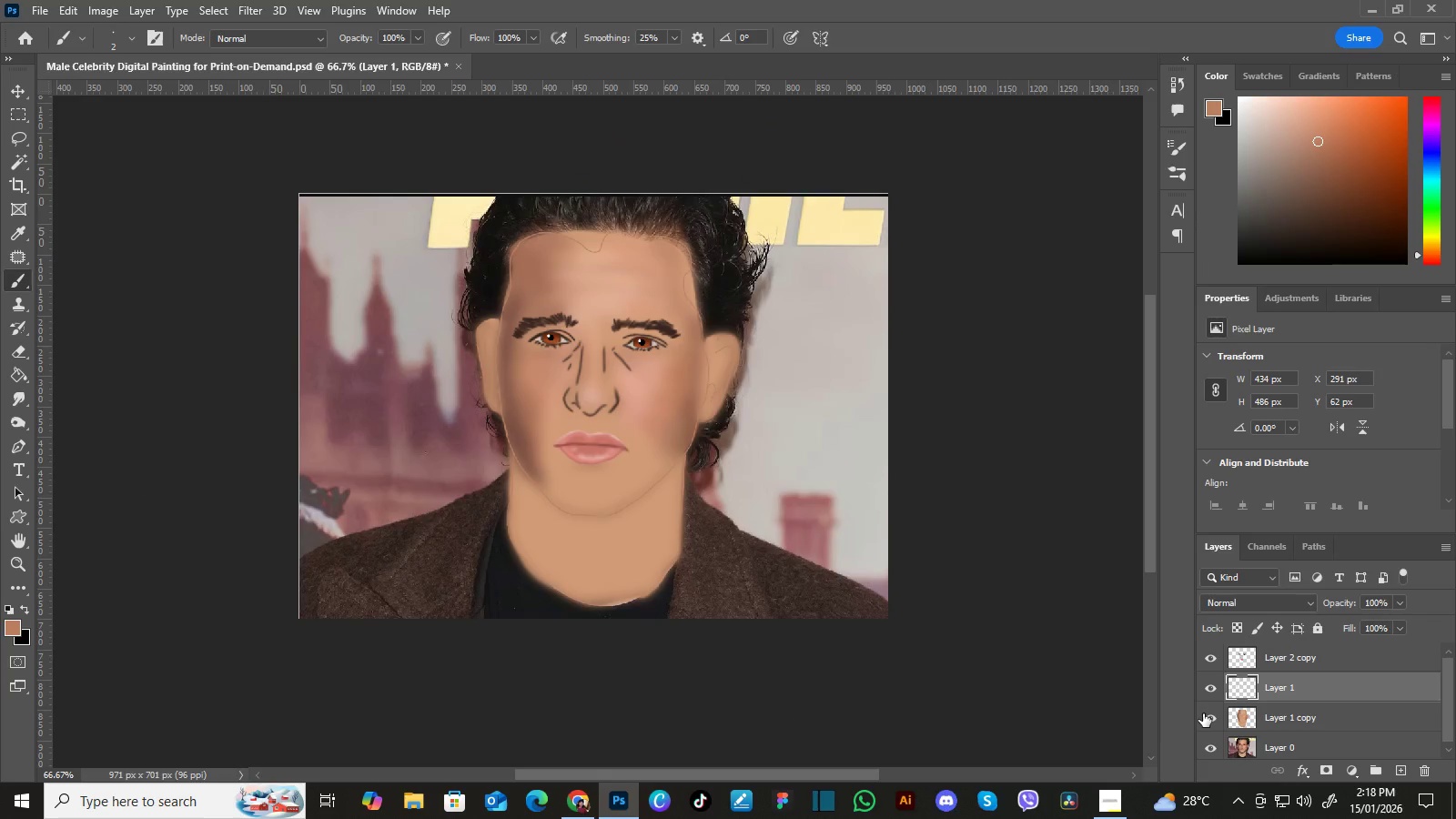 
left_click([1211, 686])
 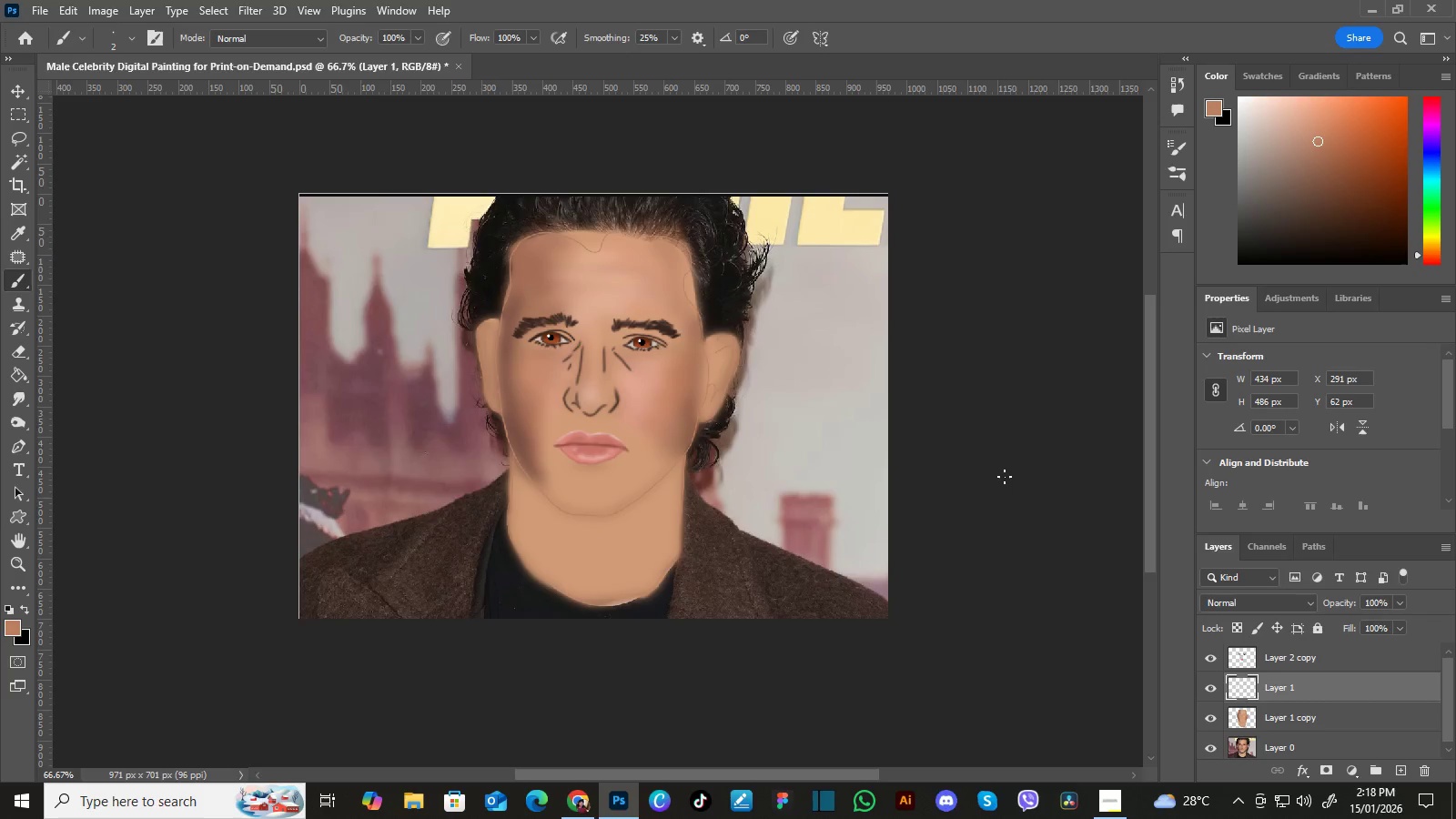 
key(Control+Equal)
 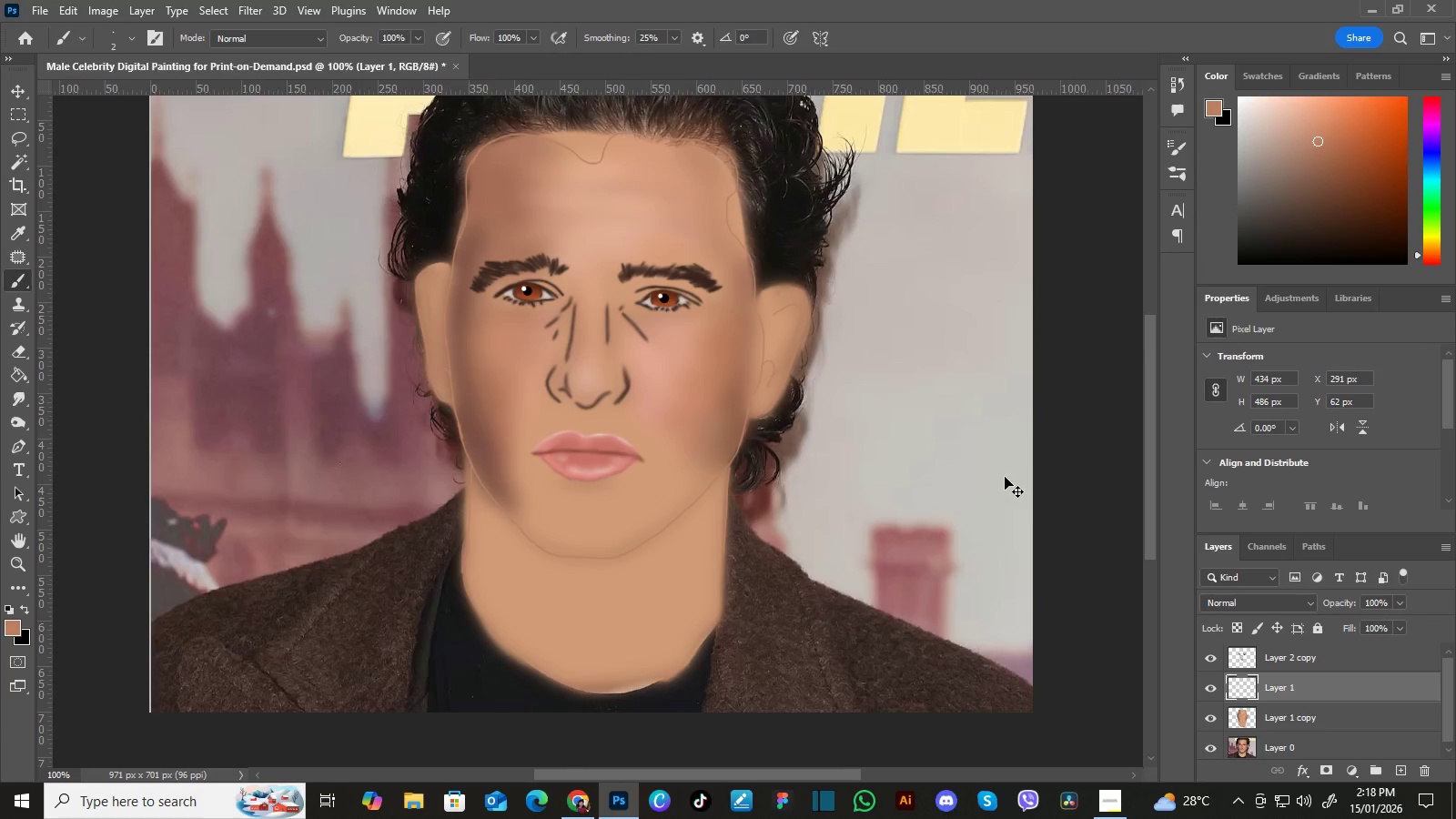 
key(Control+Equal)
 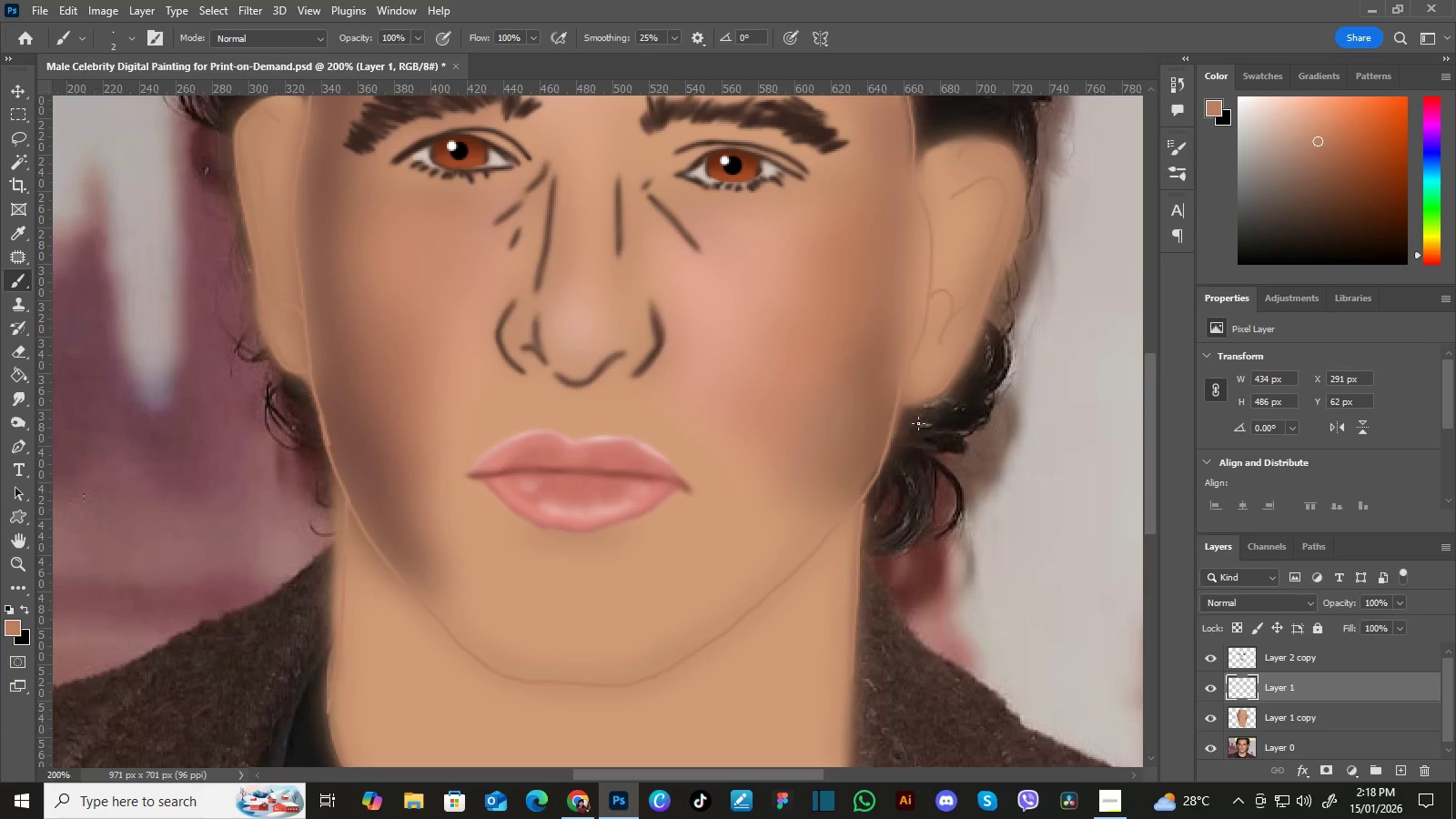 
hold_key(key=Space, duration=1.52)
 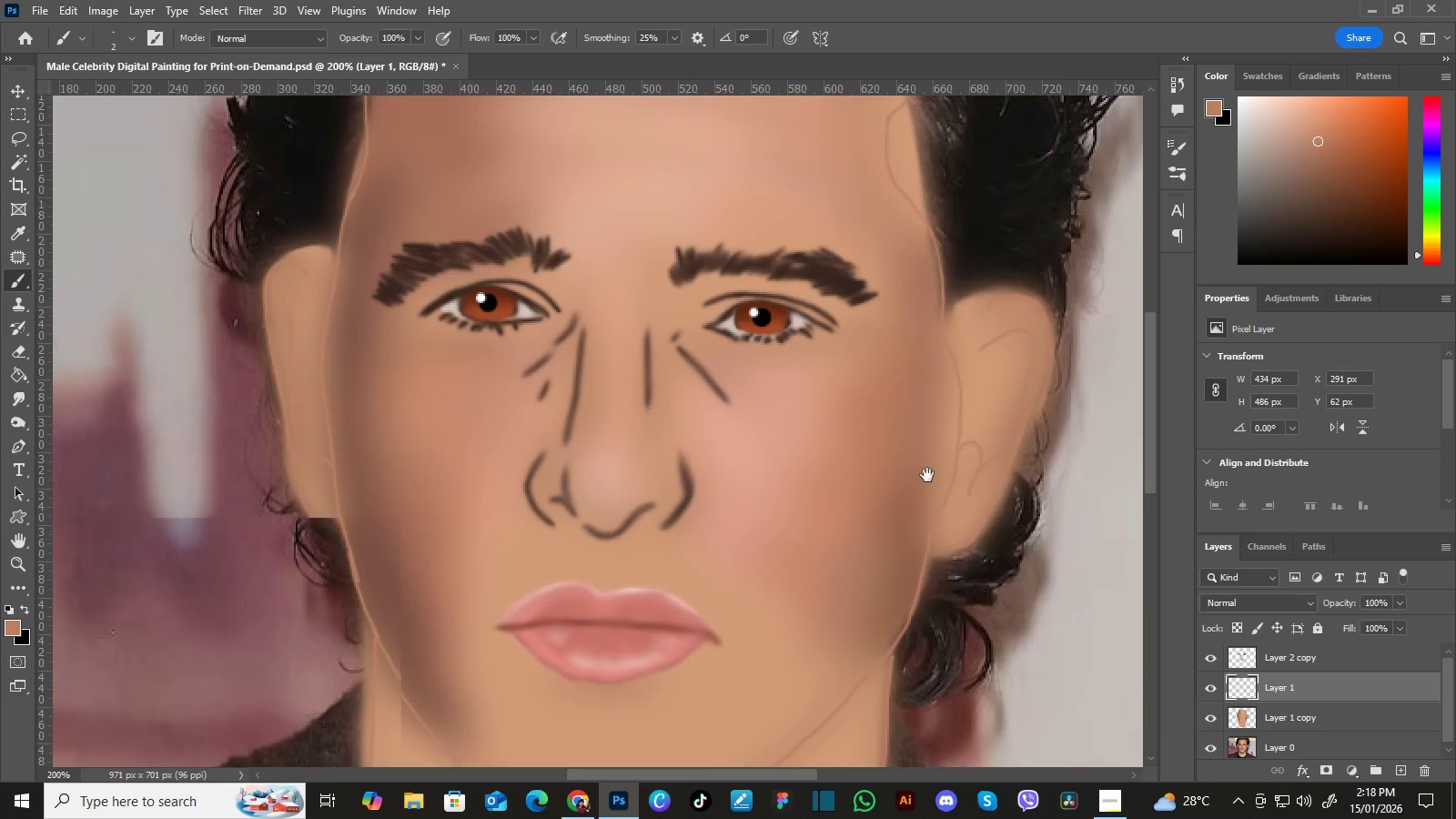 
left_click_drag(start_coordinate=[895, 409], to_coordinate=[915, 474])
 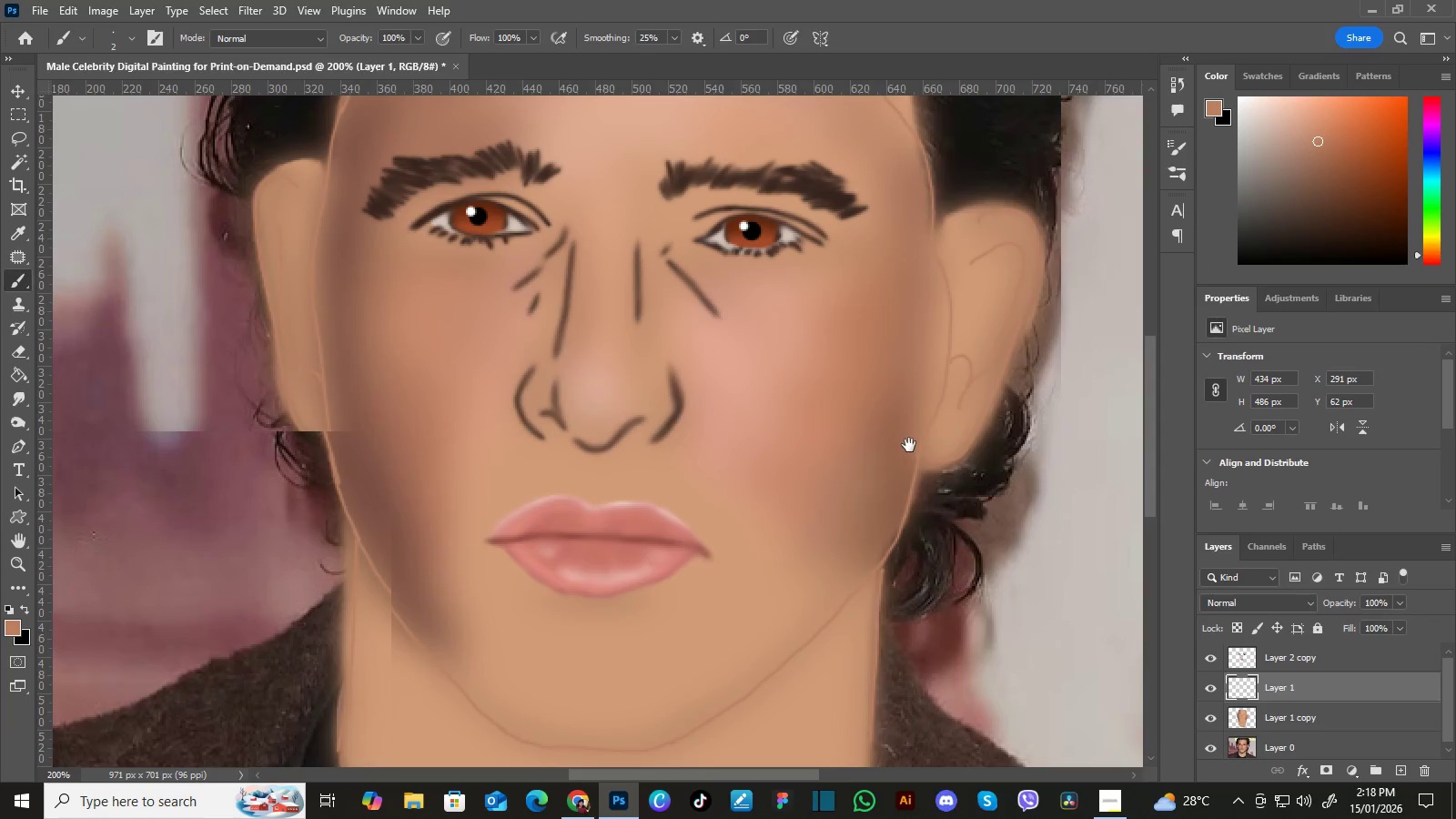 
left_click_drag(start_coordinate=[909, 445], to_coordinate=[915, 483])
 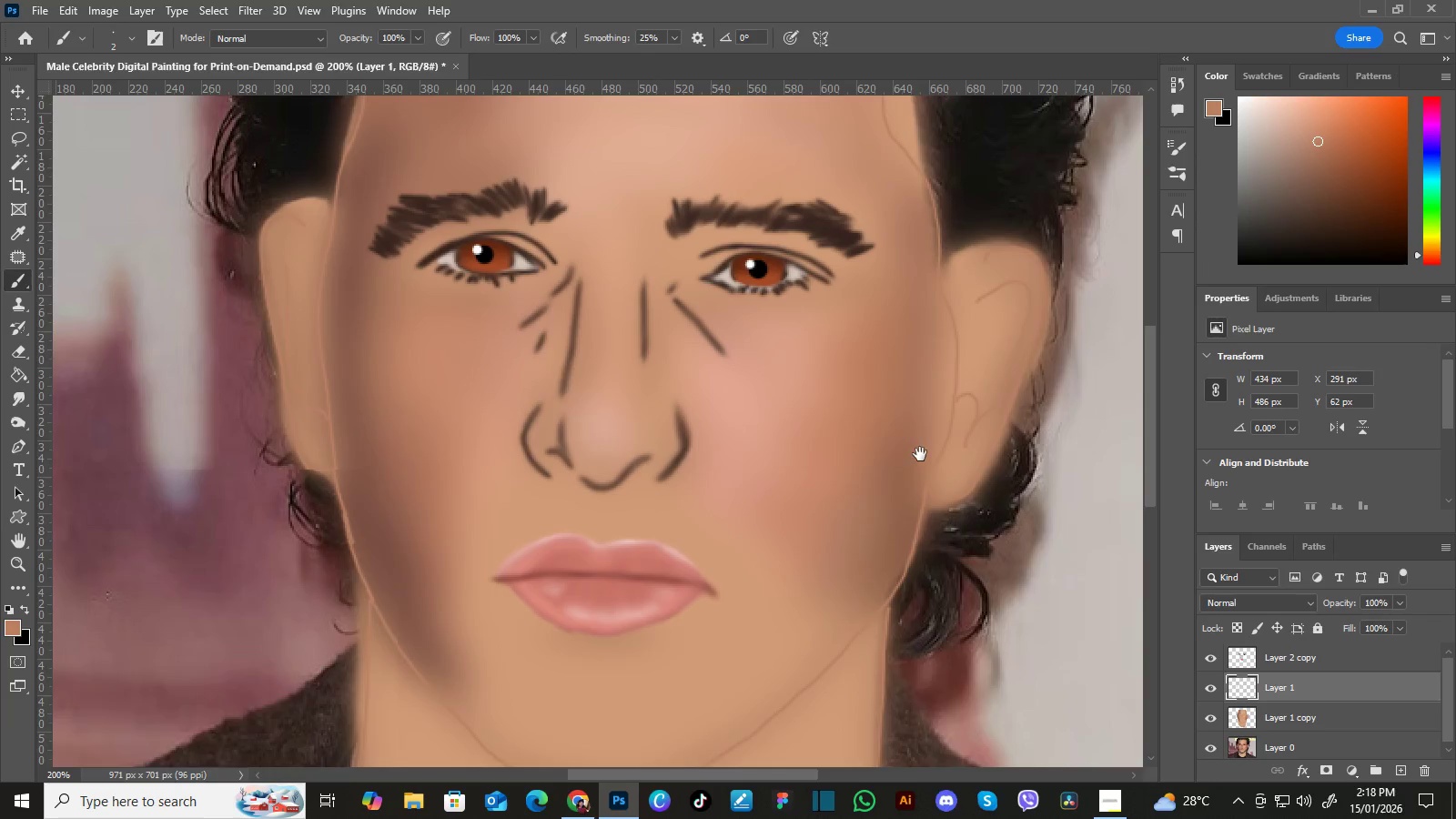 
left_click_drag(start_coordinate=[920, 454], to_coordinate=[924, 484])
 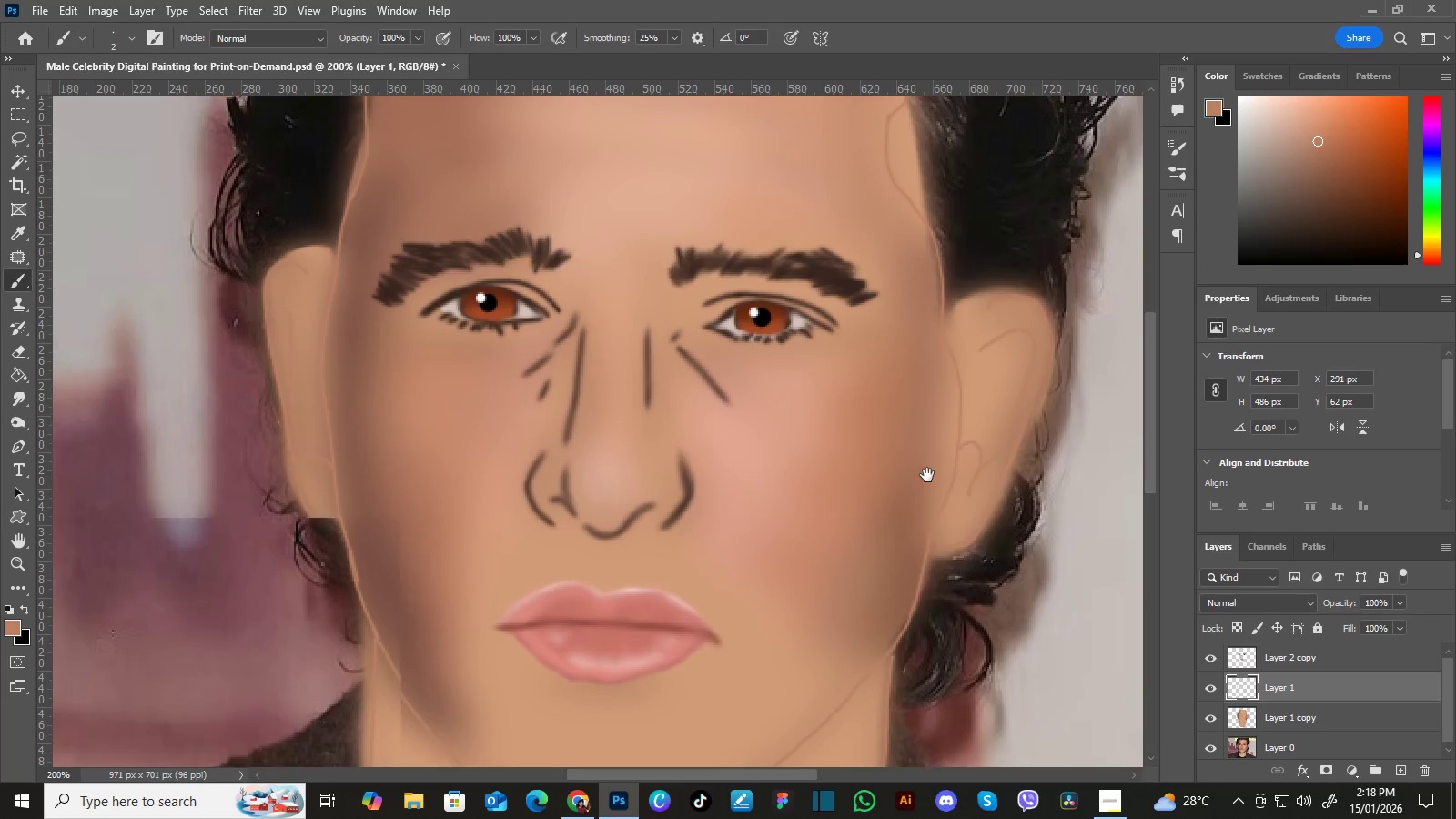 
hold_key(key=Space, duration=1.52)
 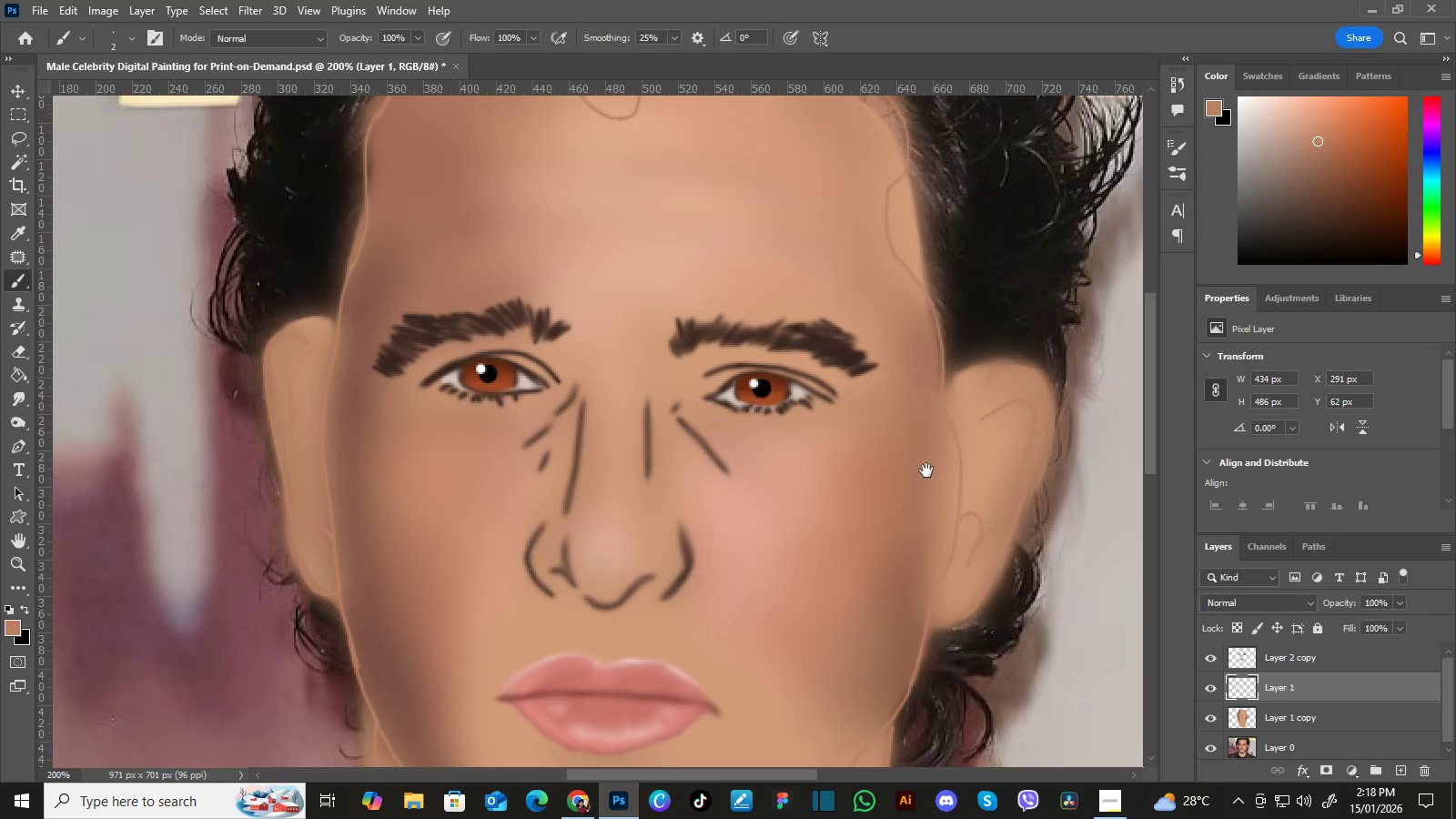 
left_click_drag(start_coordinate=[927, 456], to_coordinate=[927, 475])
 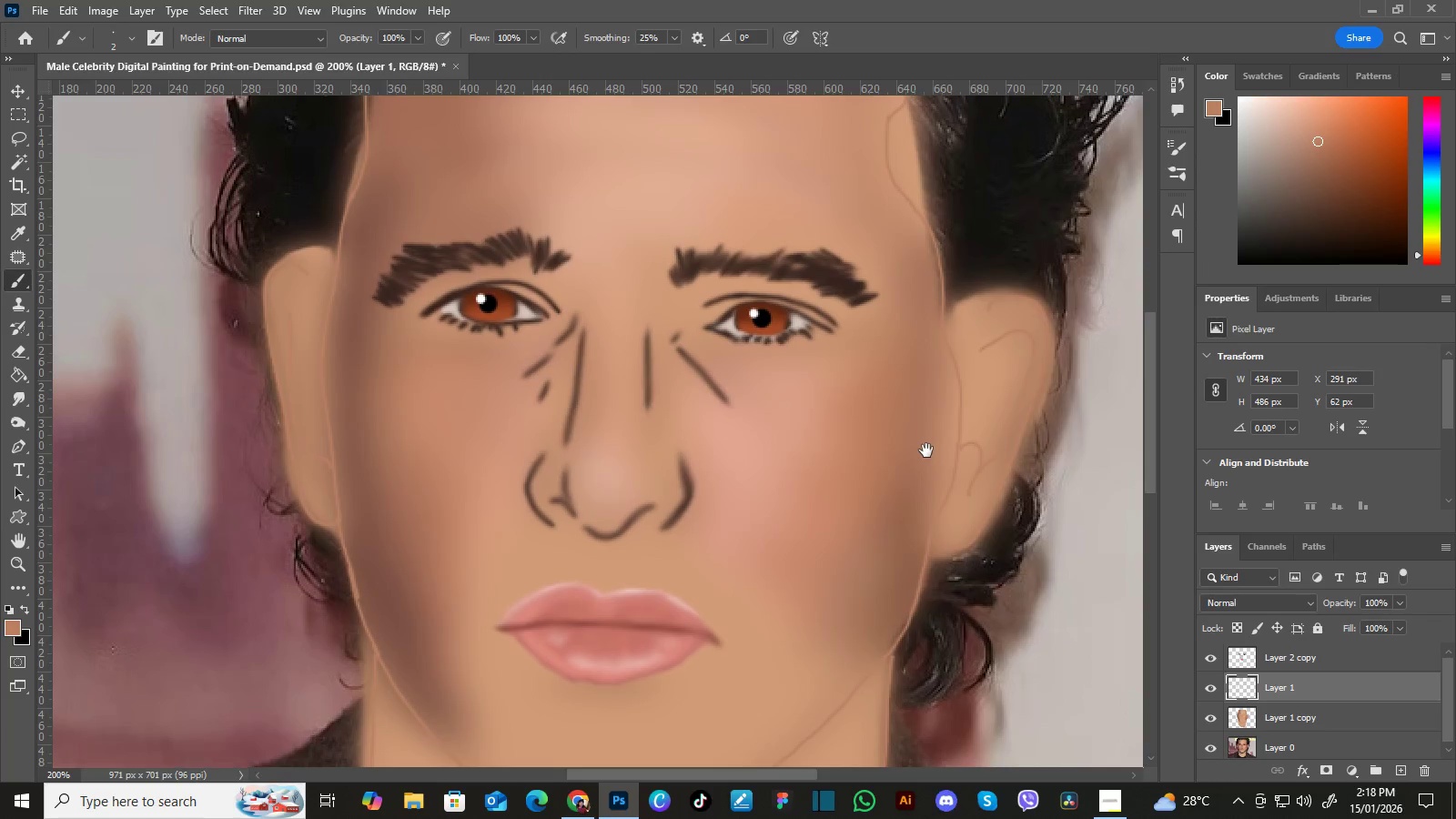 
left_click_drag(start_coordinate=[926, 450], to_coordinate=[927, 480])
 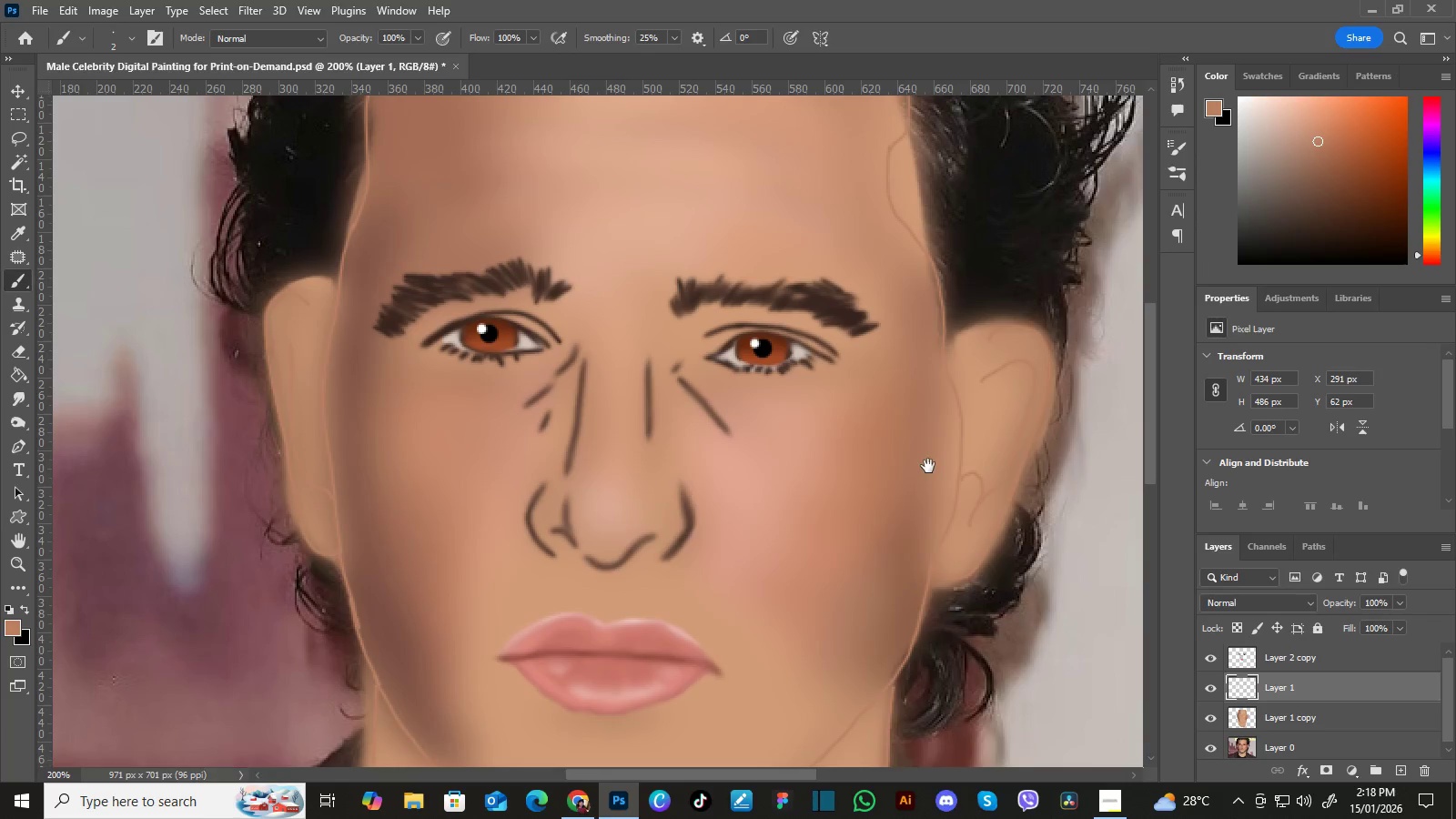 
left_click_drag(start_coordinate=[928, 451], to_coordinate=[927, 491])
 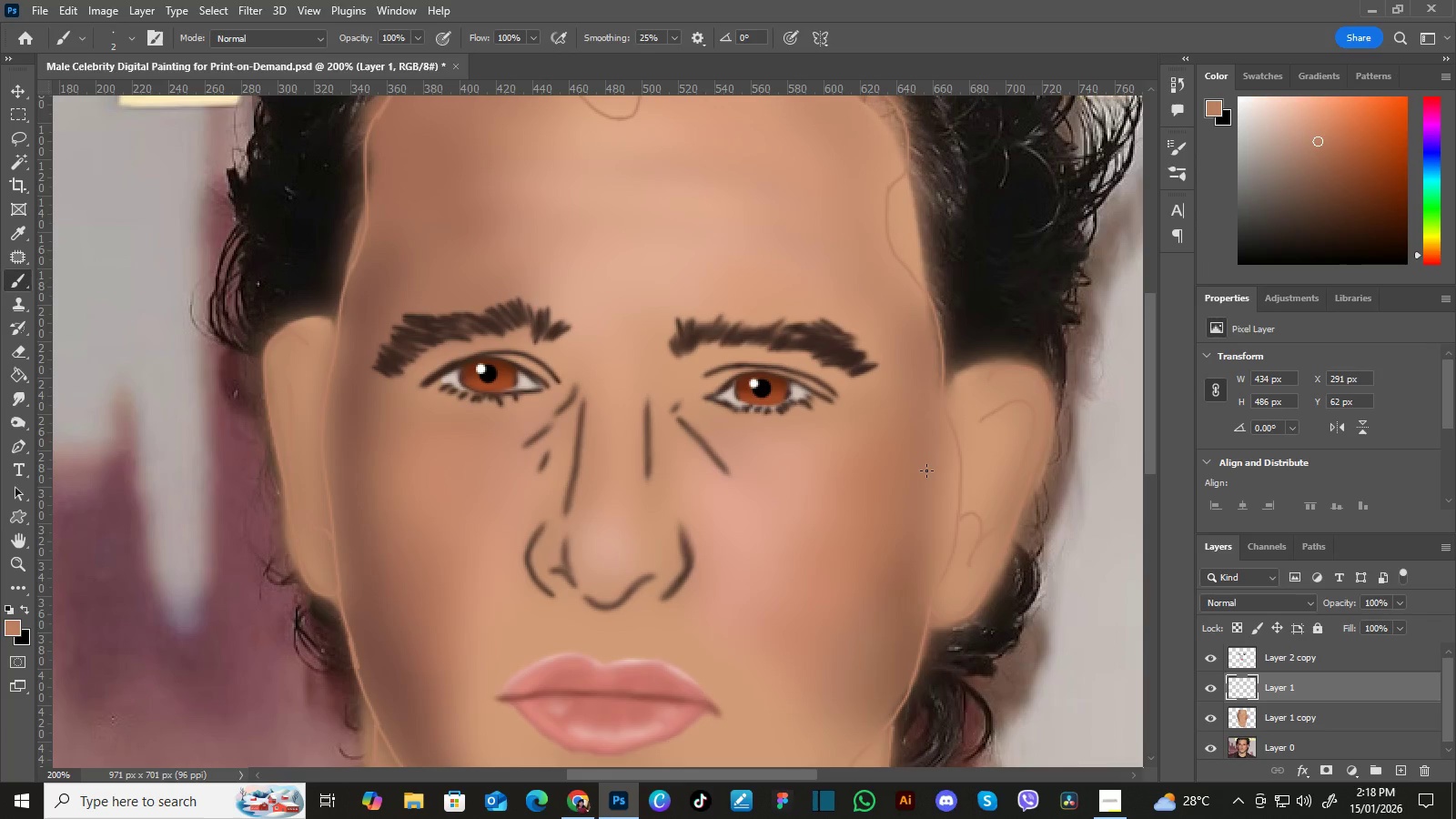 
hold_key(key=Space, duration=0.97)
 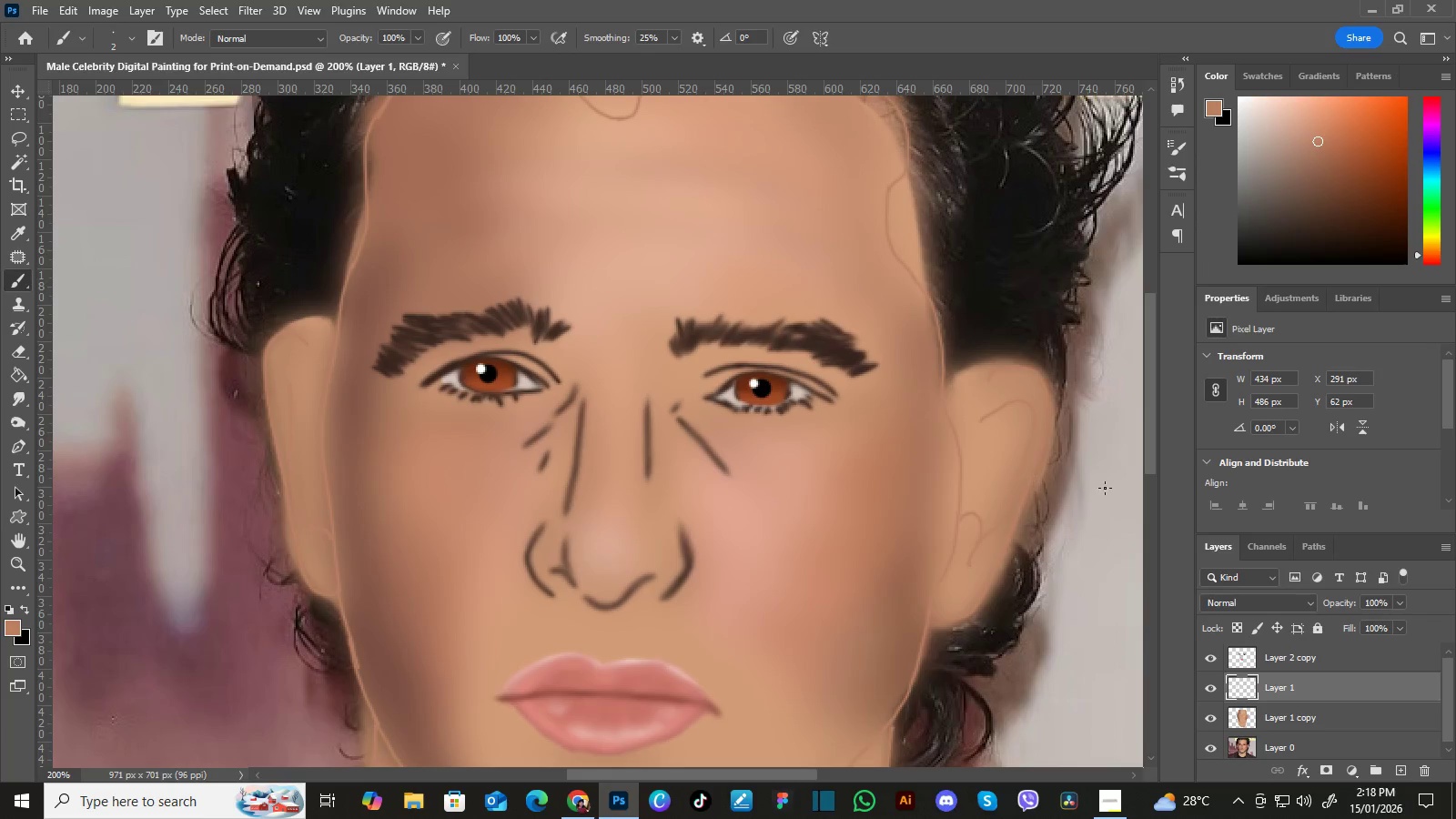 
hold_key(key=ControlLeft, duration=0.97)
left_click([1392, 657])
 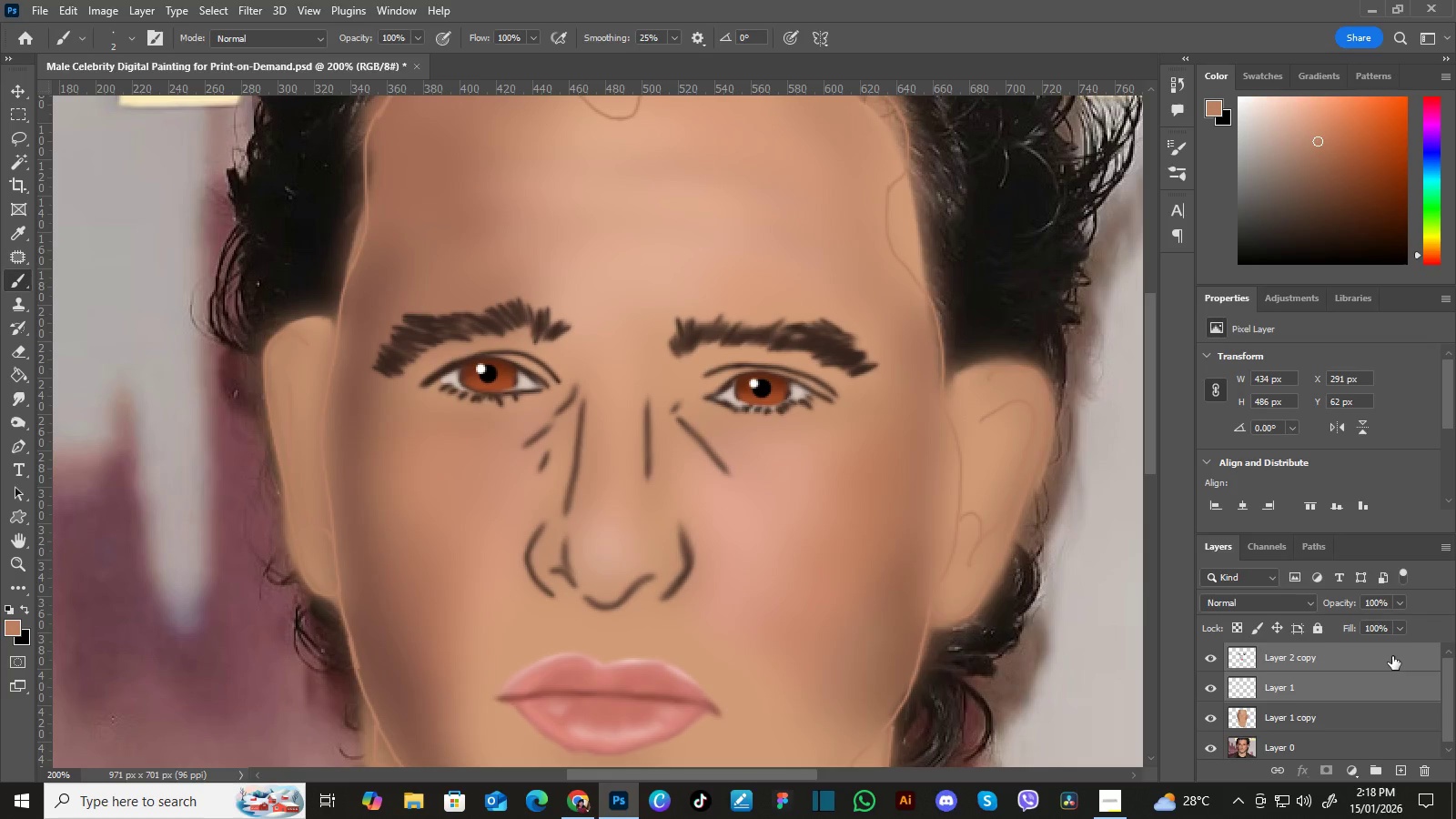 
key(Control+E)
 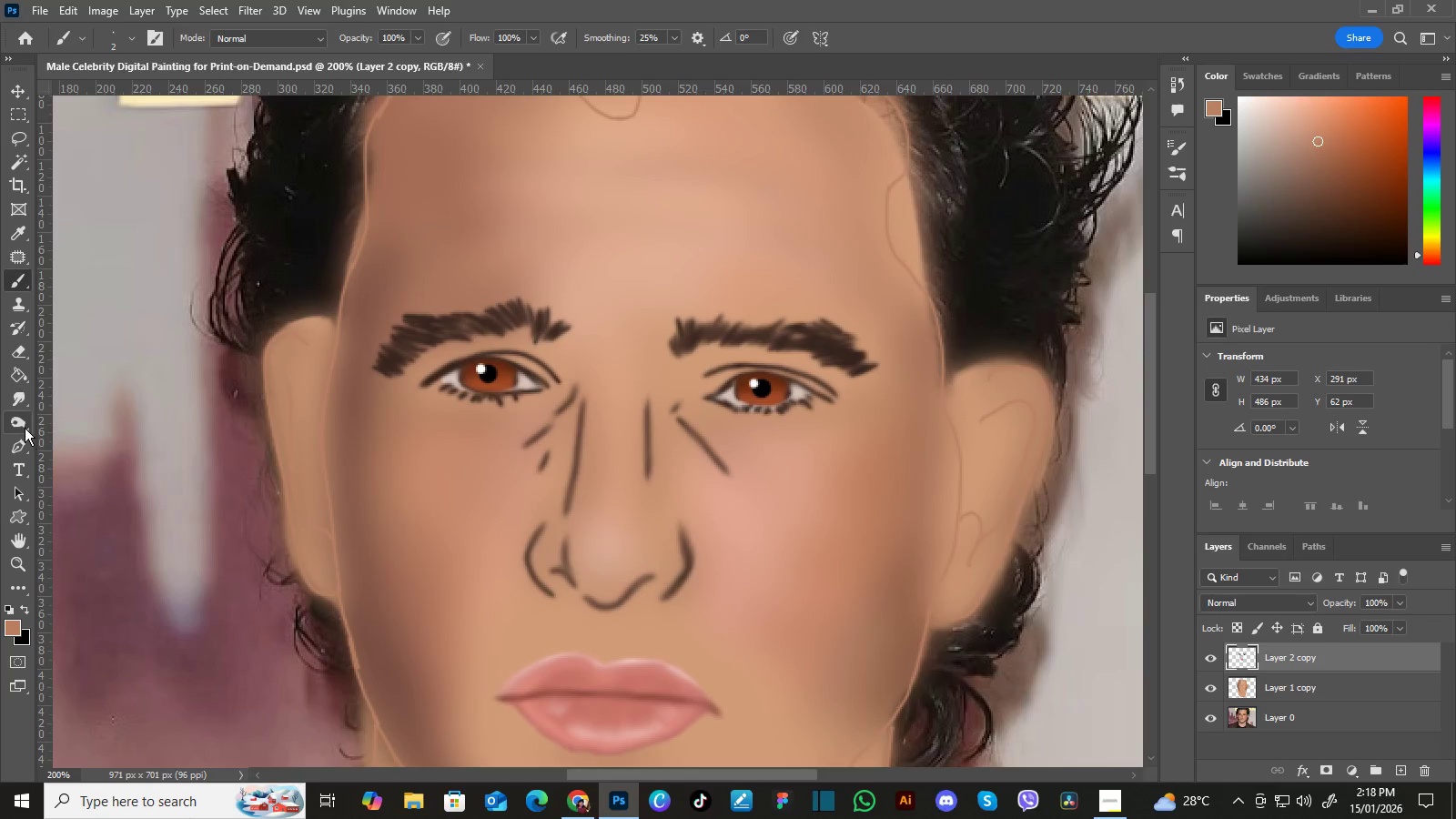 
wait(5.89)
 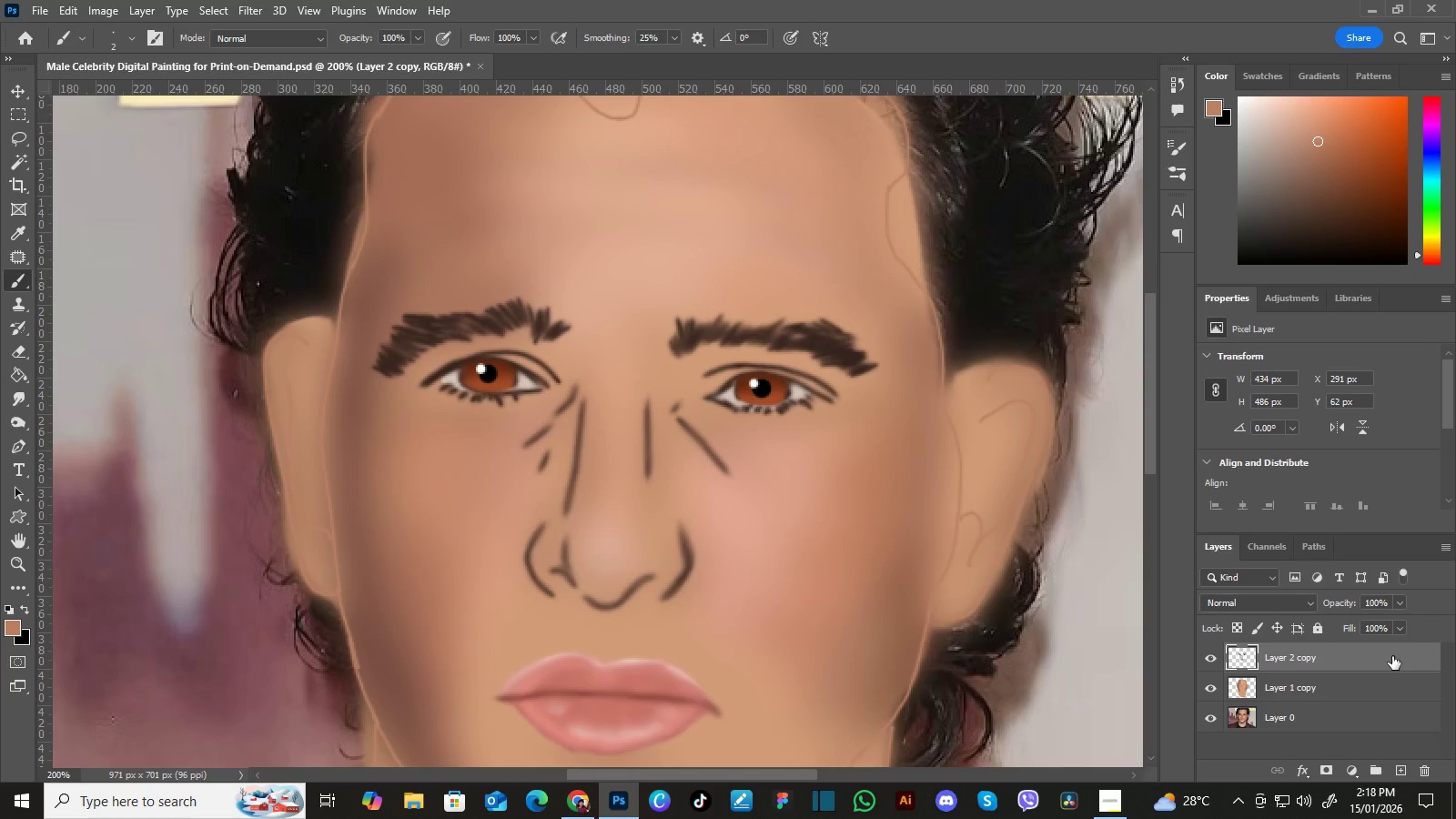 
left_click([25, 397])
 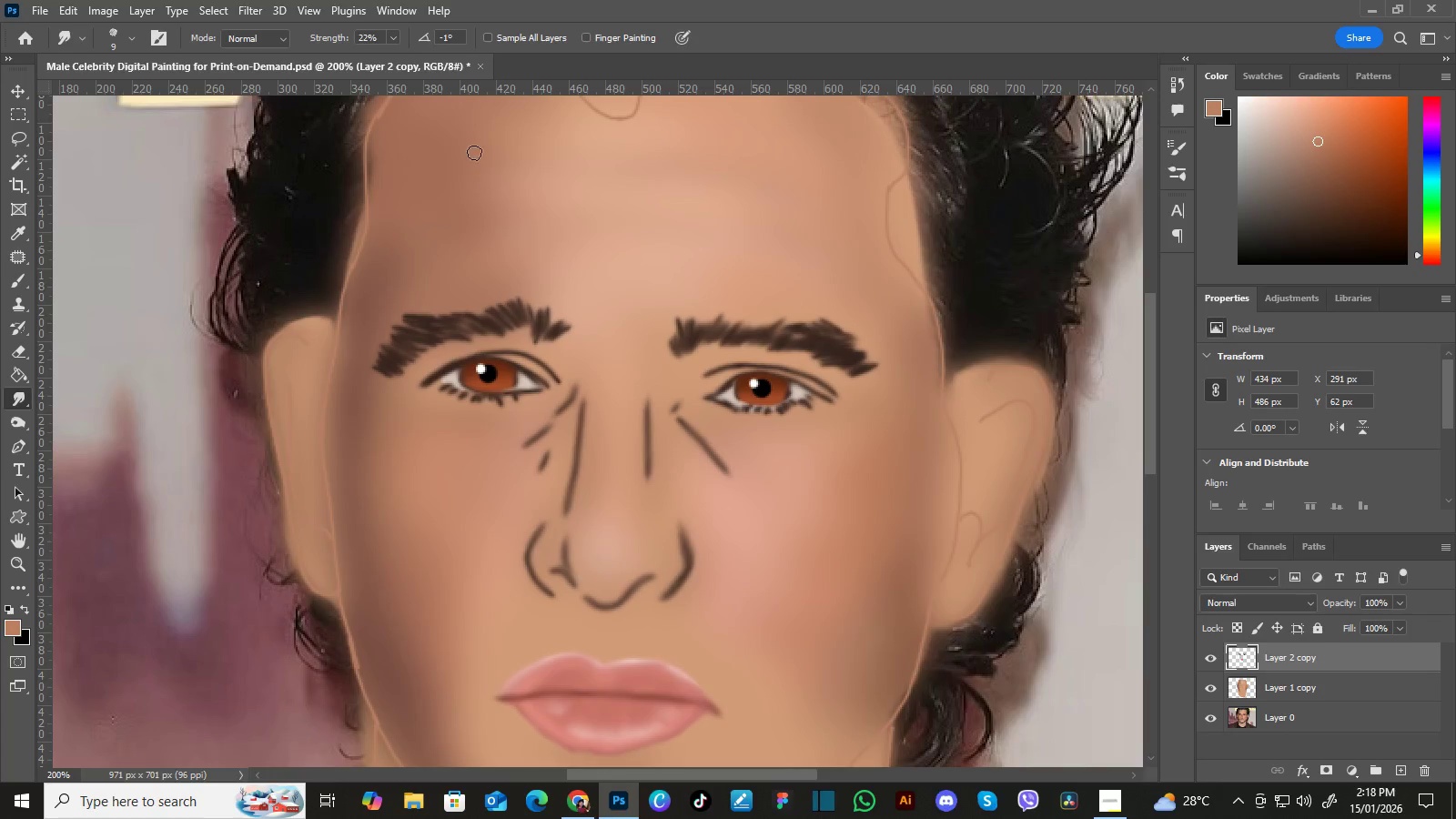 
left_click([392, 37])
 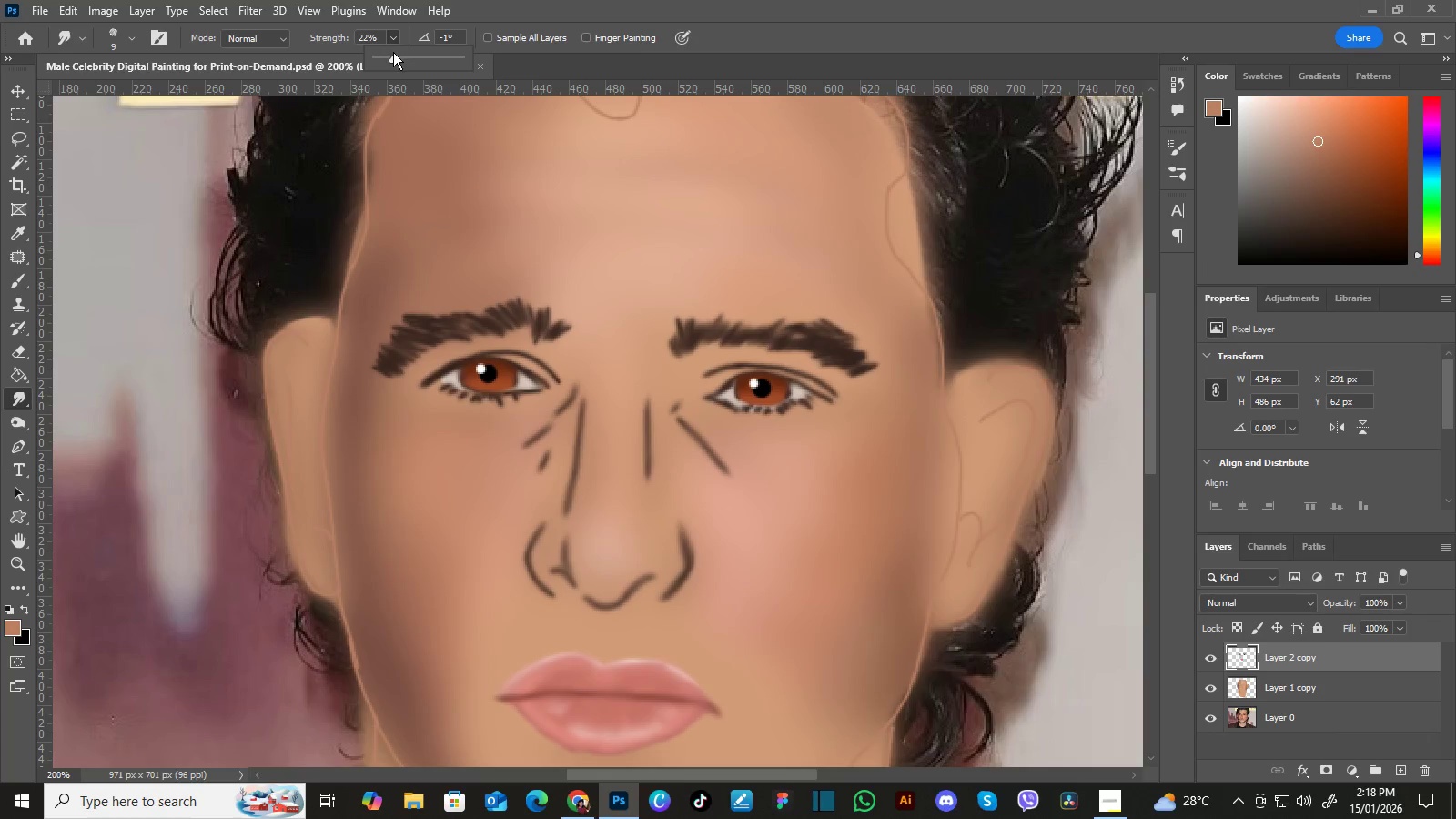 
left_click_drag(start_coordinate=[391, 57], to_coordinate=[398, 55])
 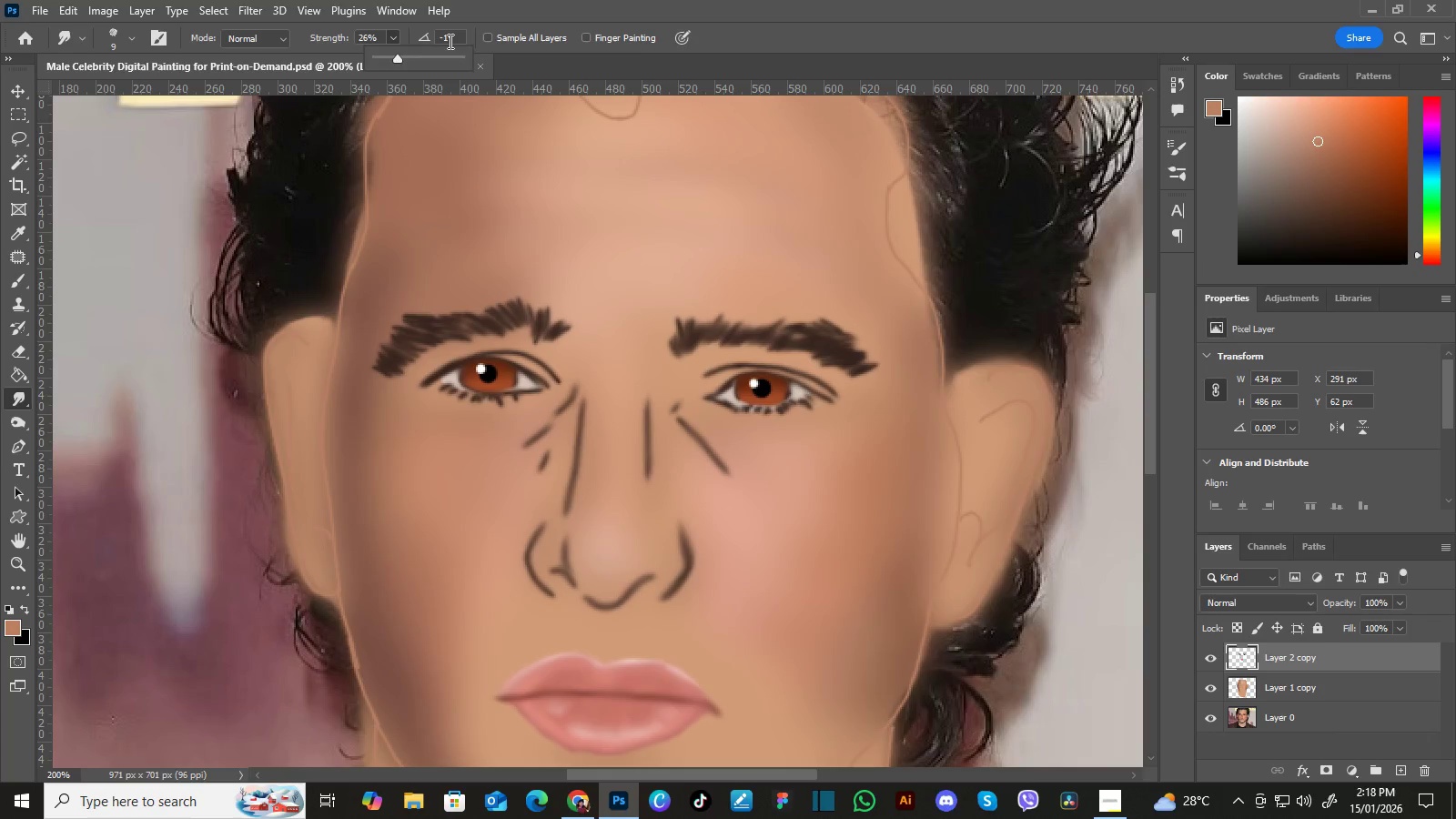 
left_click([453, 41])
 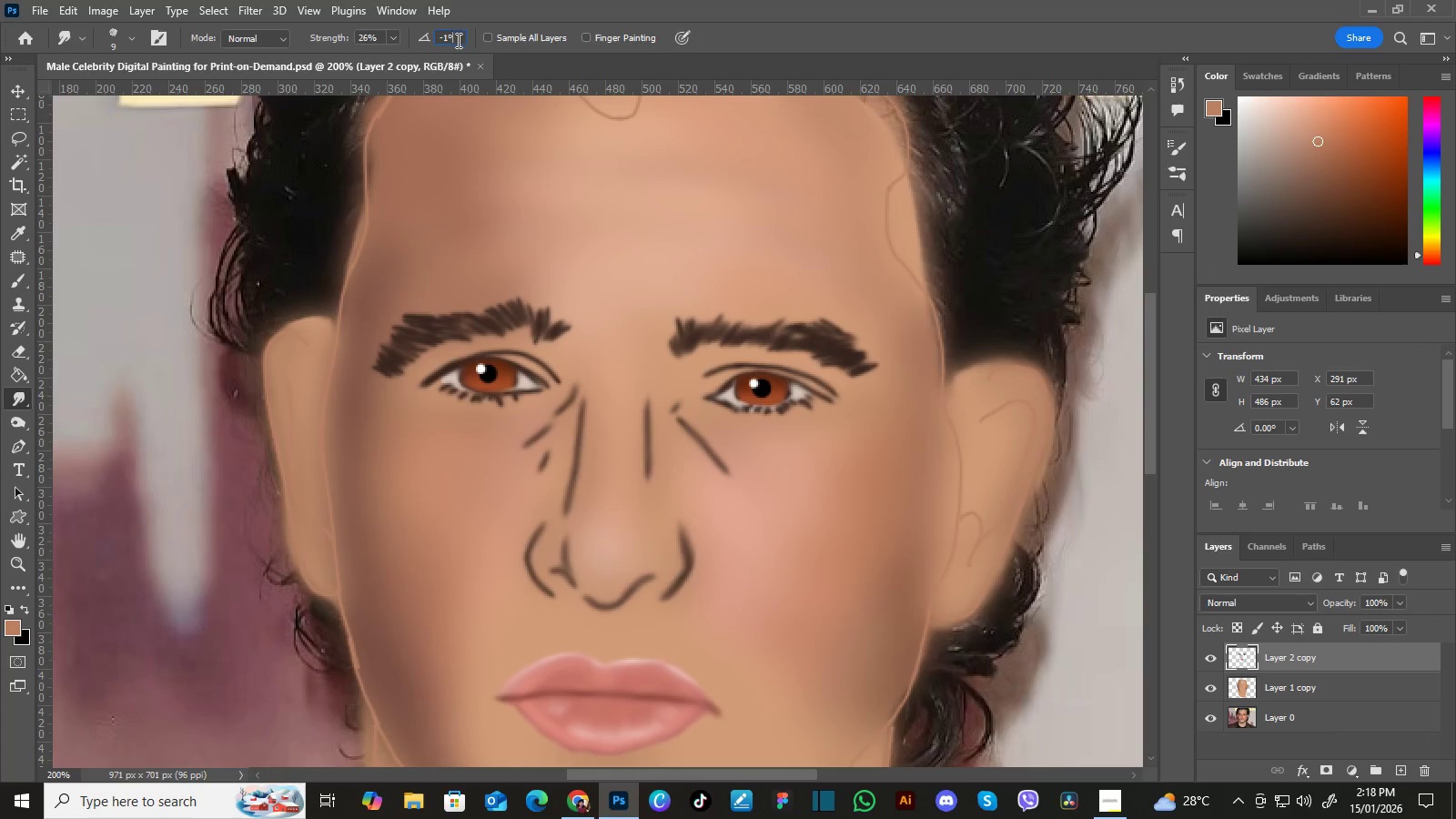 
left_click_drag(start_coordinate=[459, 39], to_coordinate=[423, 39])
 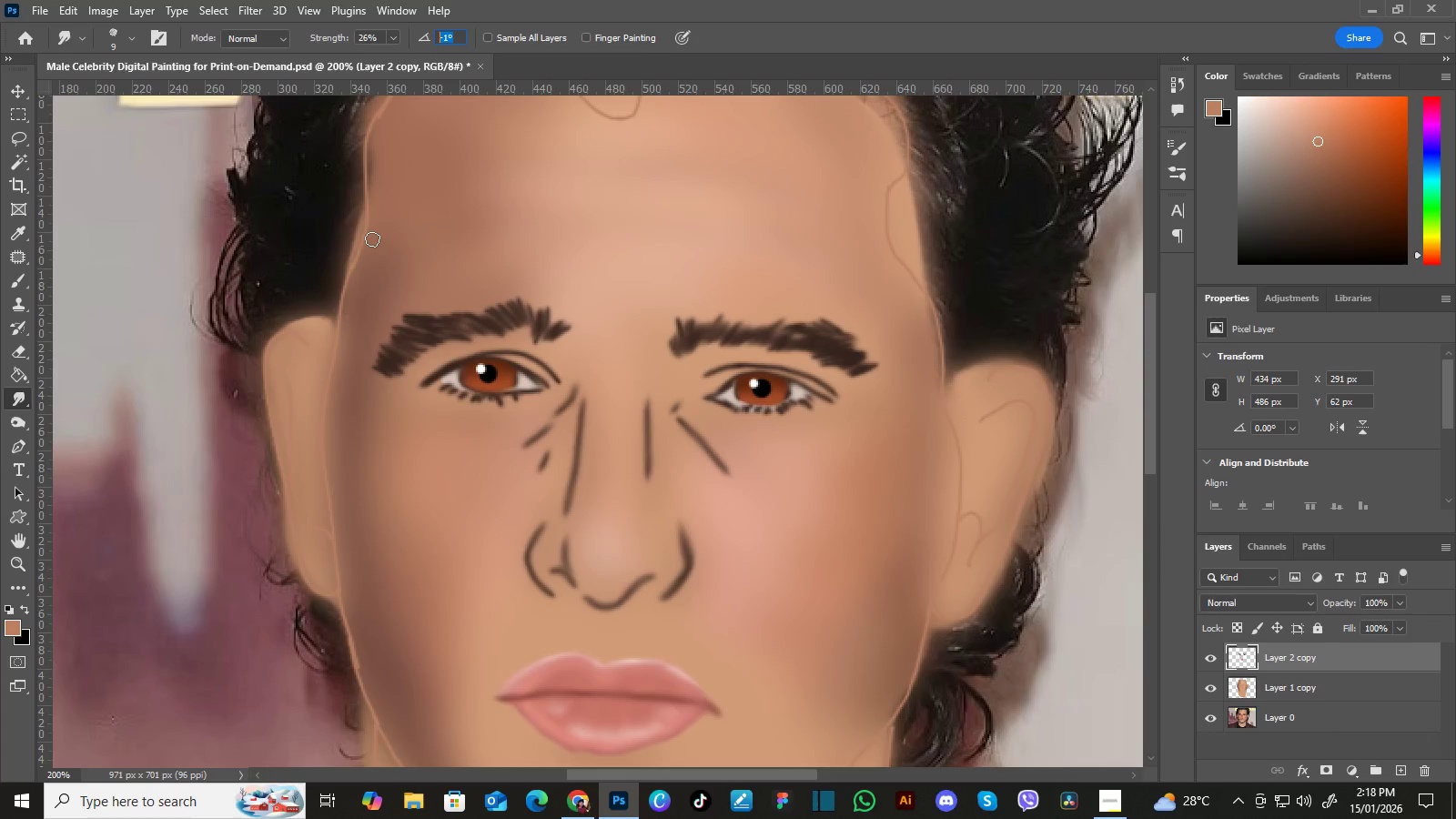 
key(Numpad0)
 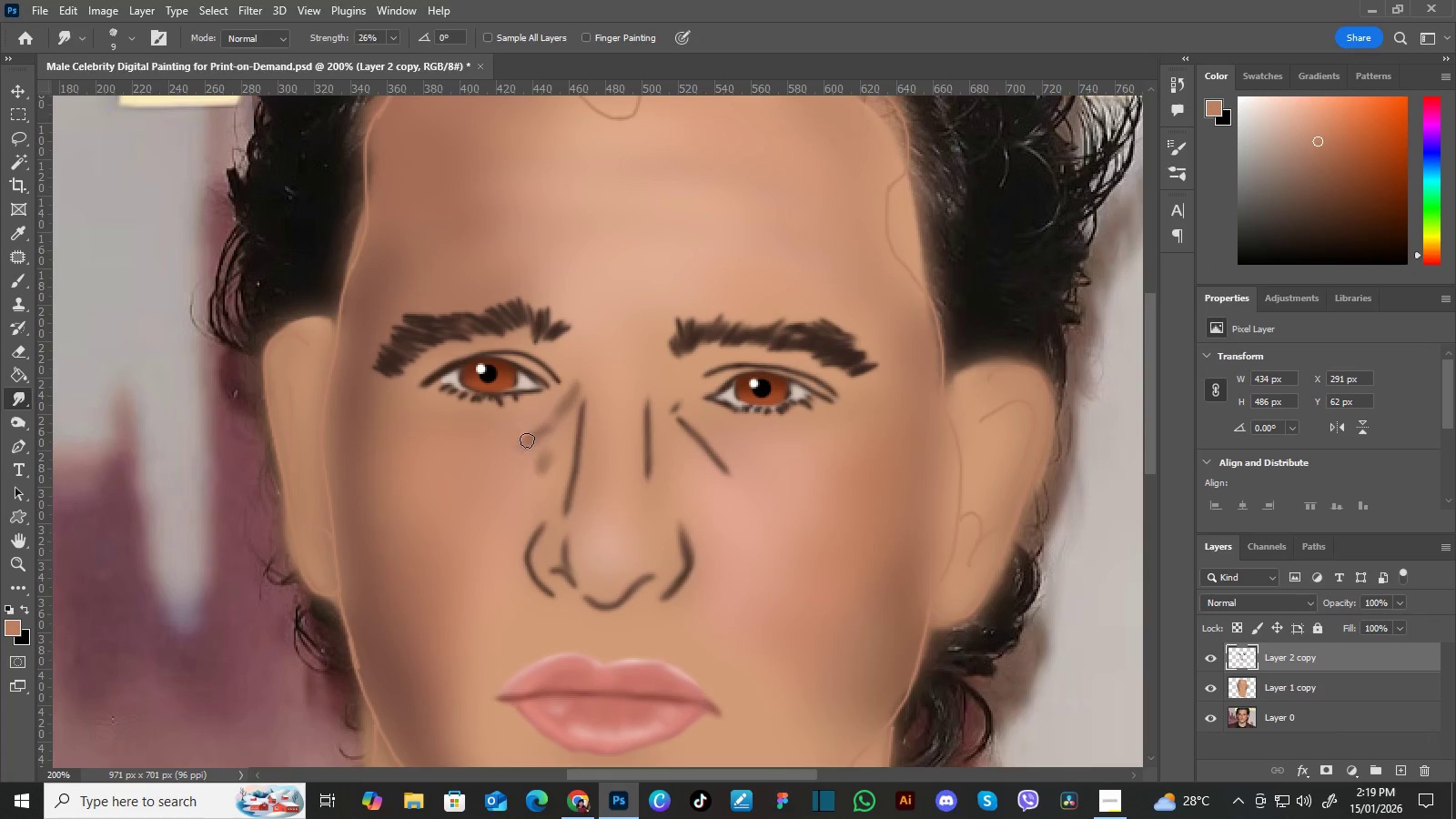 
wait(17.64)
 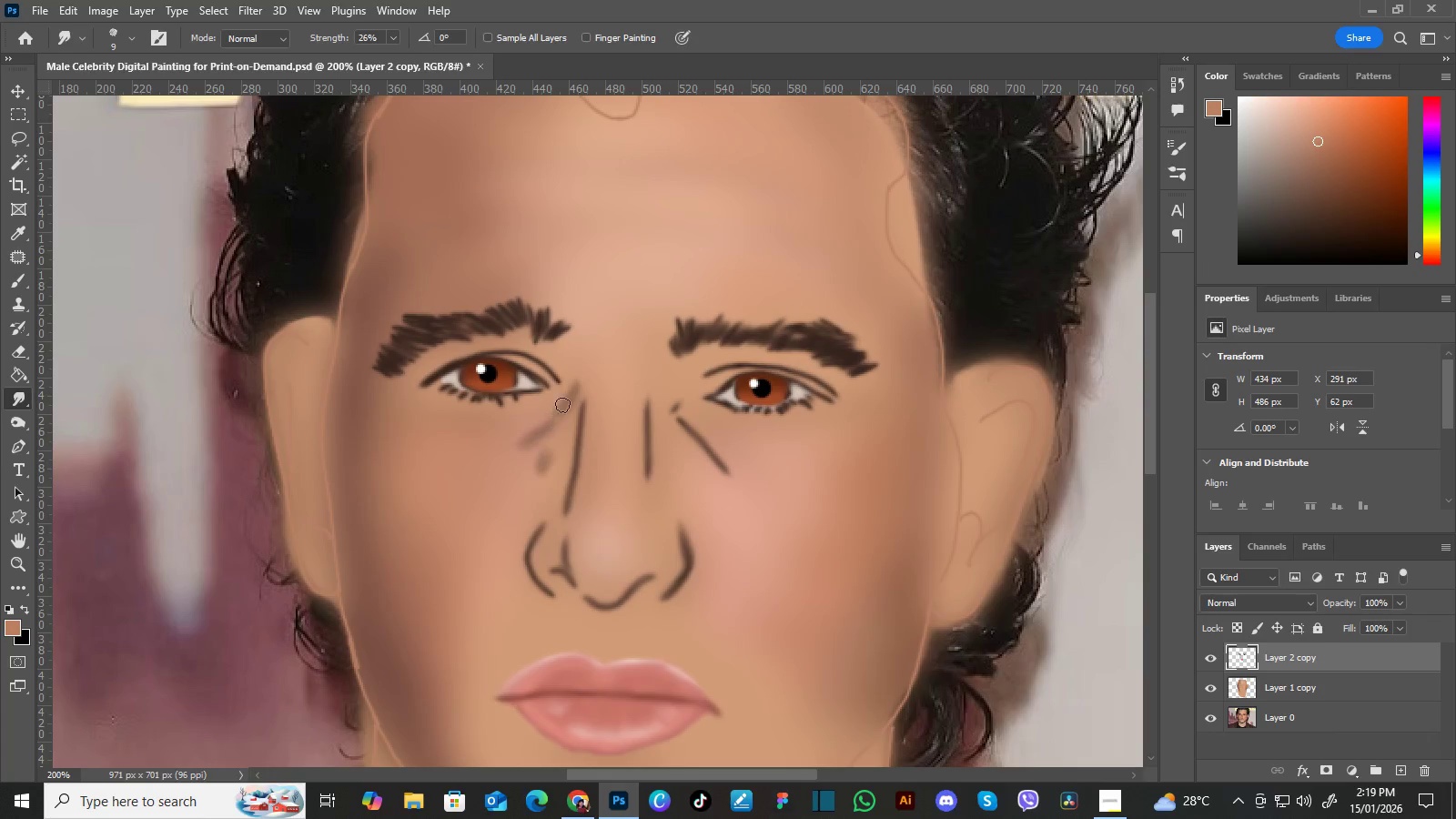 
key(Control+Z)
 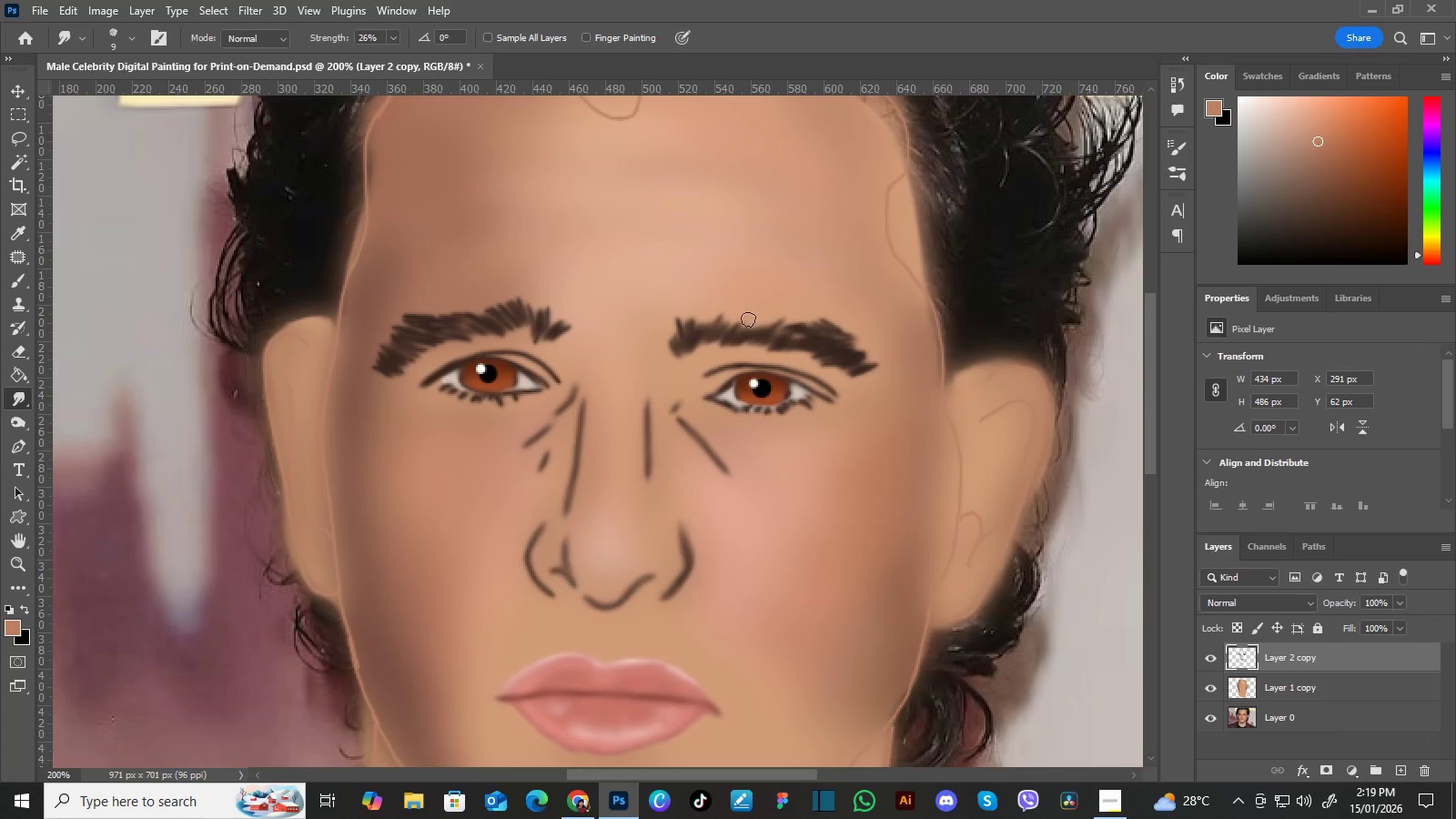 
hold_key(key=Space, duration=1.5)
 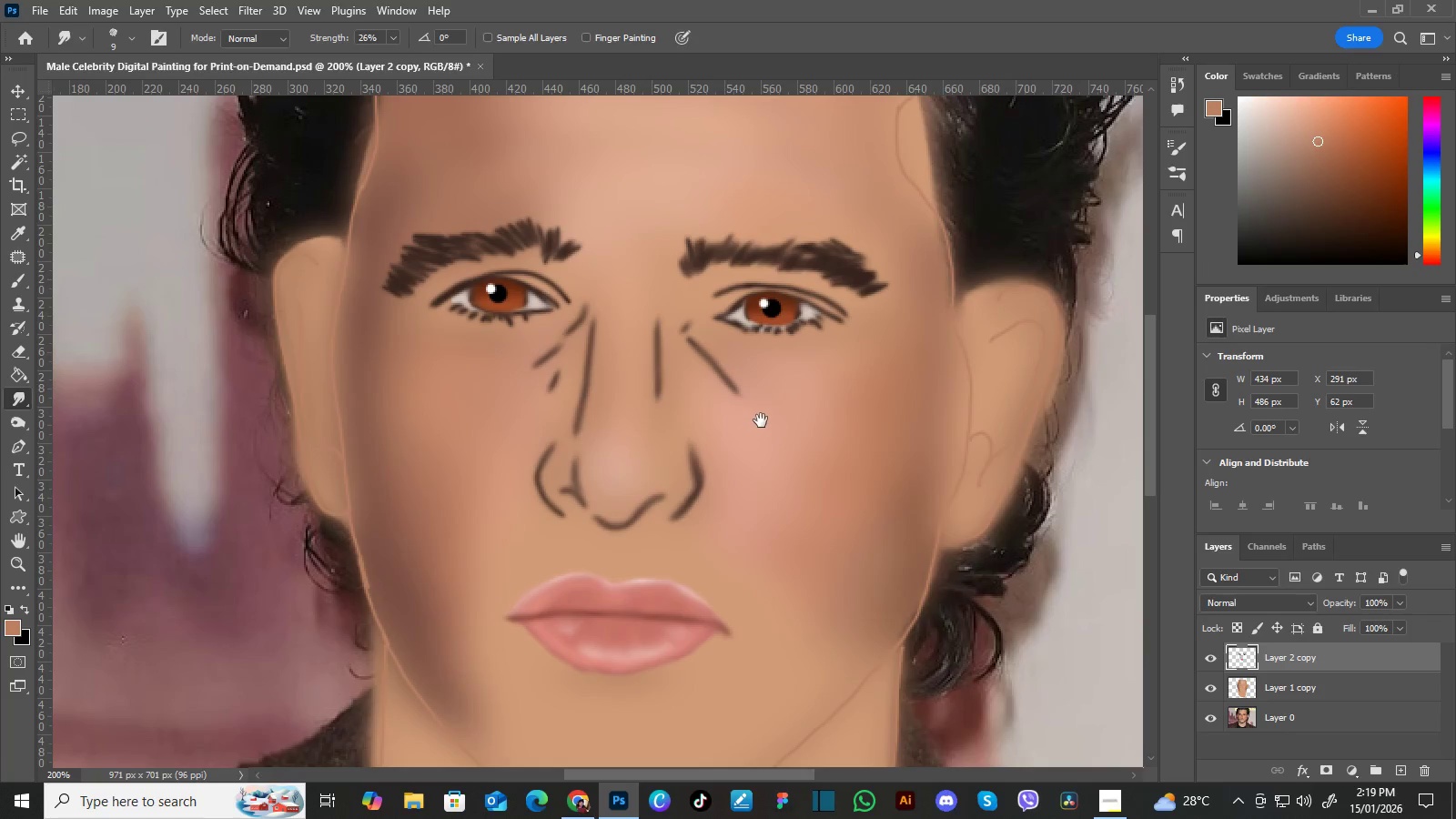 
left_click_drag(start_coordinate=[707, 517], to_coordinate=[732, 440])
 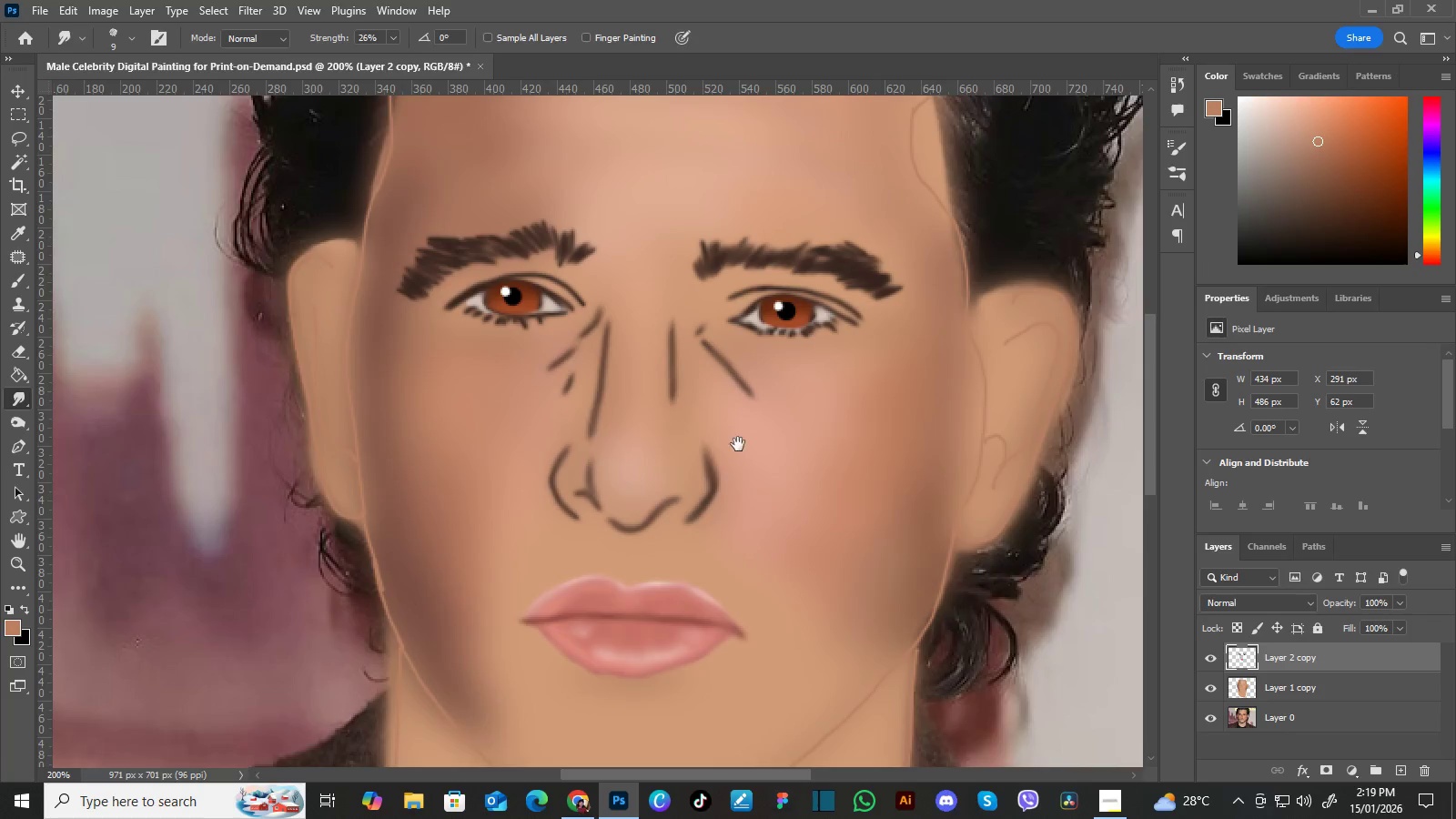 
left_click_drag(start_coordinate=[731, 480], to_coordinate=[736, 443])
 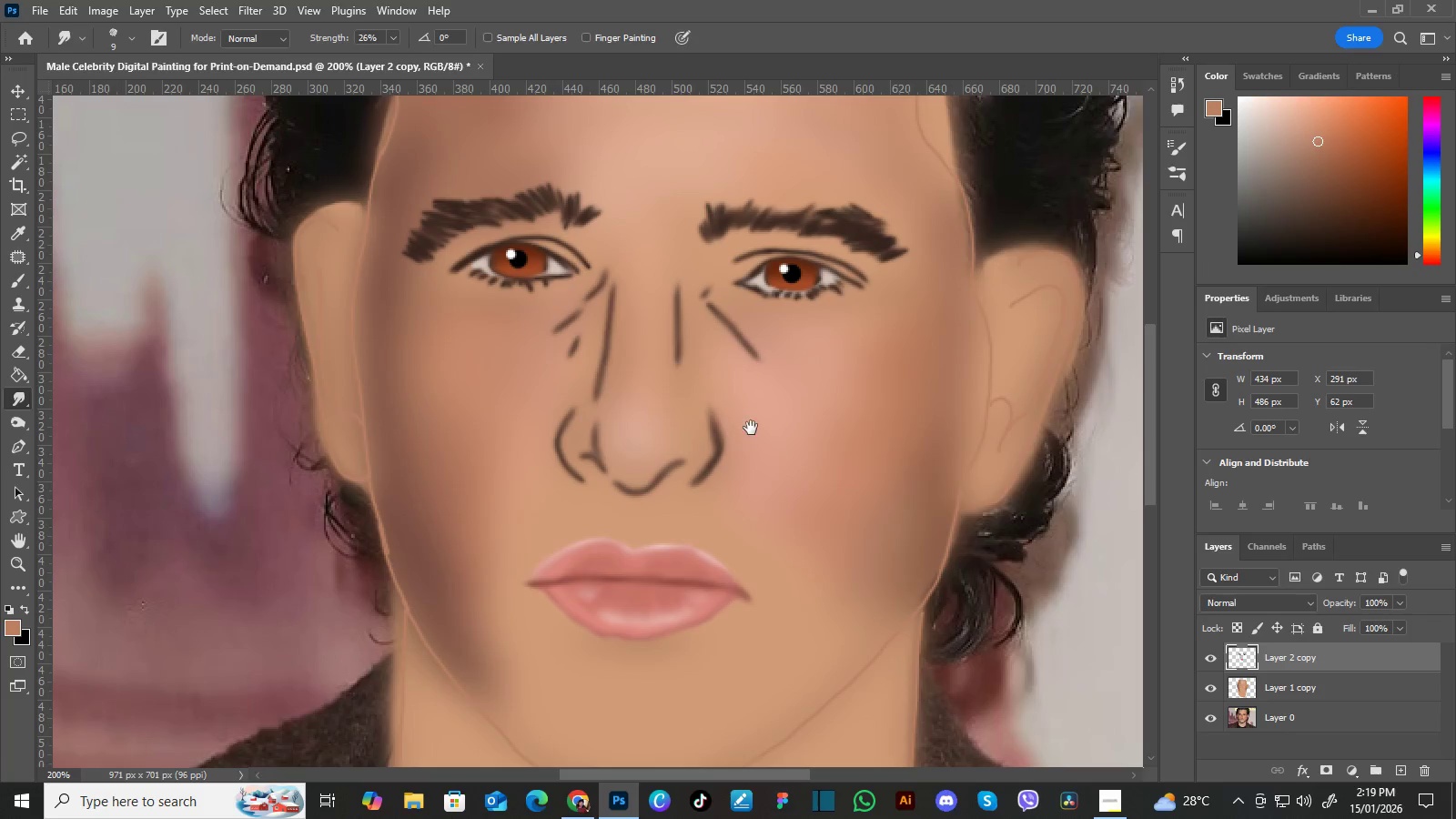 
left_click_drag(start_coordinate=[751, 427], to_coordinate=[731, 461])
 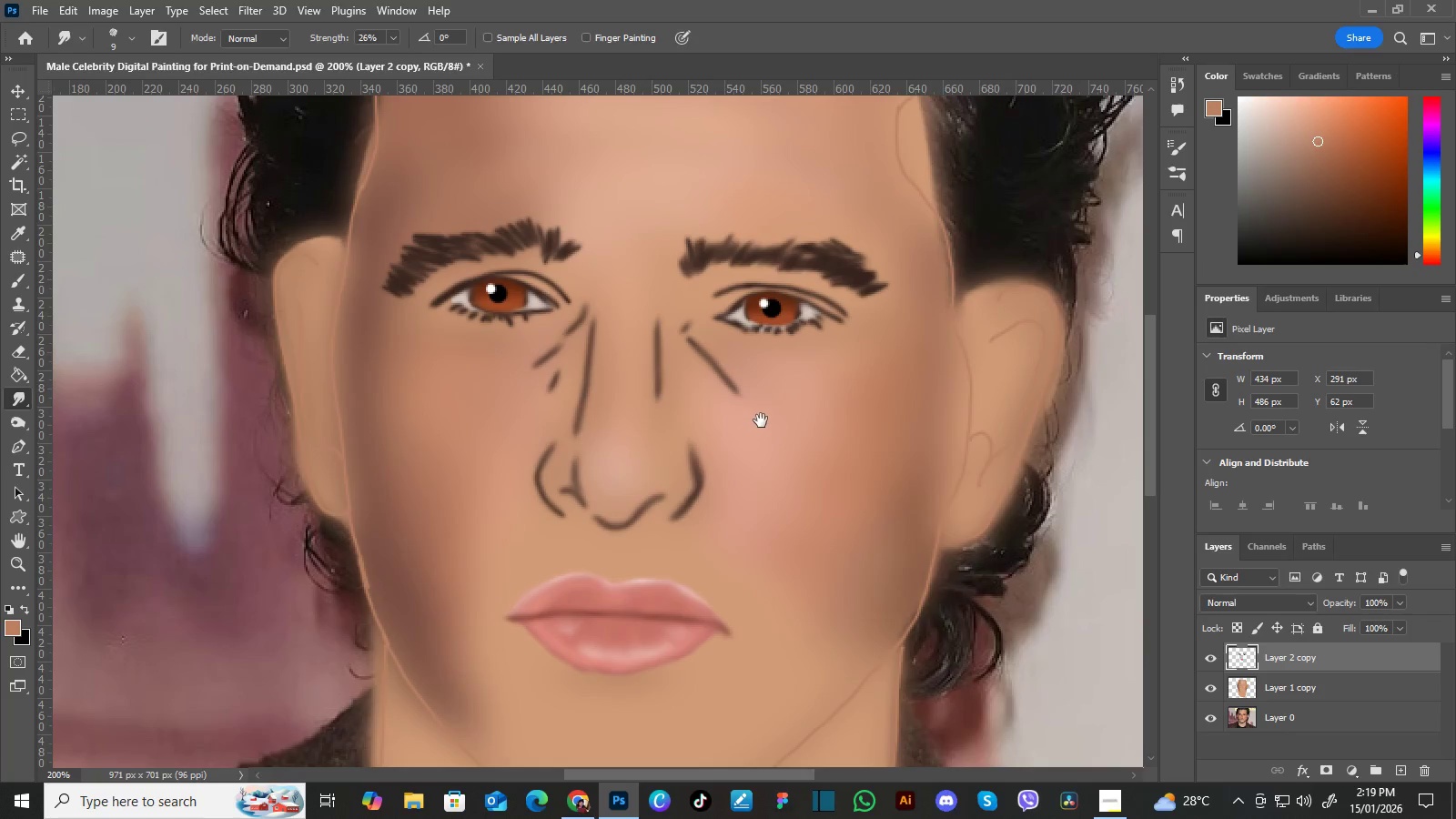 
hold_key(key=Space, duration=1.52)
 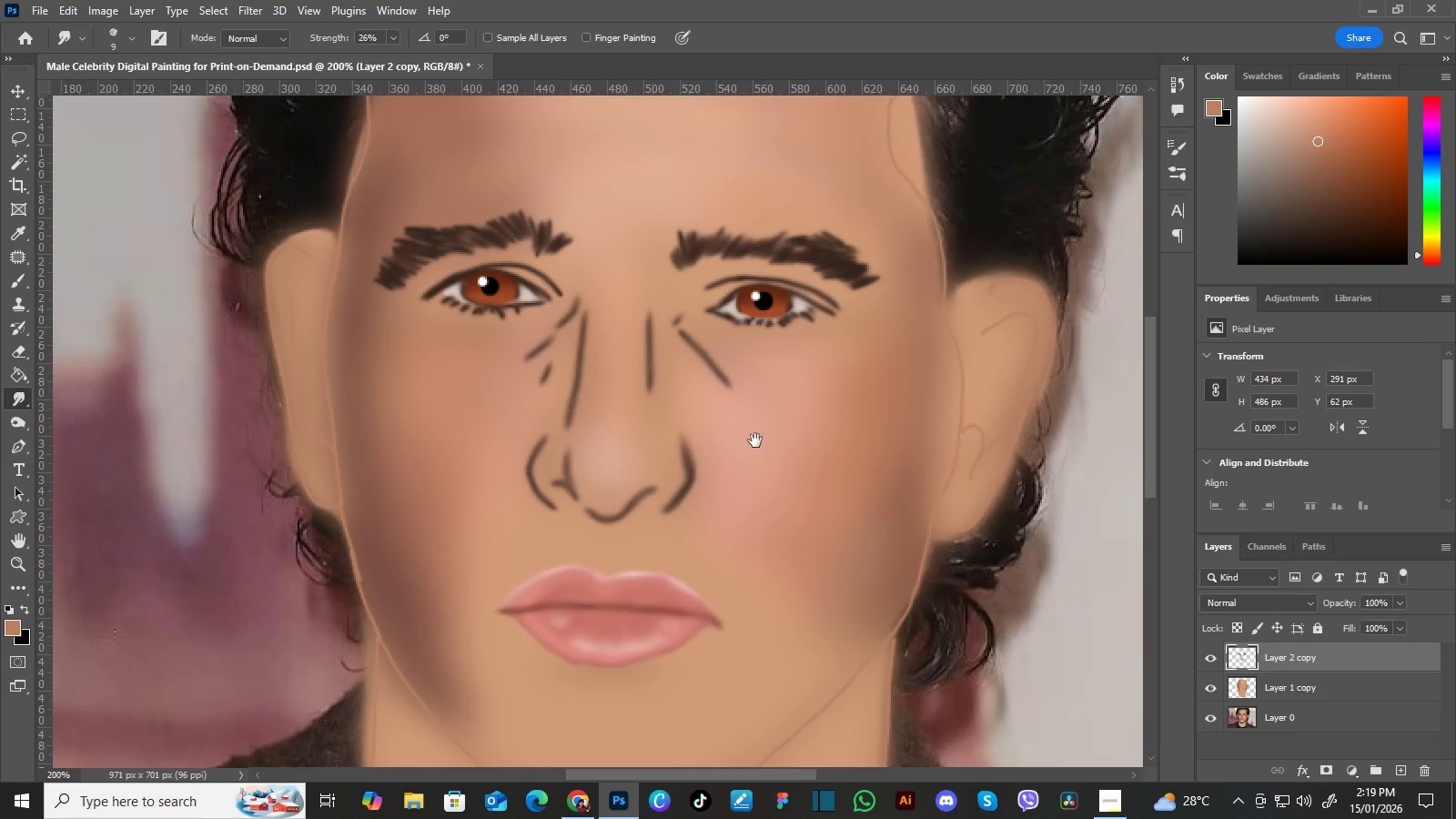 
left_click_drag(start_coordinate=[760, 422], to_coordinate=[745, 450])
 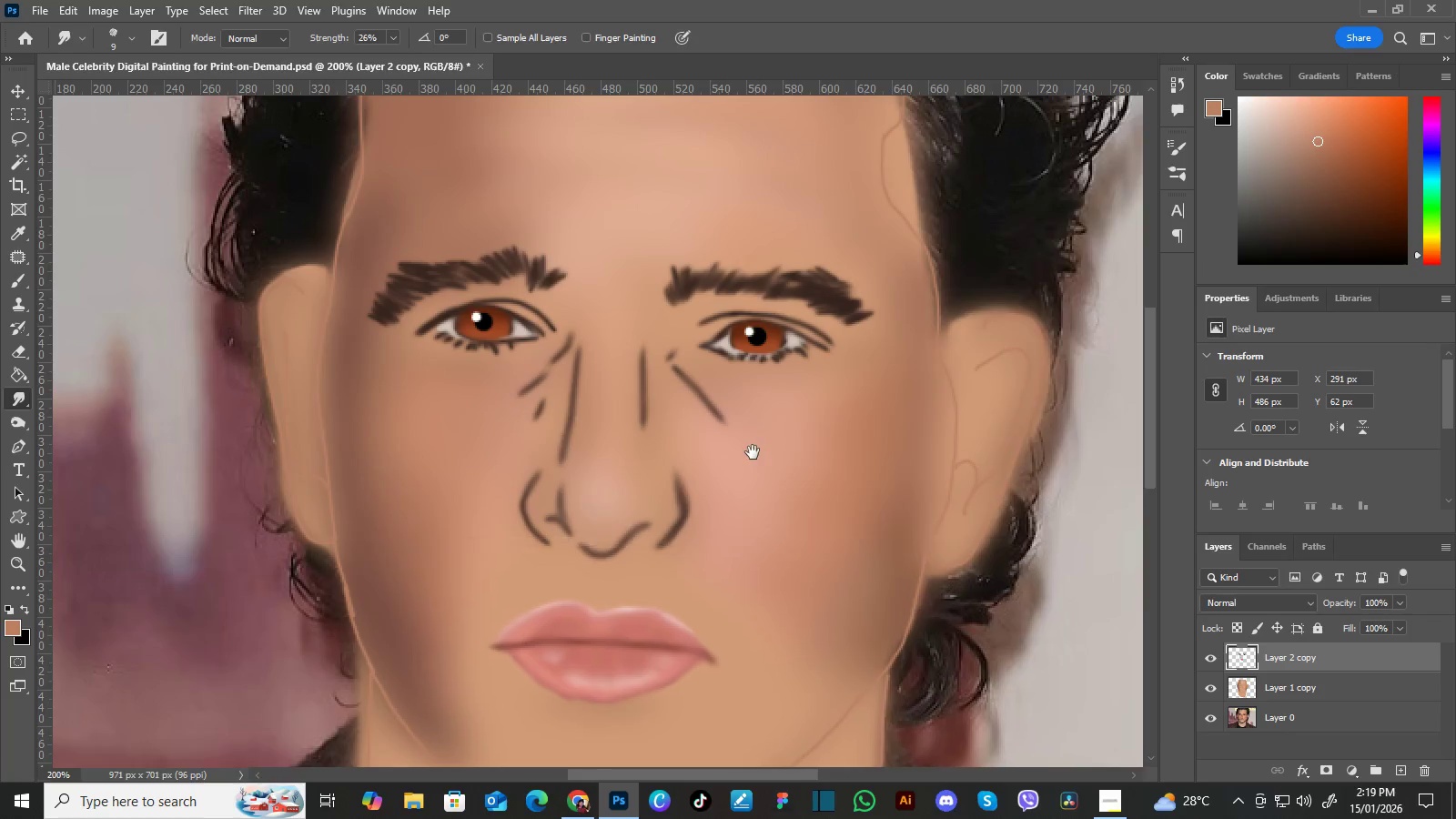 
left_click_drag(start_coordinate=[753, 453], to_coordinate=[759, 417])
 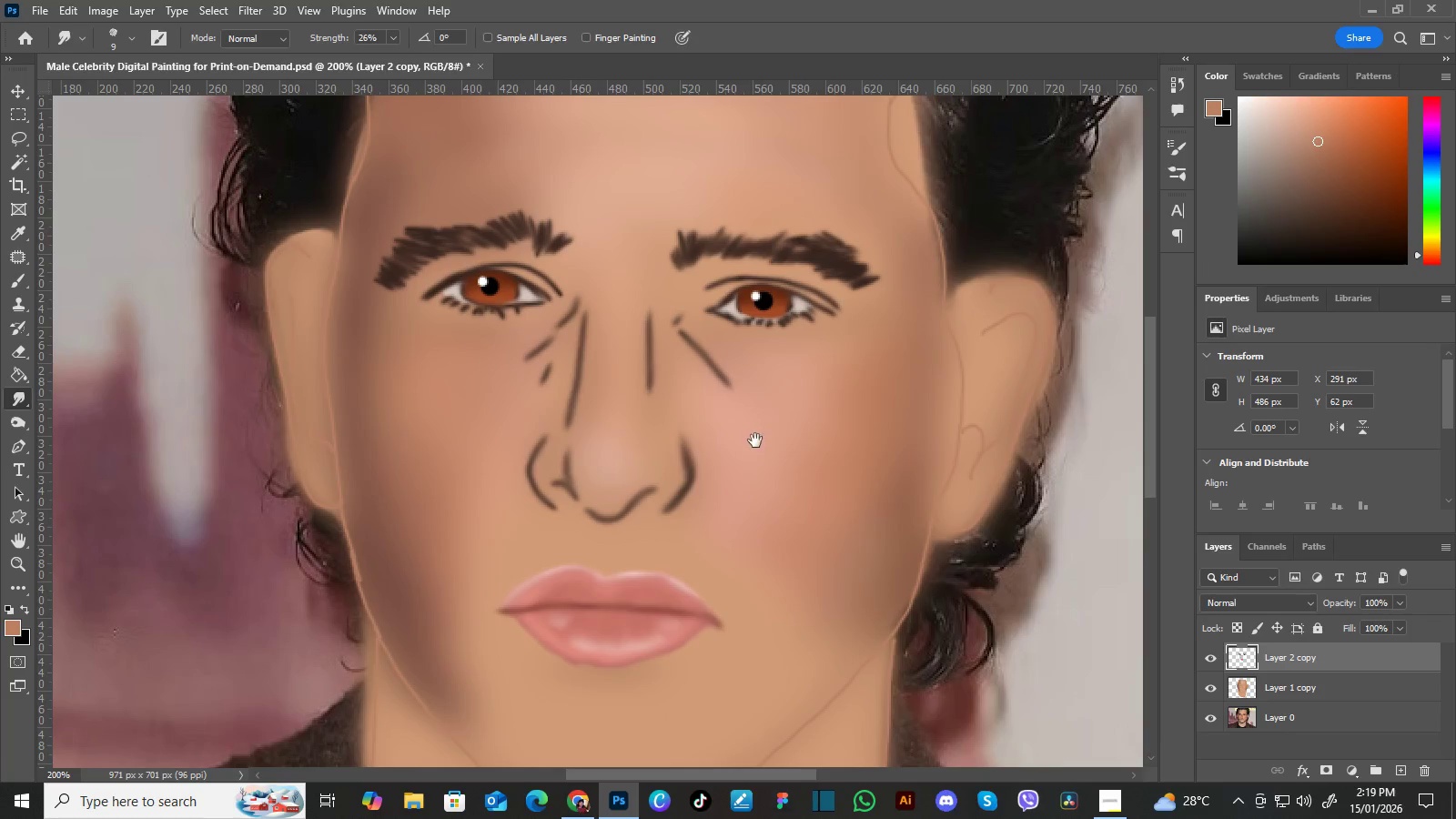 
hold_key(key=Space, duration=1.53)
 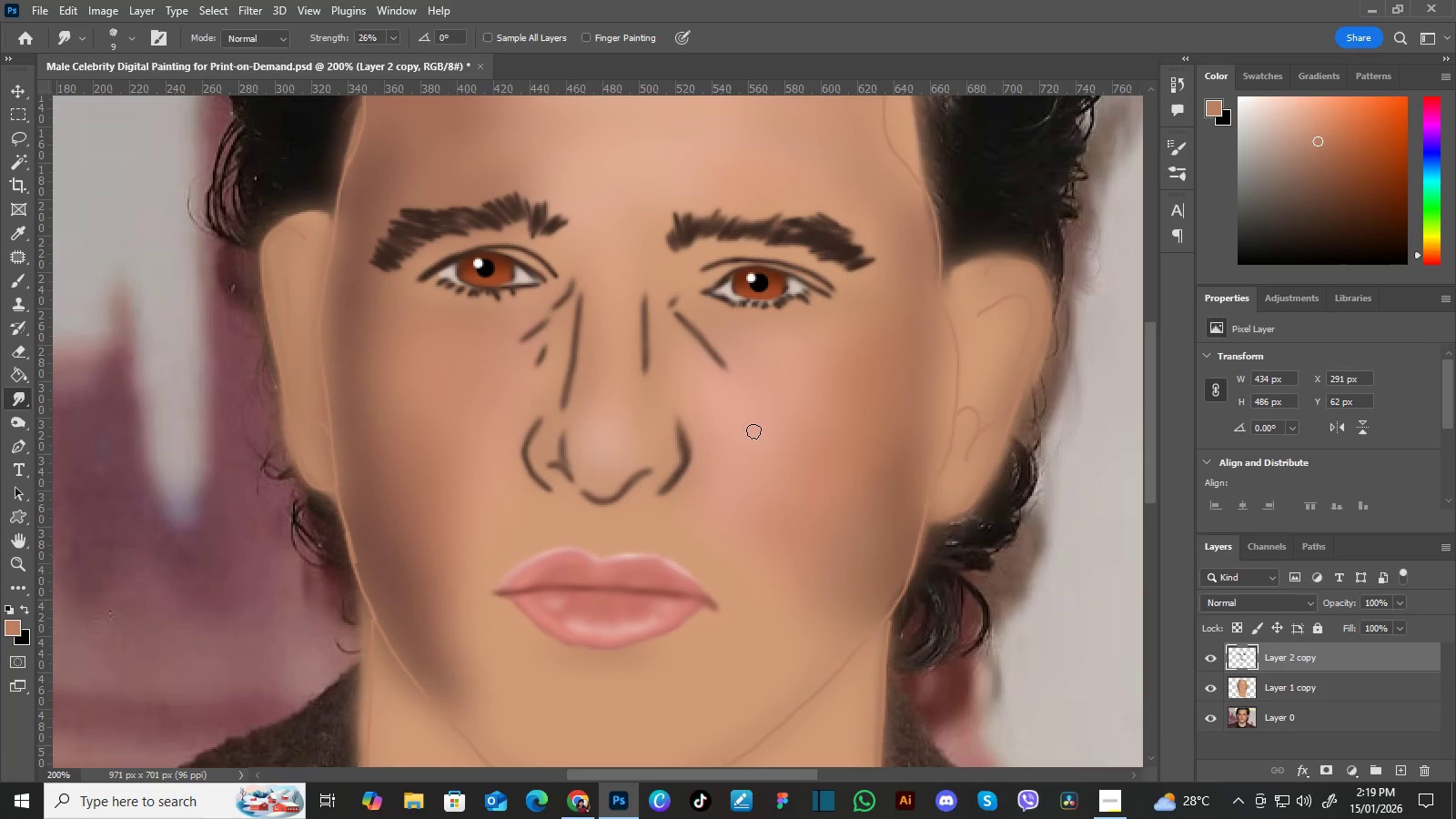 
left_click_drag(start_coordinate=[756, 452], to_coordinate=[759, 421])
 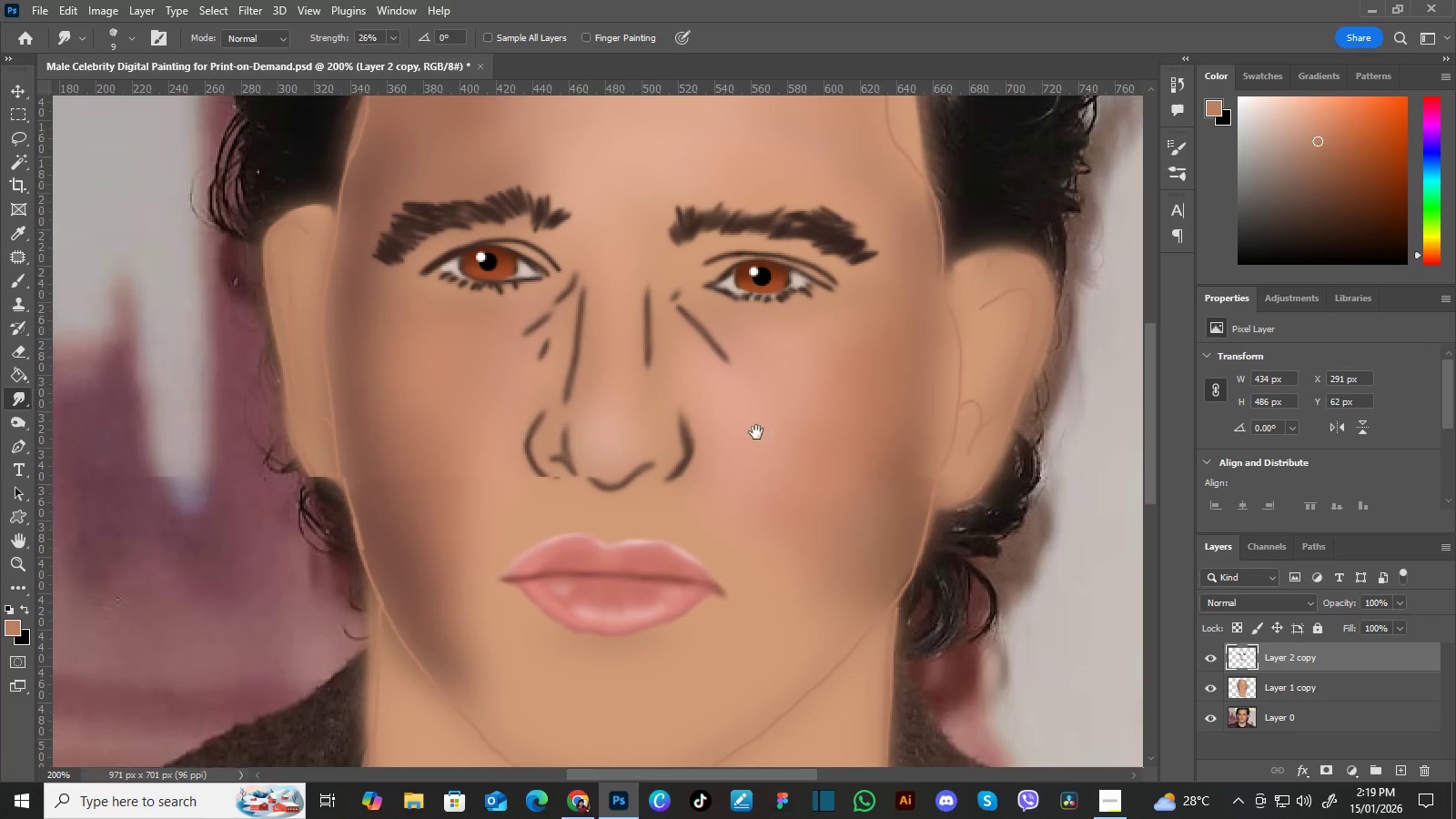 
hold_key(key=Space, duration=0.48)
 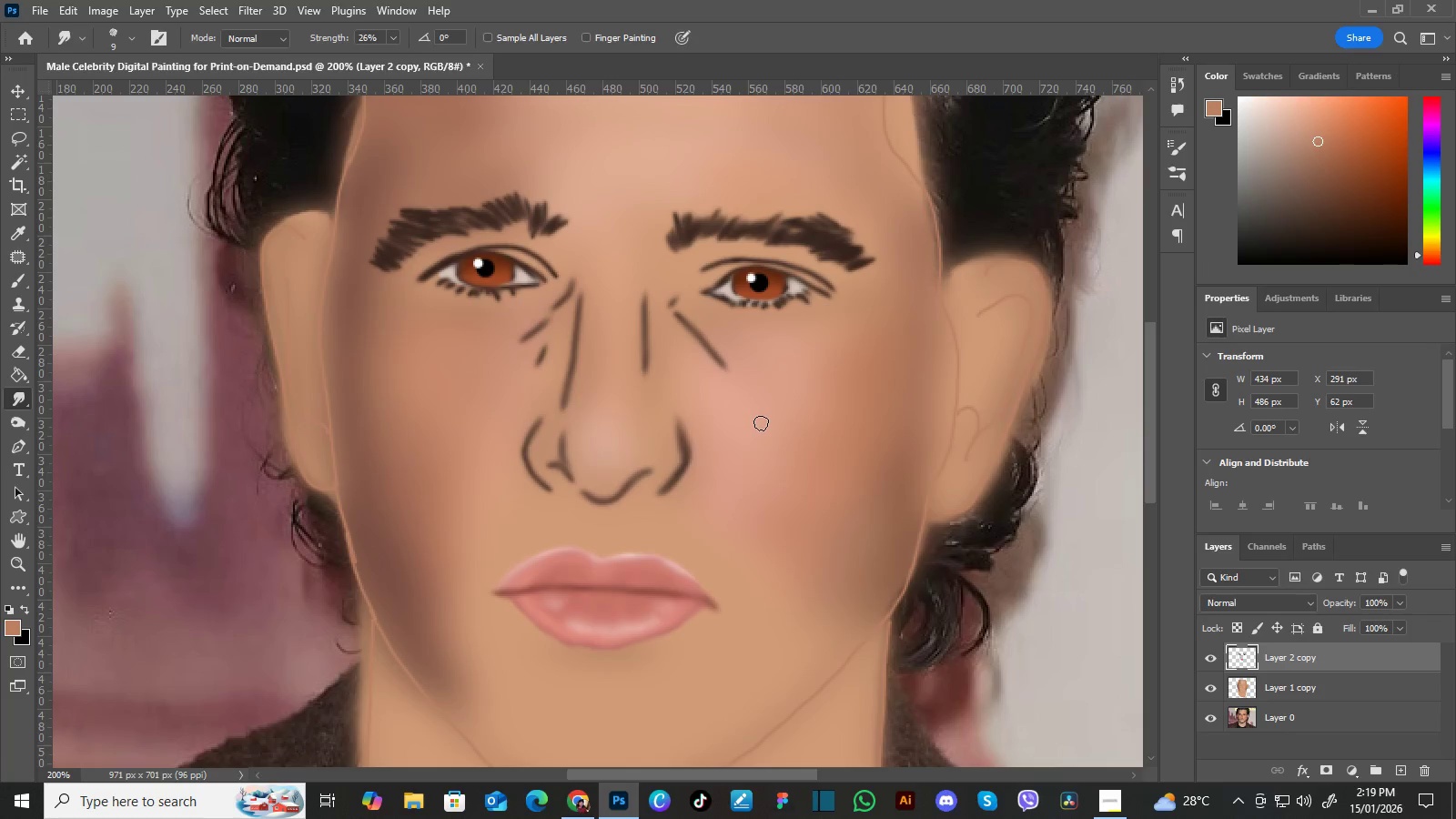 
left_click([760, 425])
 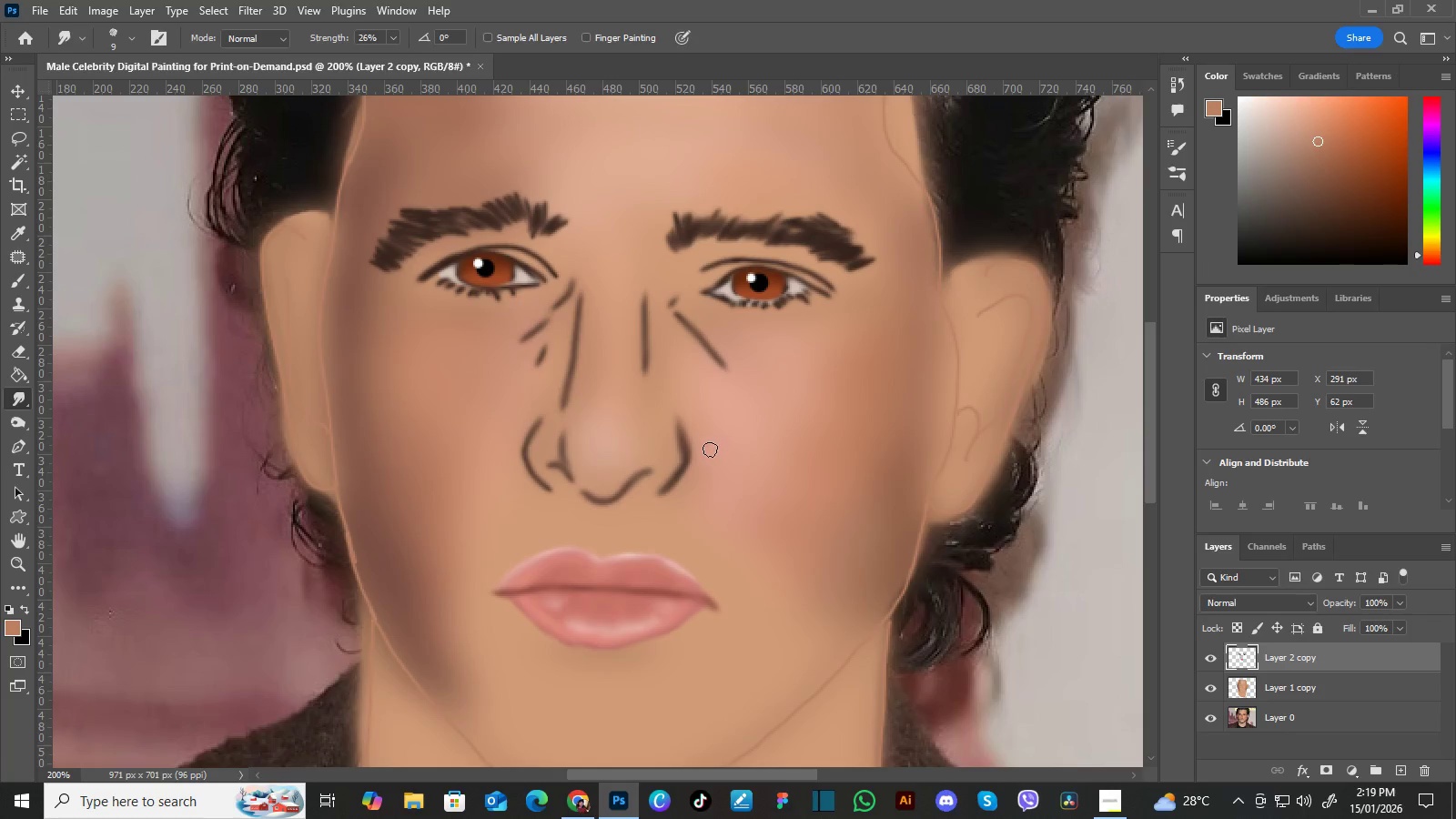 
key(Control+Equal)
 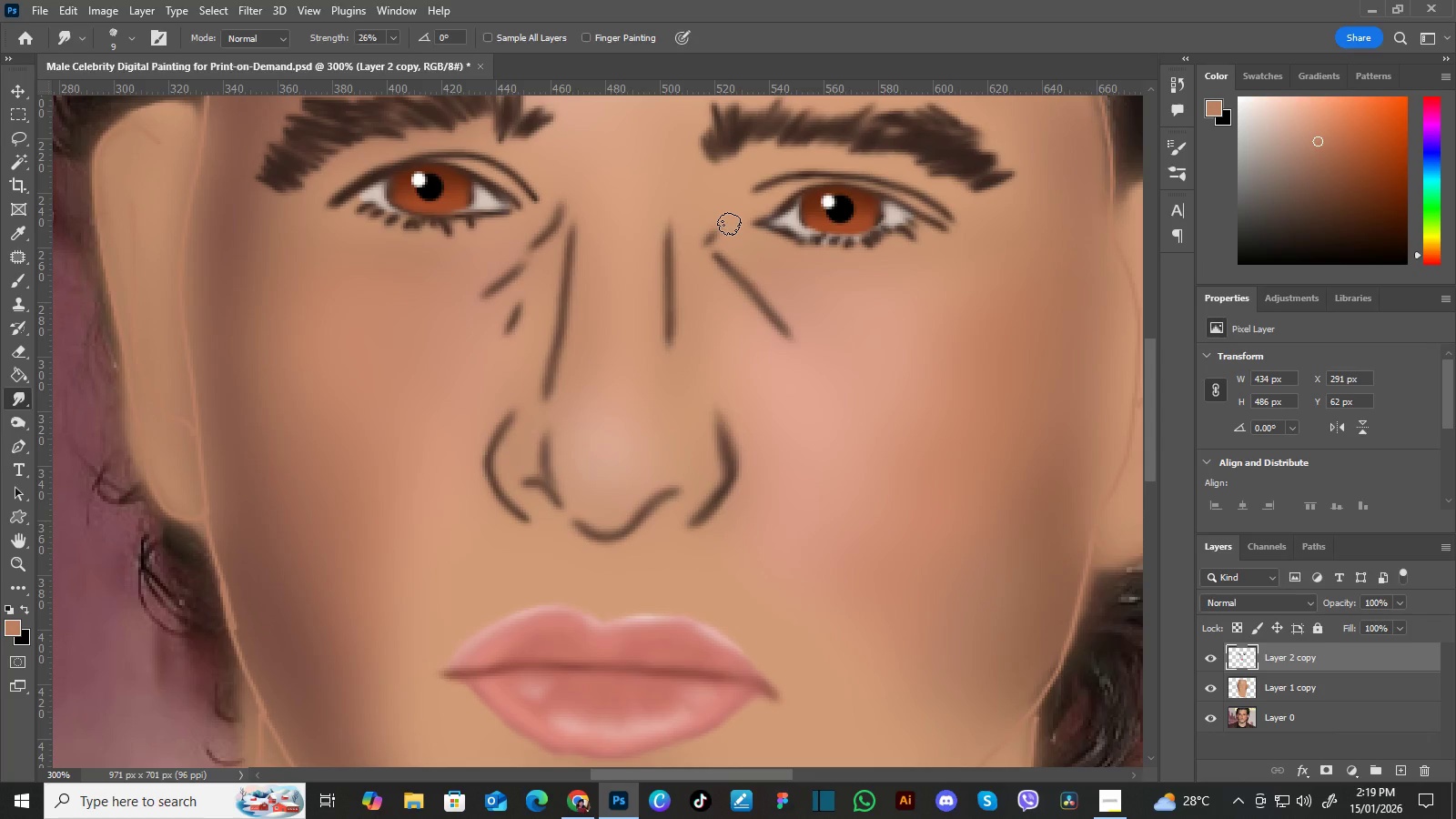 
wait(7.64)
 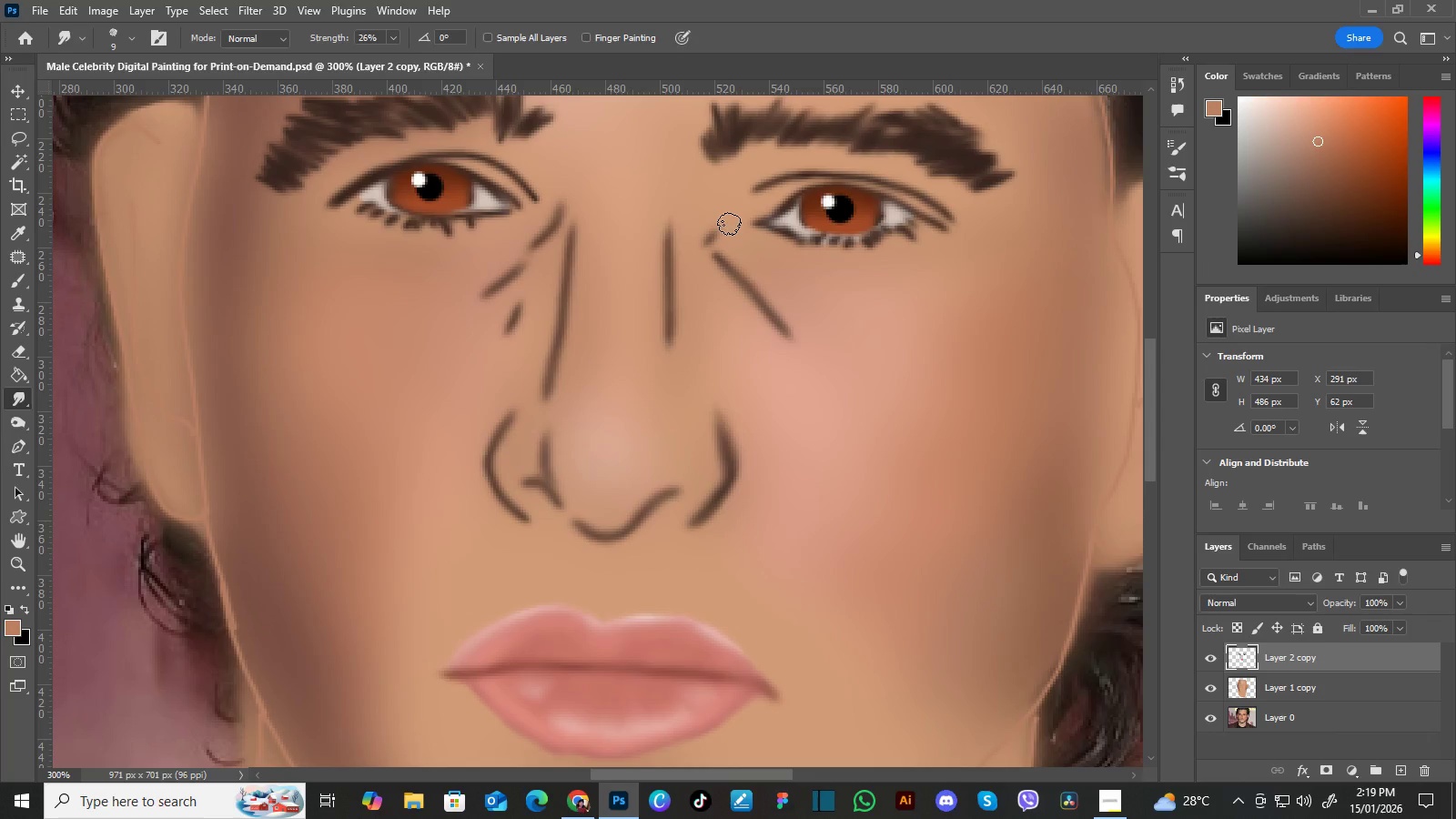 
left_click([1212, 689])
 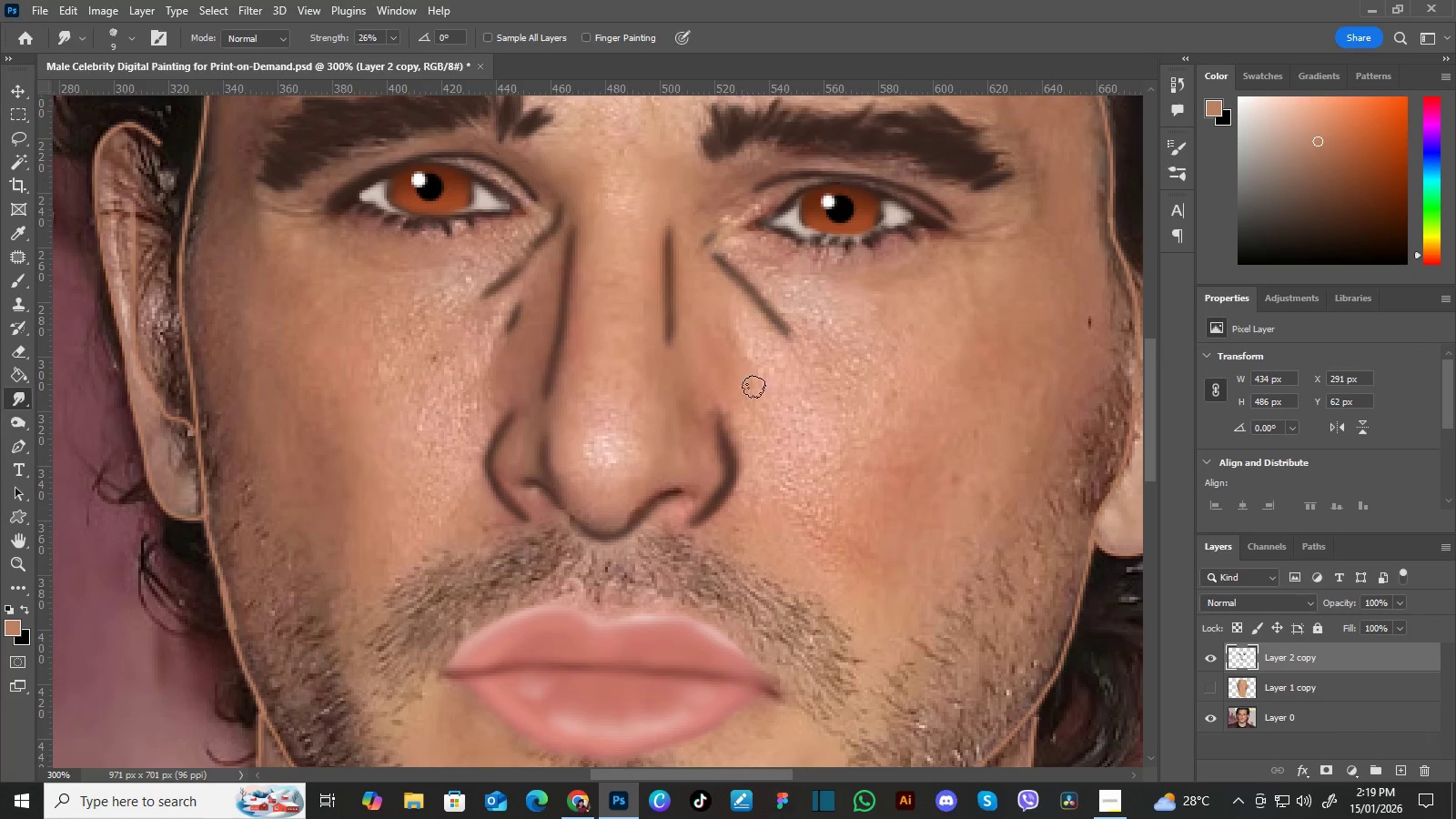 
key(I)
 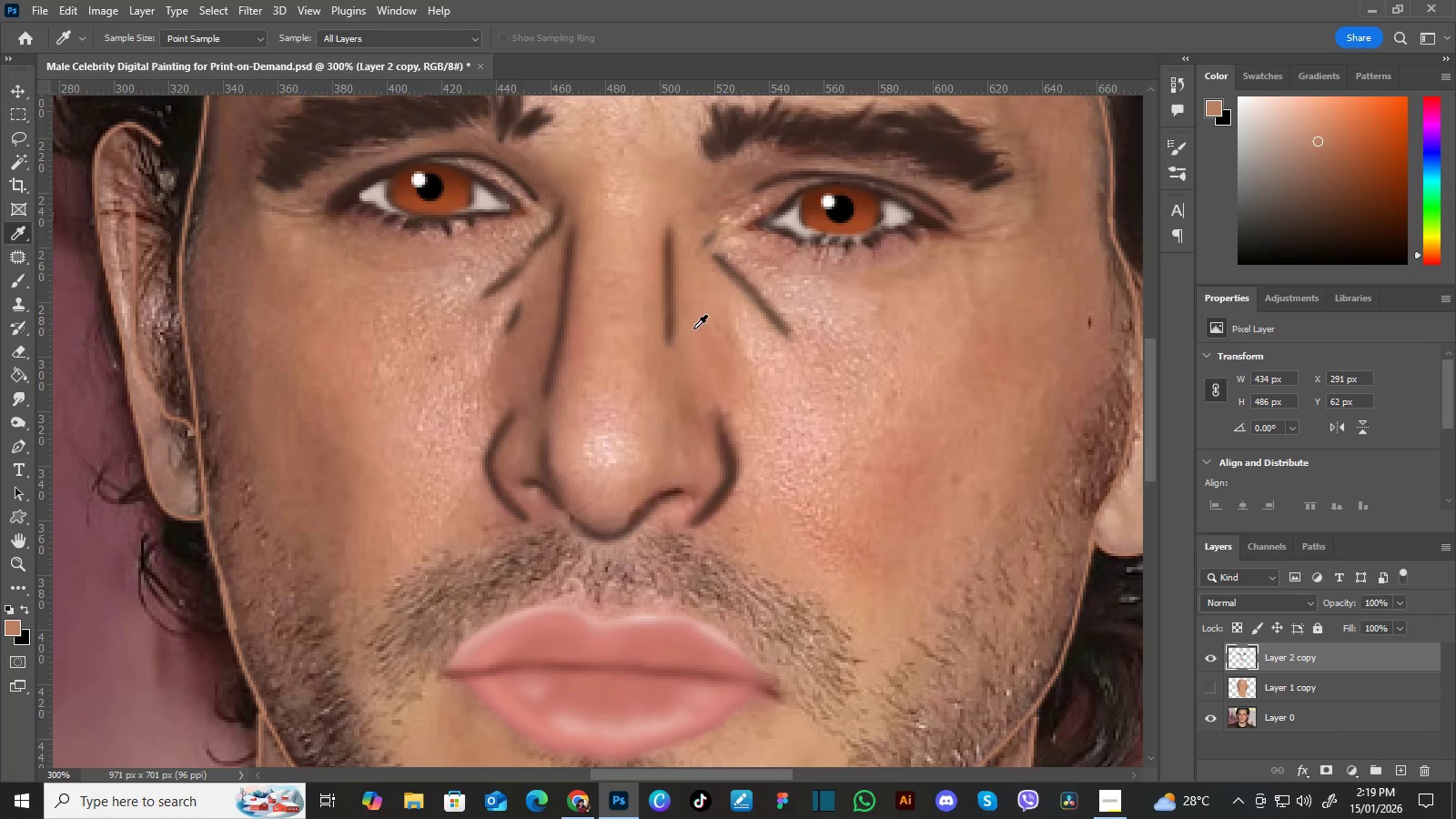 
left_click([702, 325])
 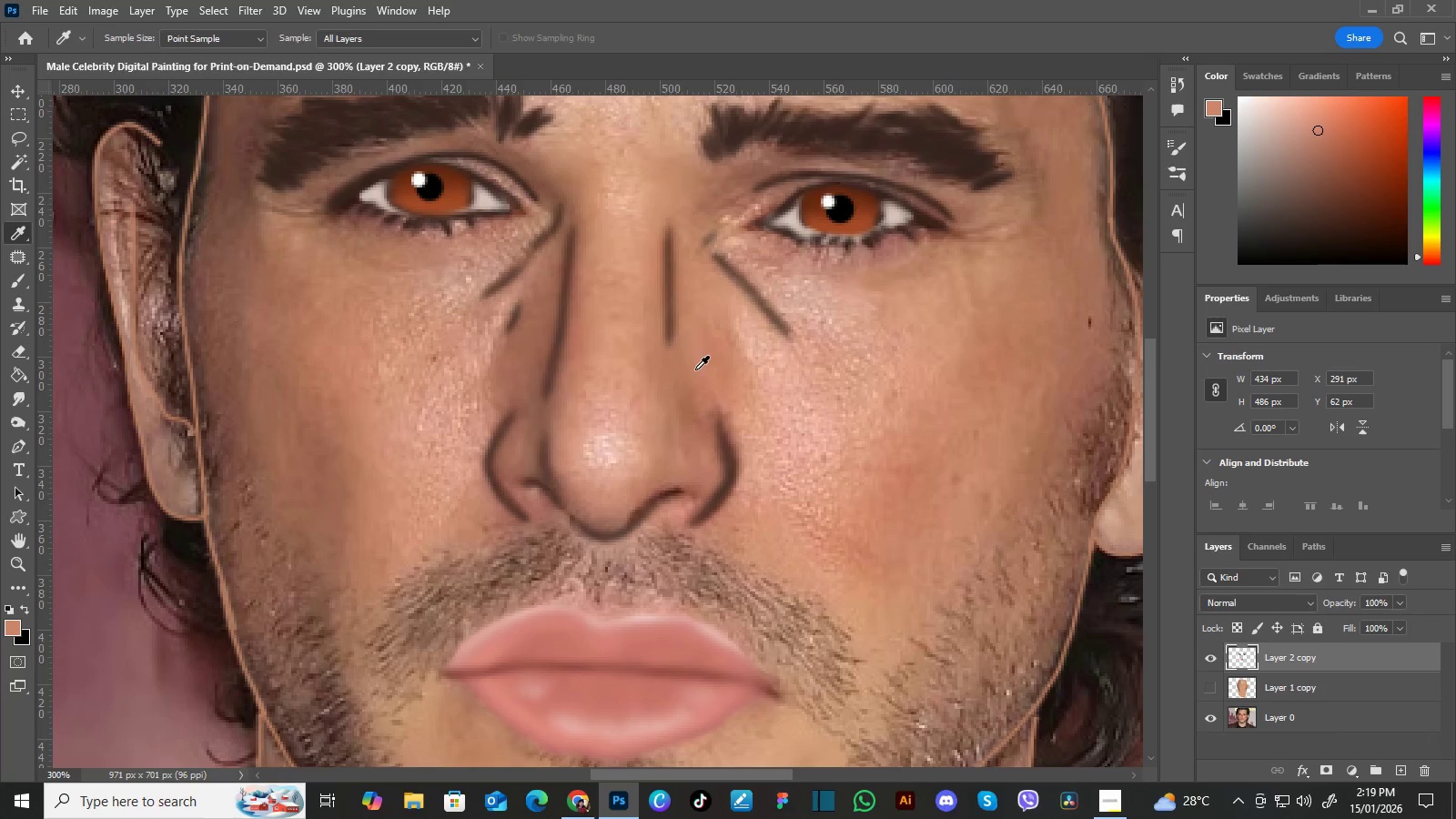 
left_click([681, 396])
 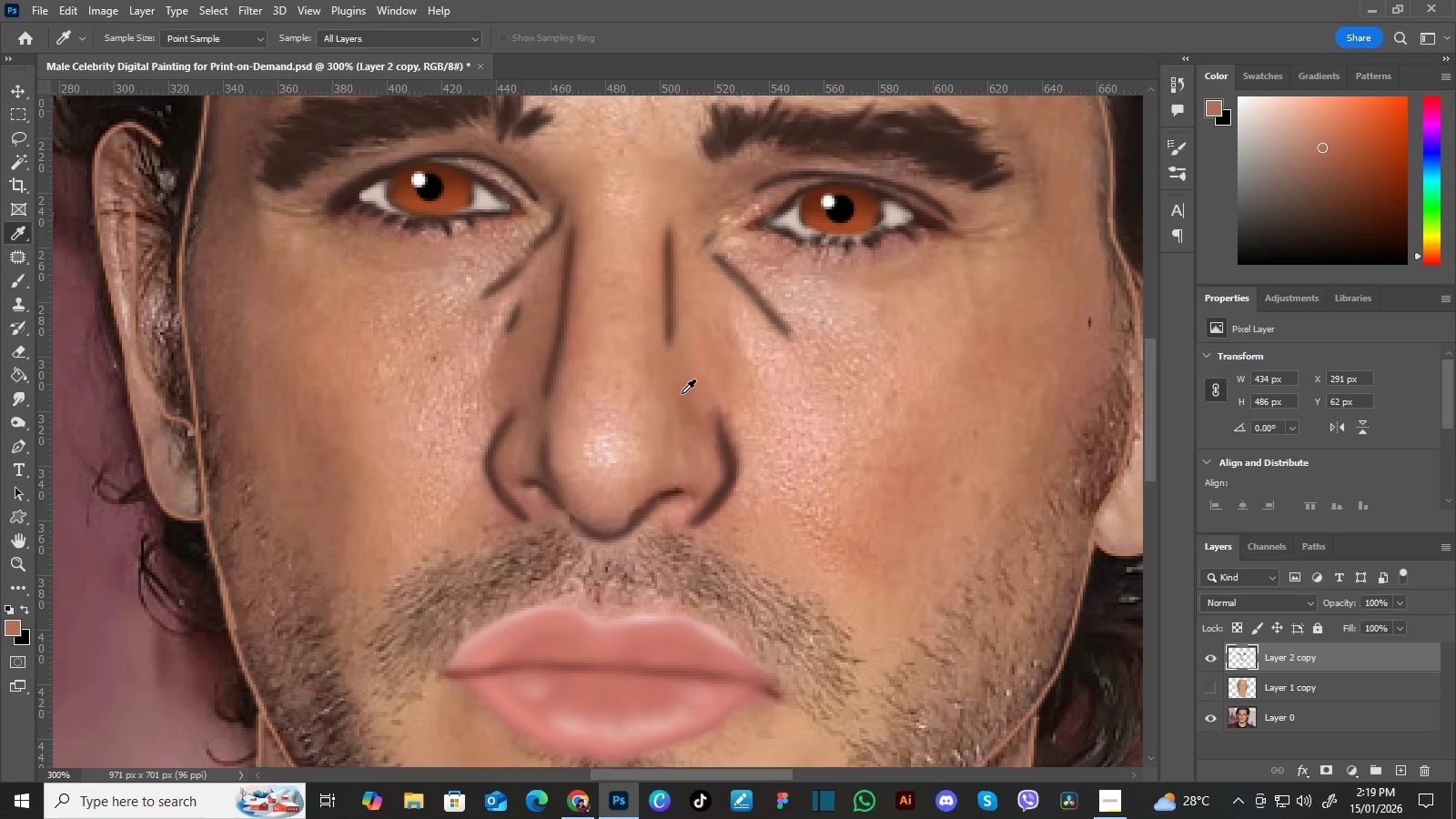 
triple_click([685, 392])
 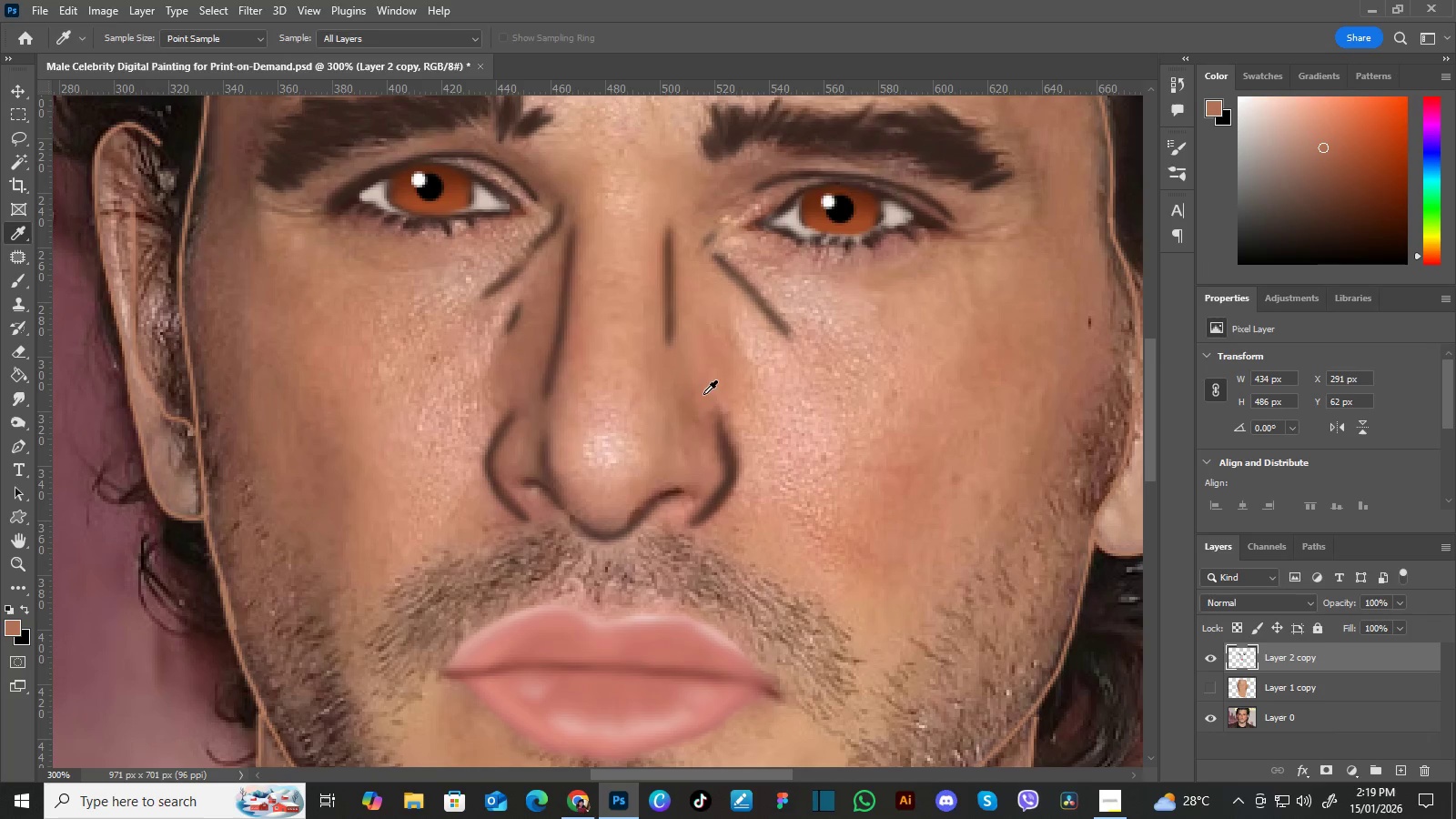 
key(B)
 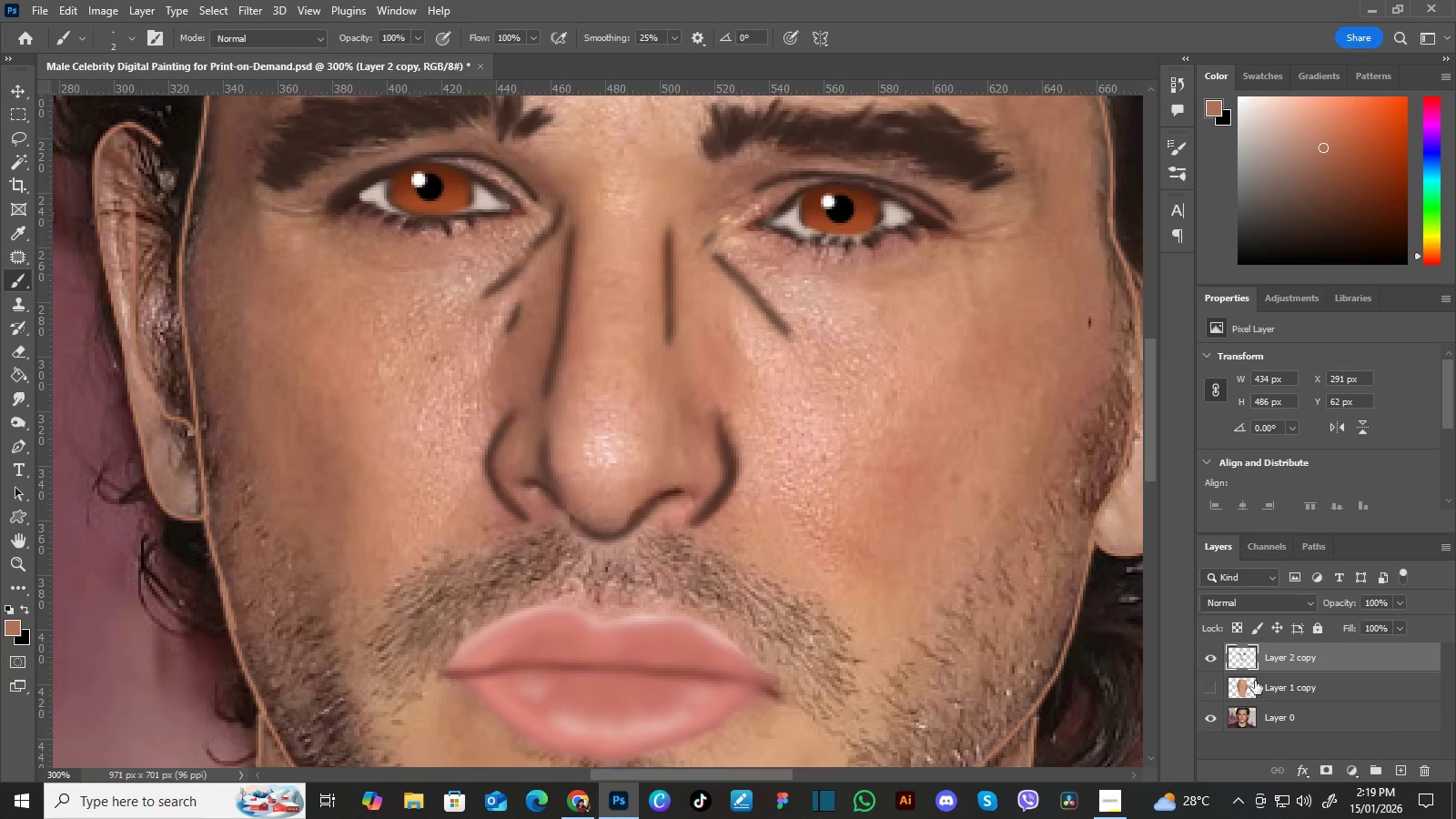 
left_click([1214, 683])
 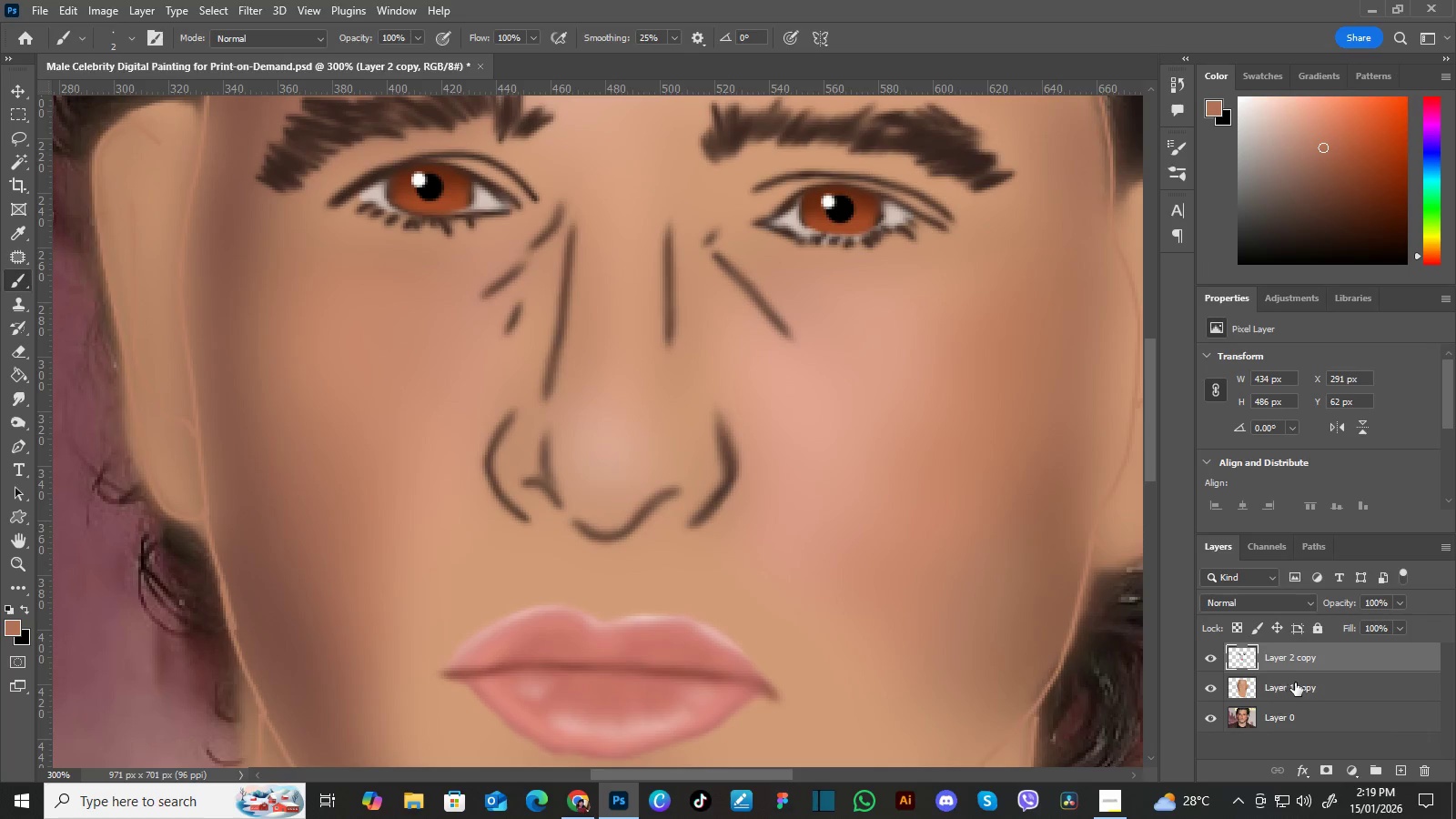 
left_click([1298, 681])
 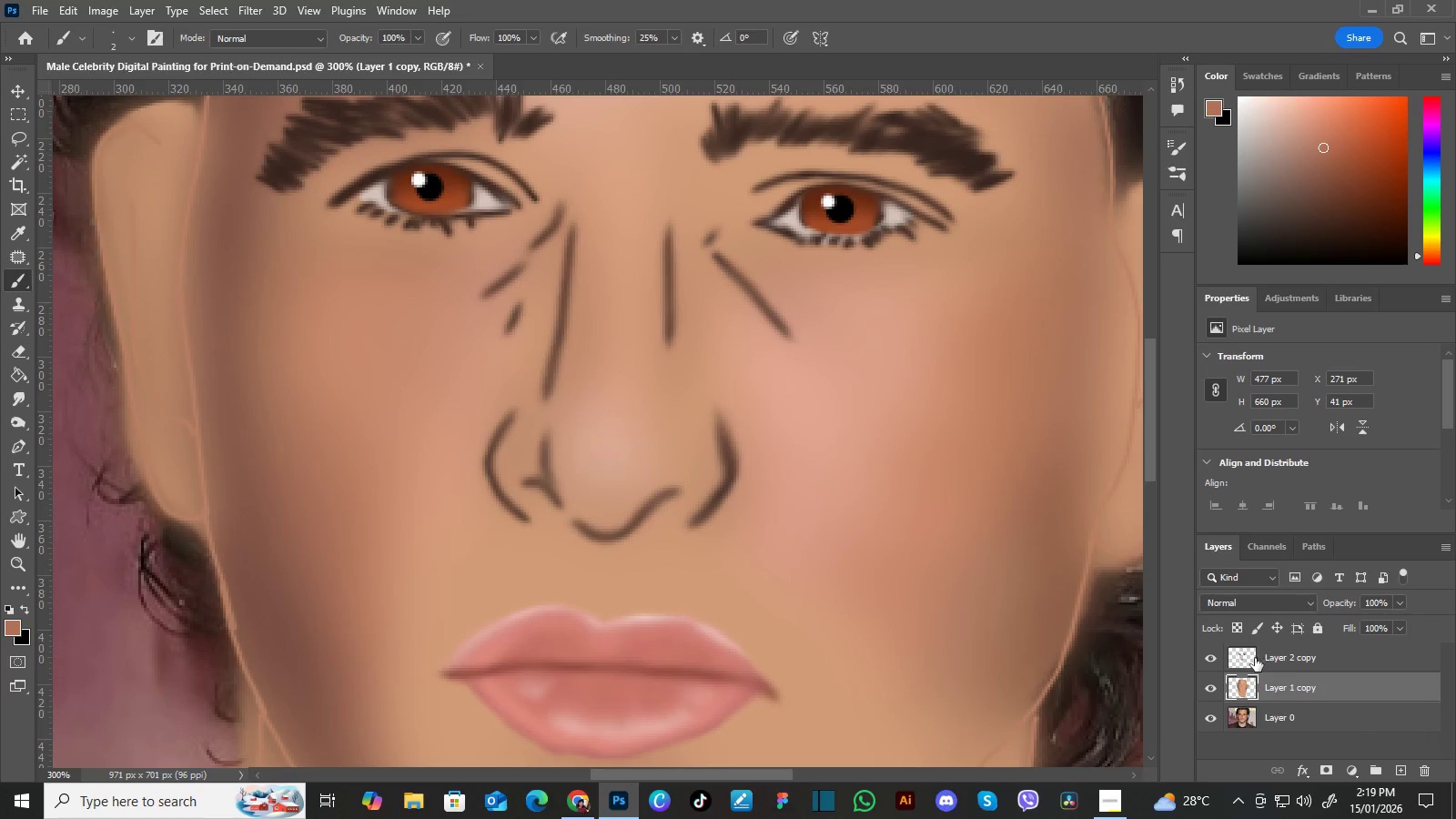 
left_click([1279, 657])
 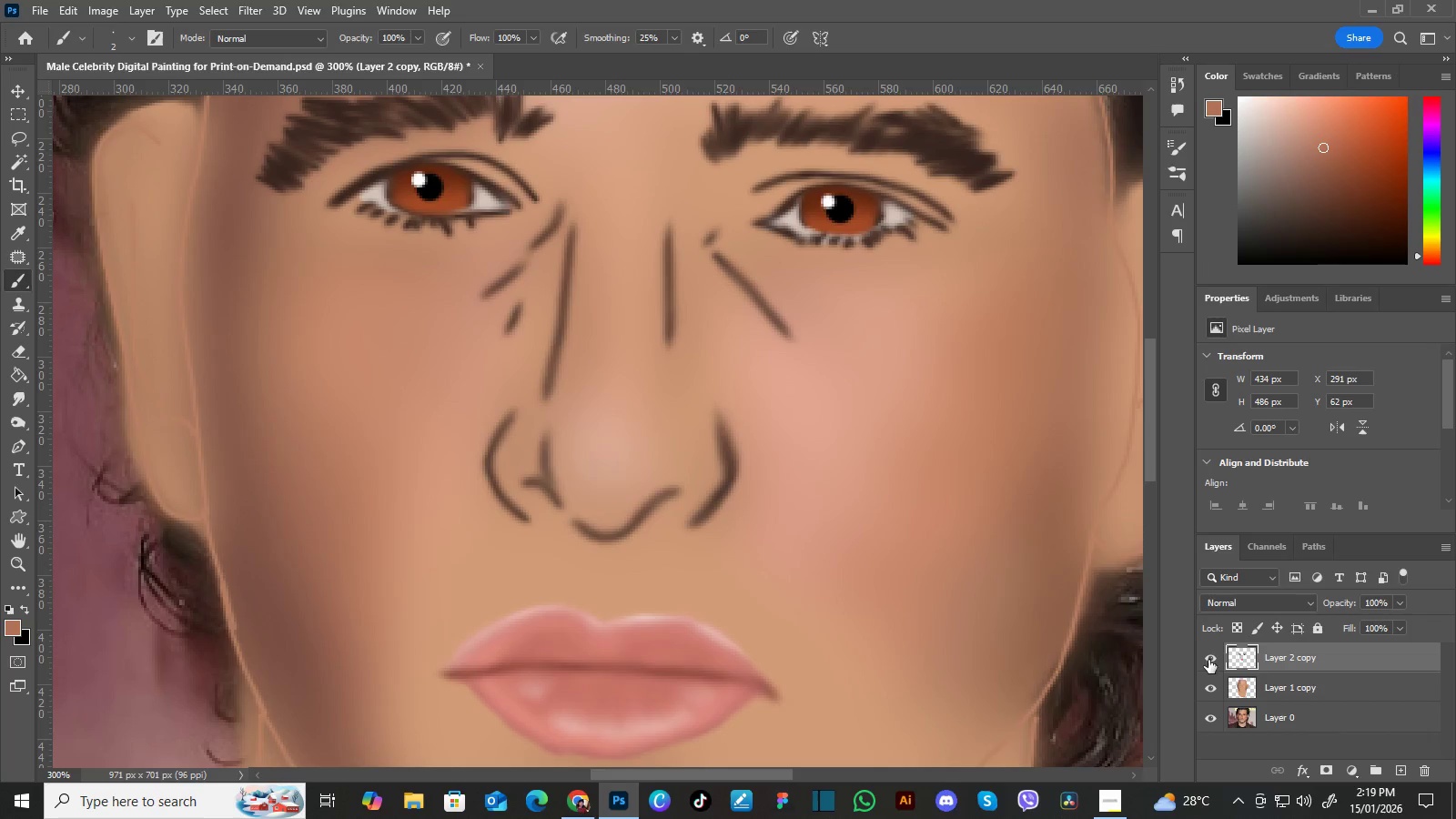 
left_click([1208, 659])
 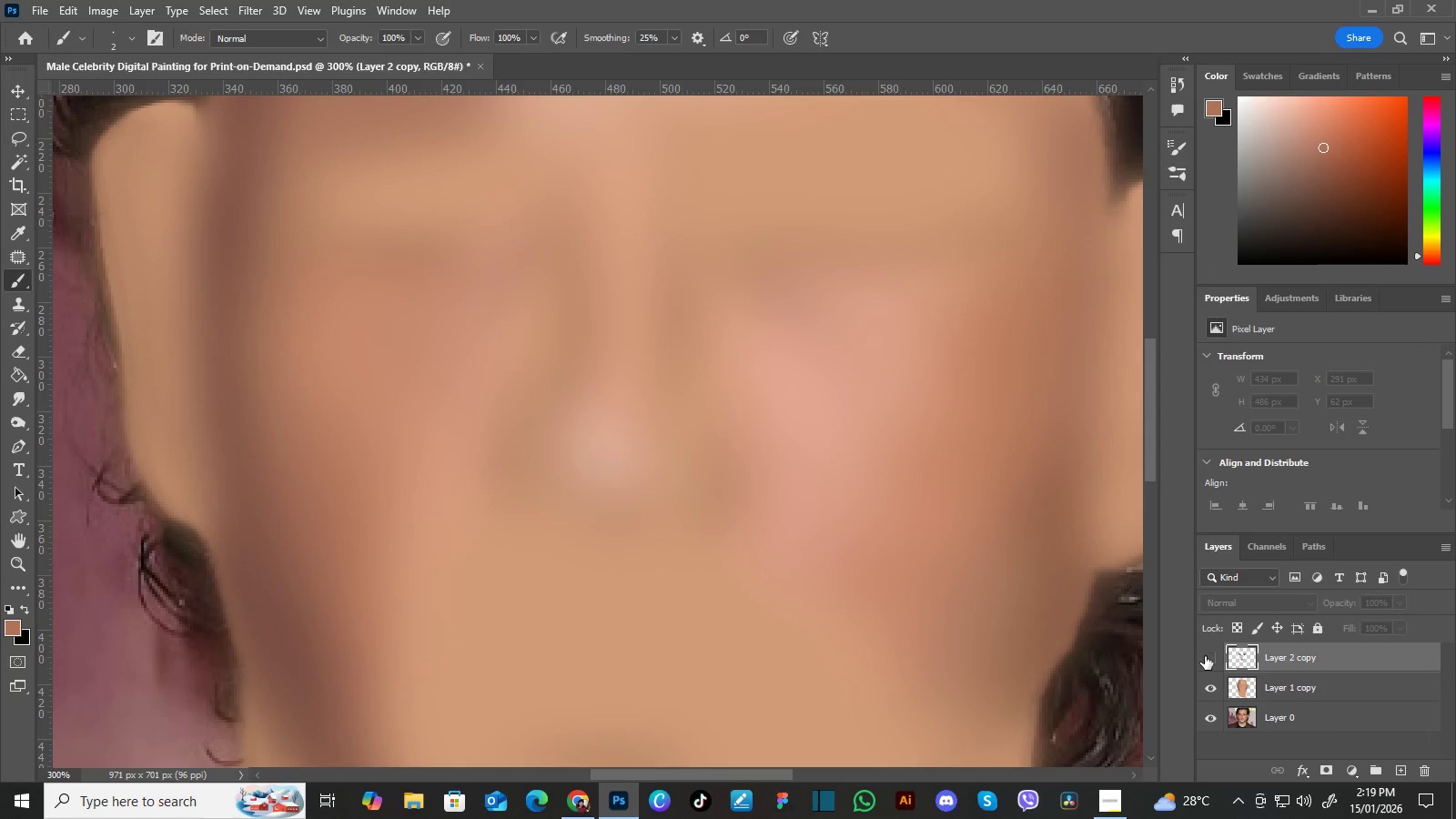 
left_click([1206, 654])
 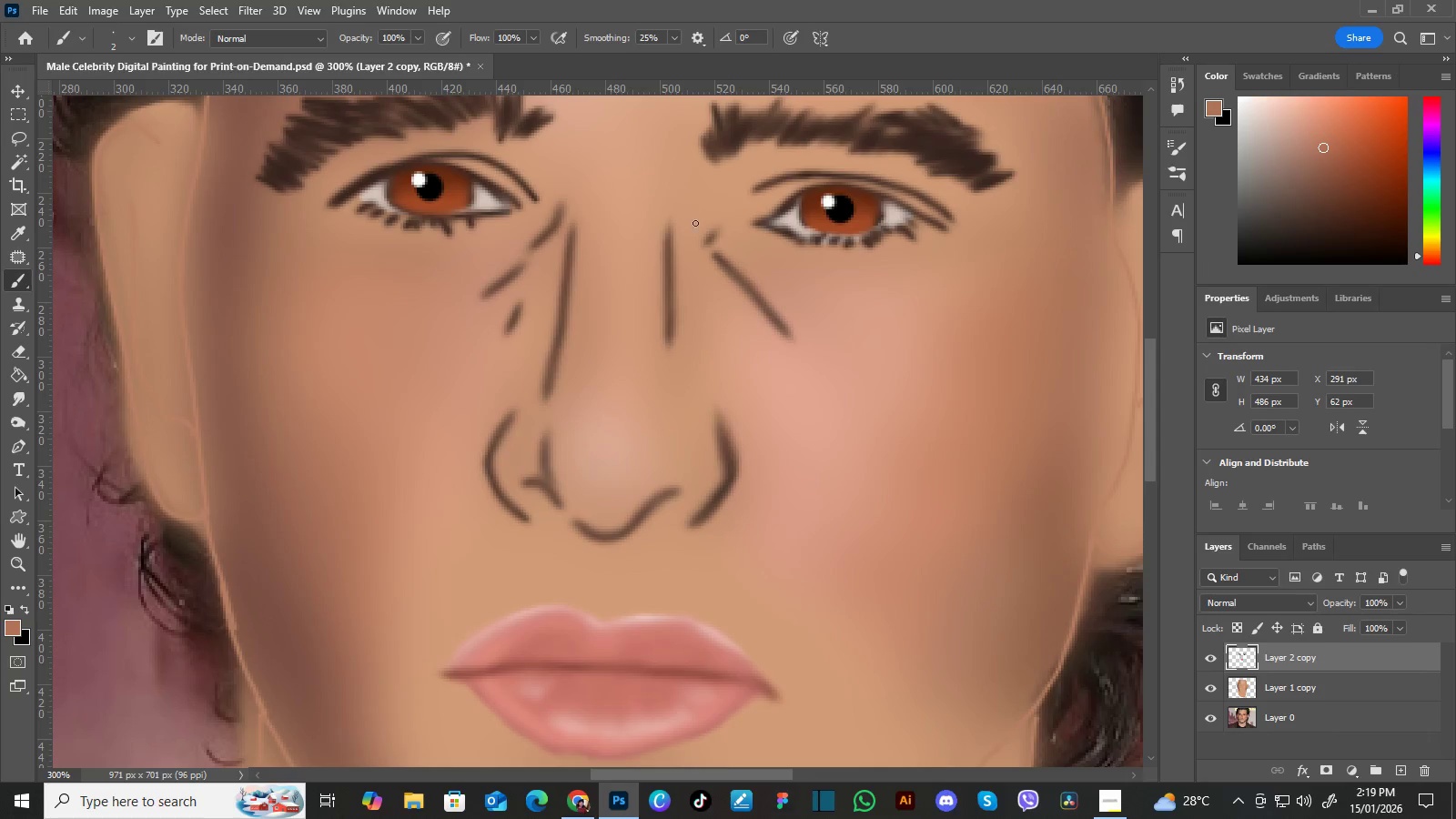 
key(B)
 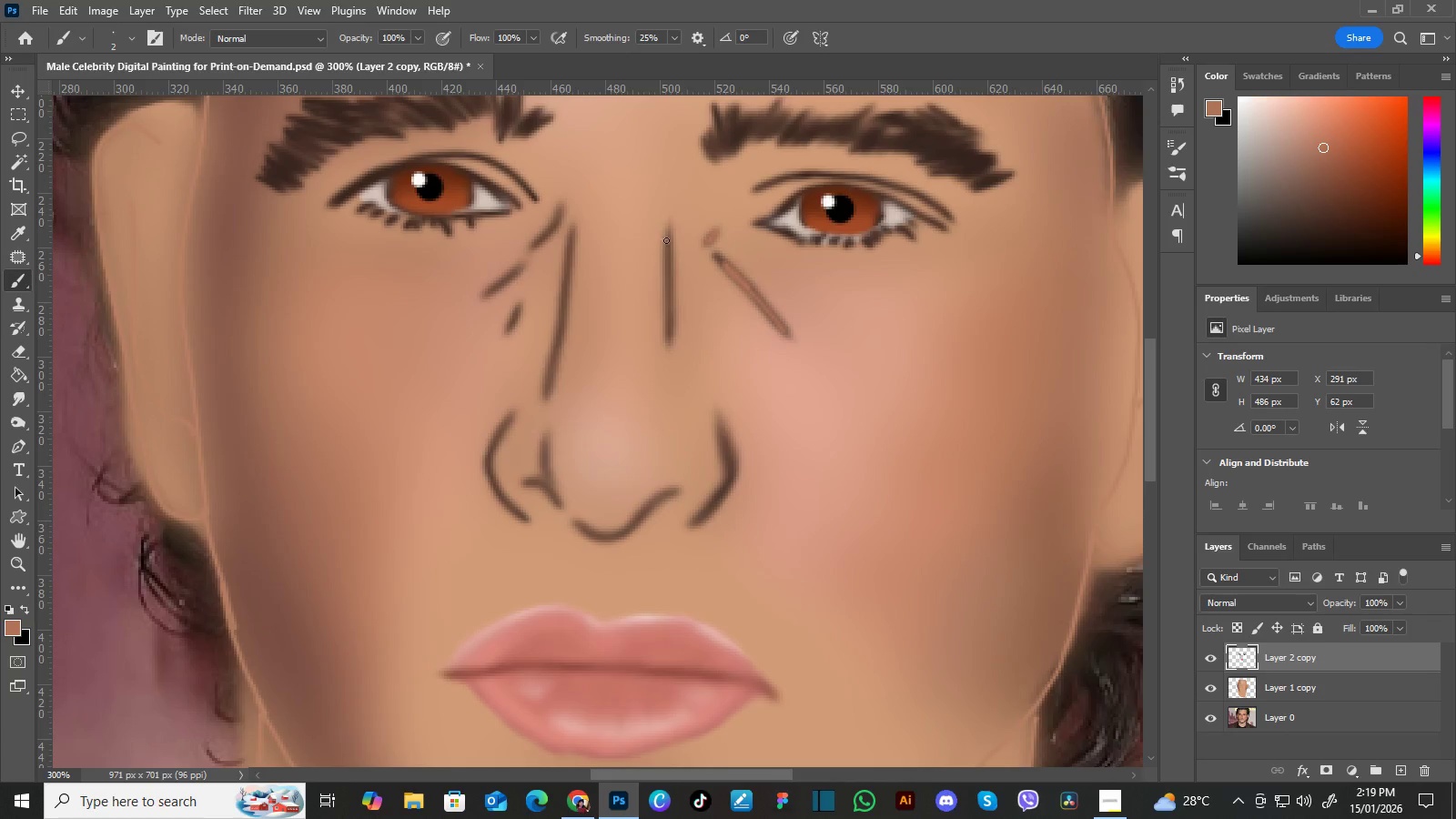 
wait(7.45)
 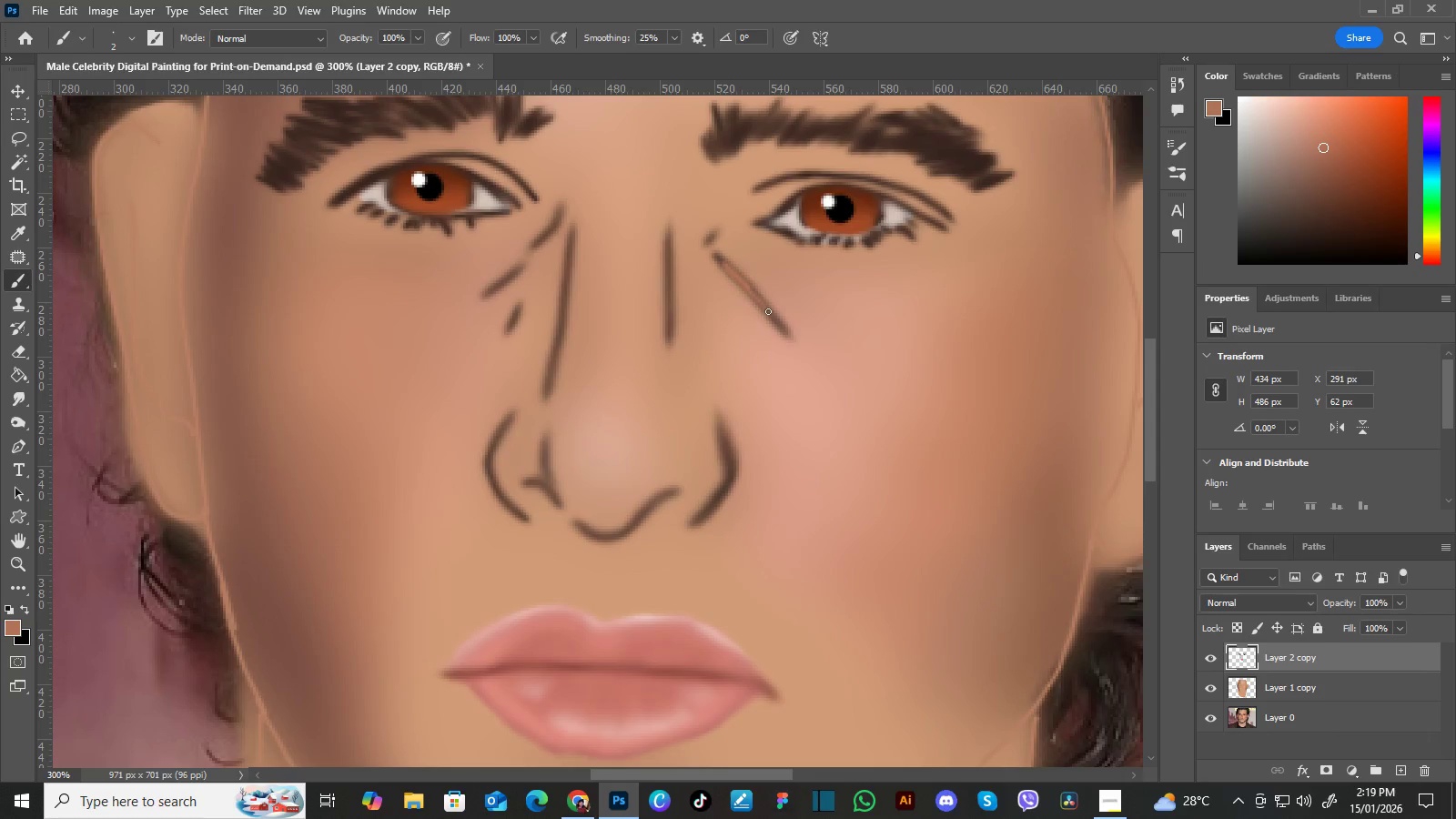 
key(Control+Z)
 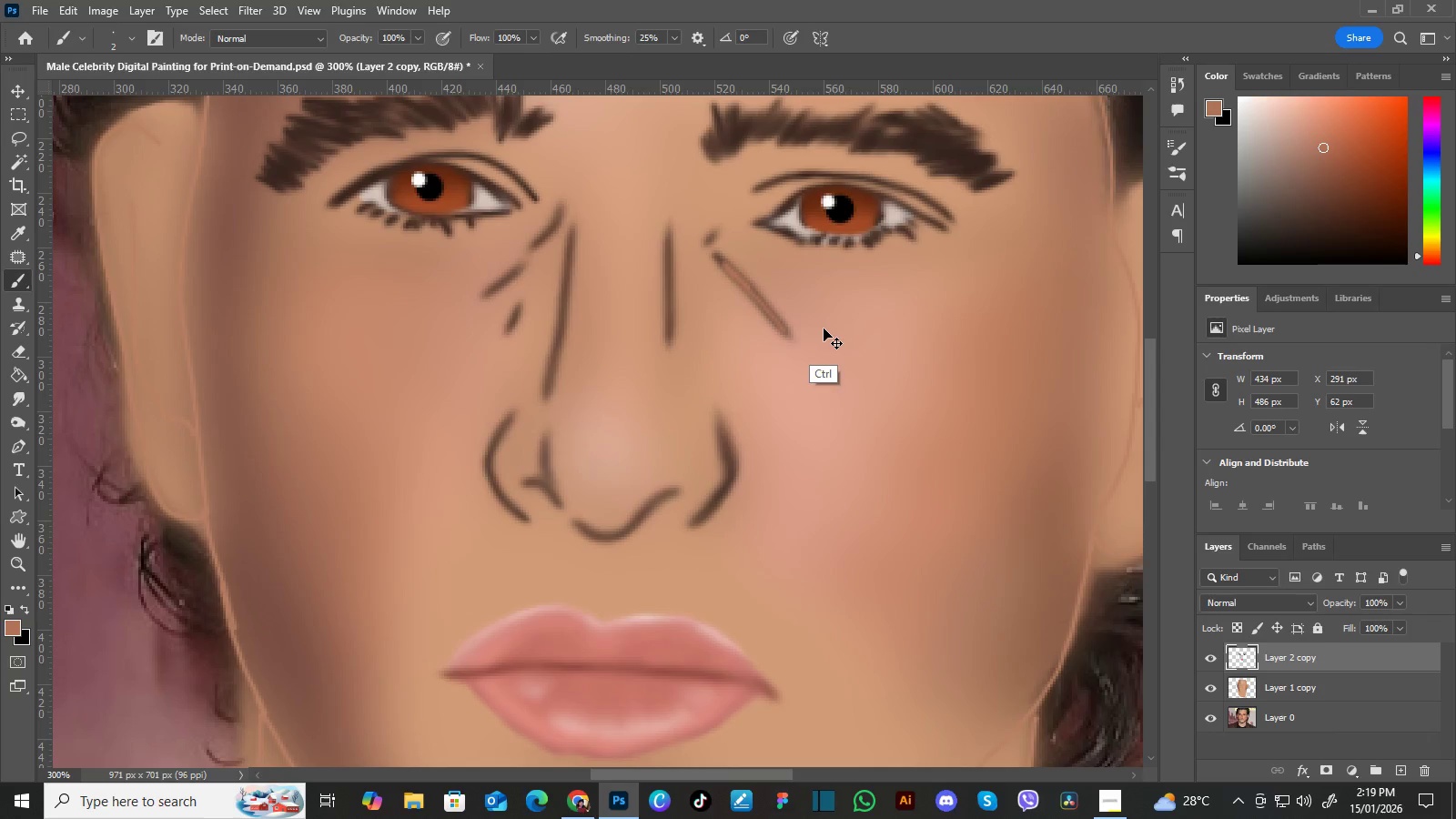 
key(Control+Z)
 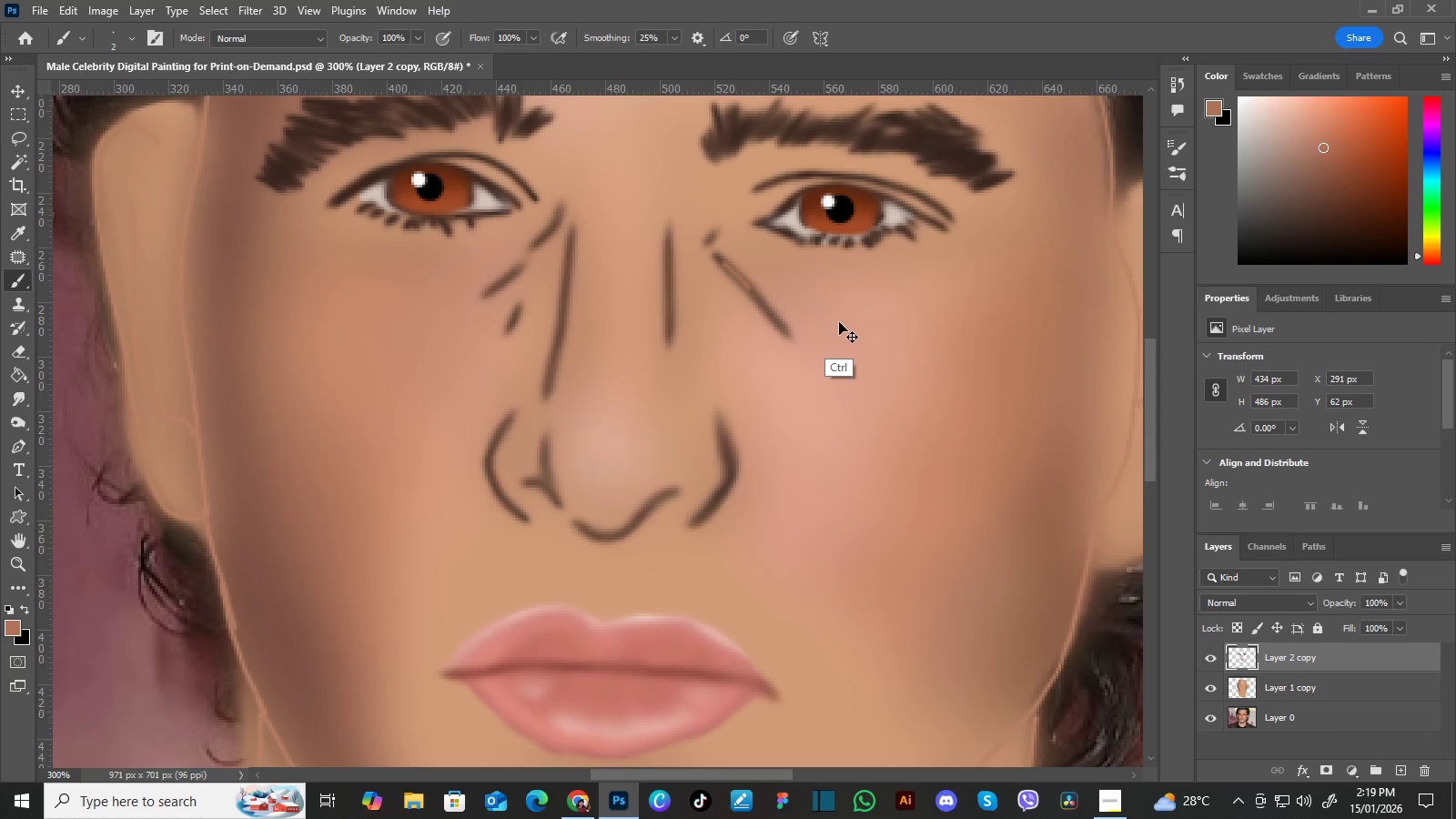 
key(Control+Z)
 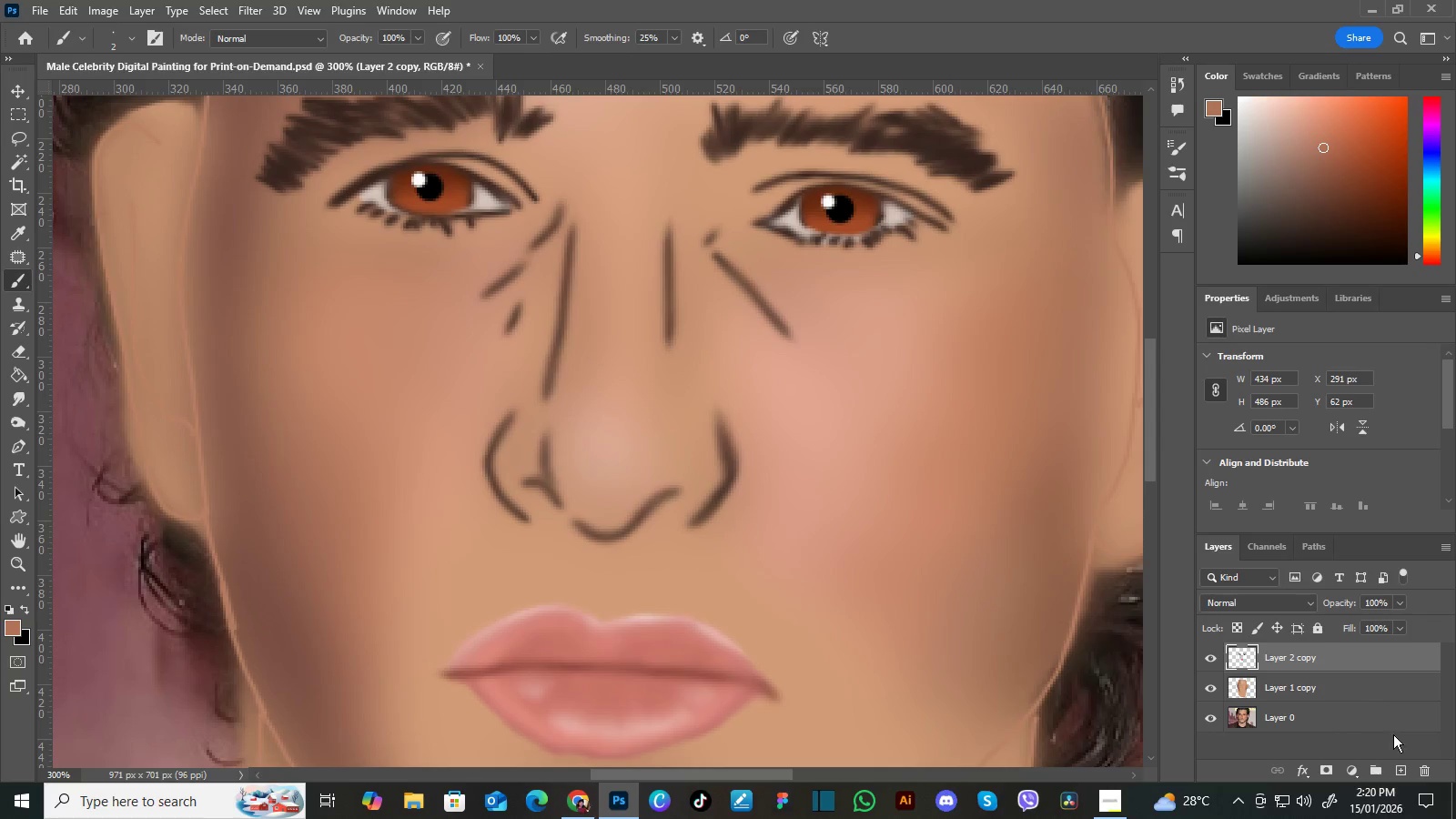 
left_click([1397, 762])
 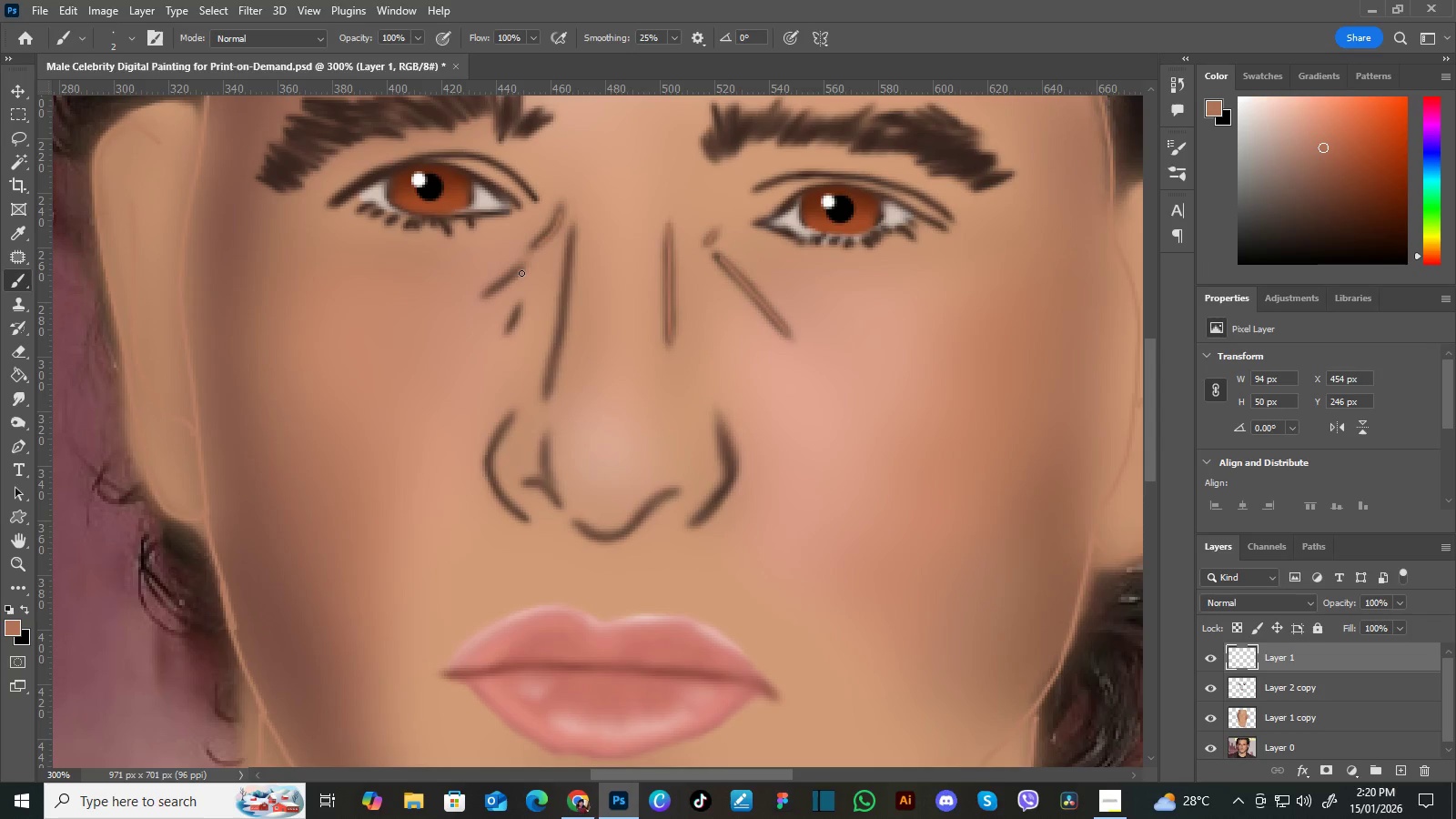 
wait(15.39)
 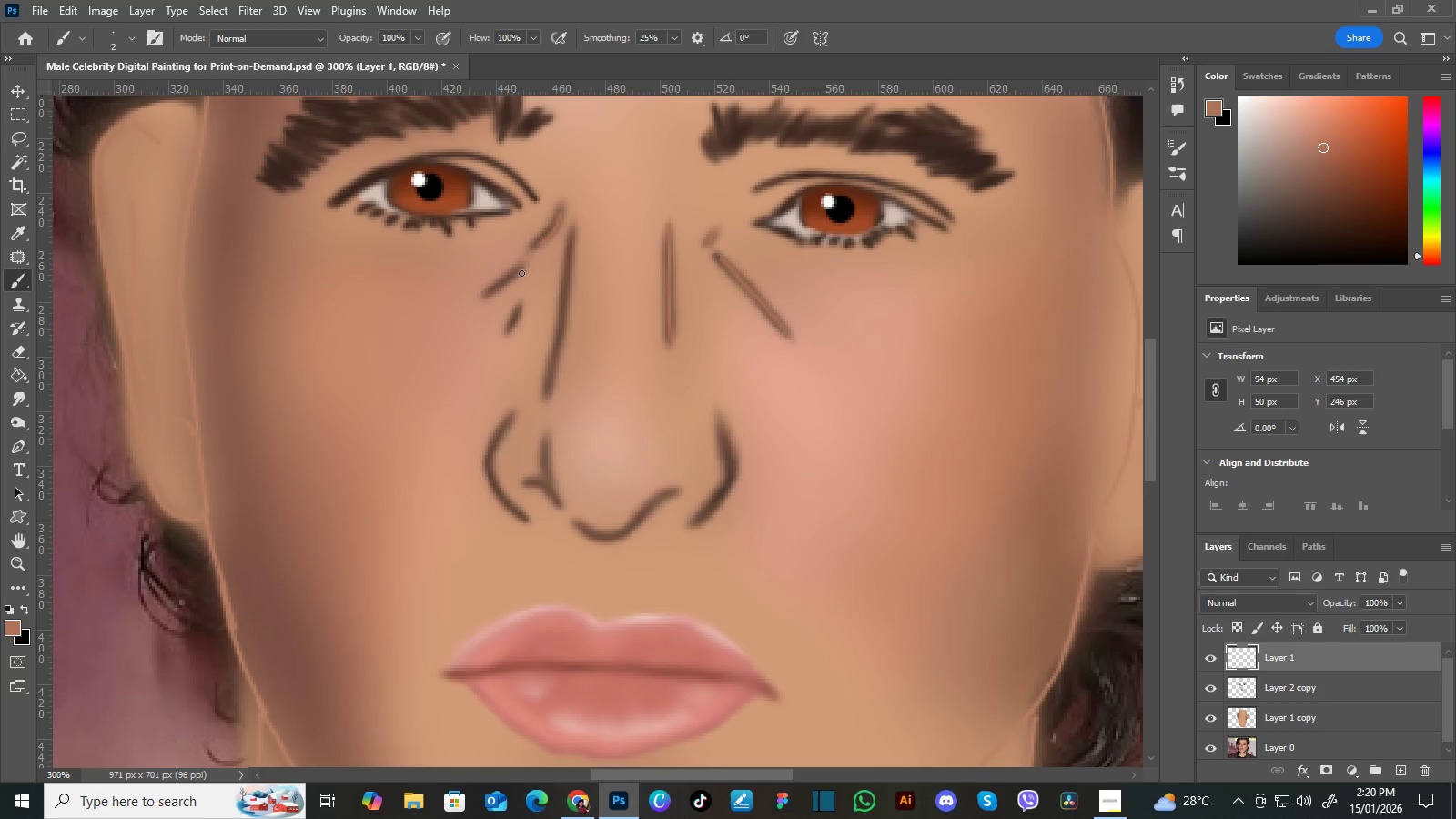 
hold_key(key=Space, duration=0.53)
 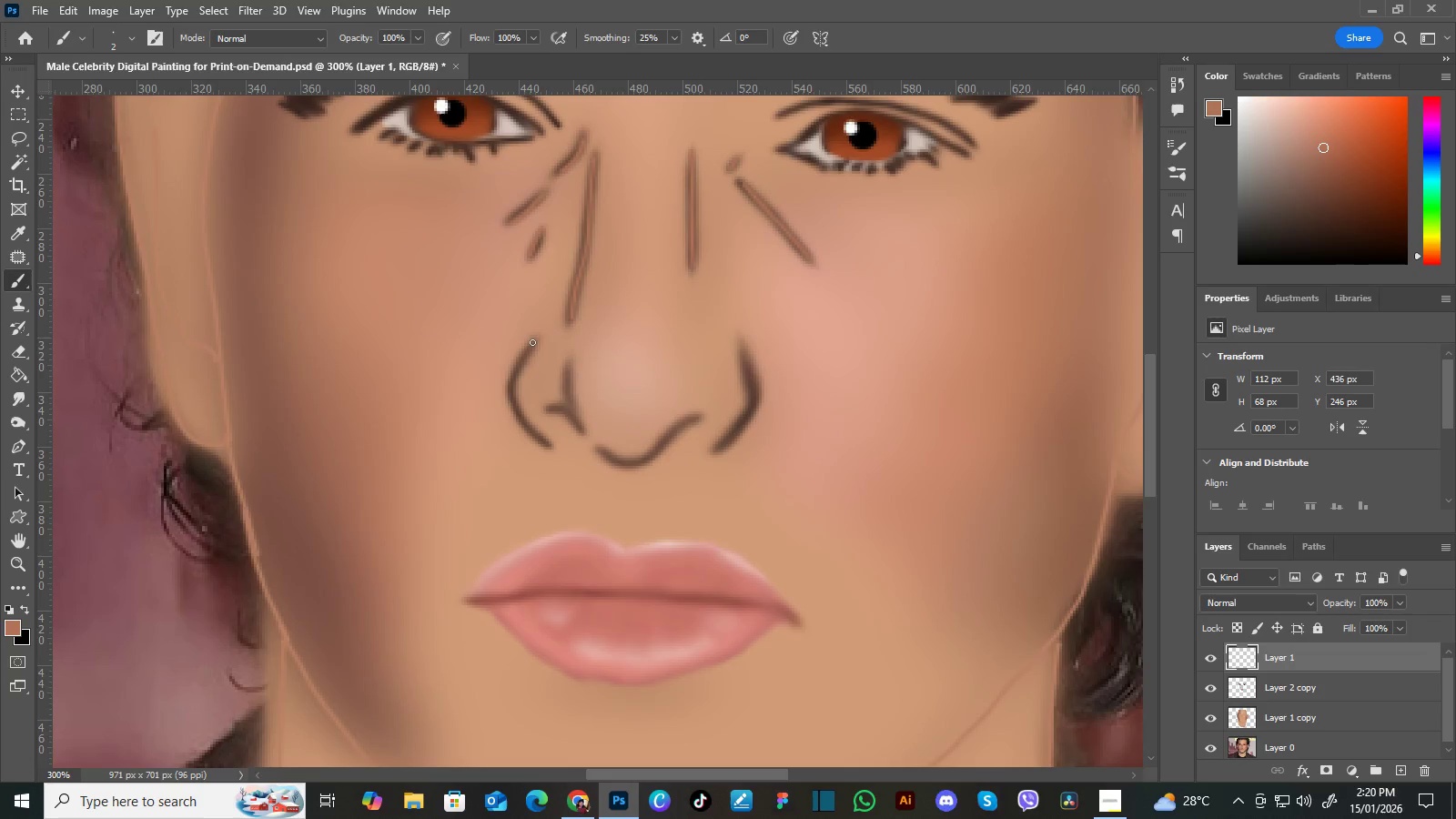 
left_click_drag(start_coordinate=[602, 427], to_coordinate=[625, 353])
 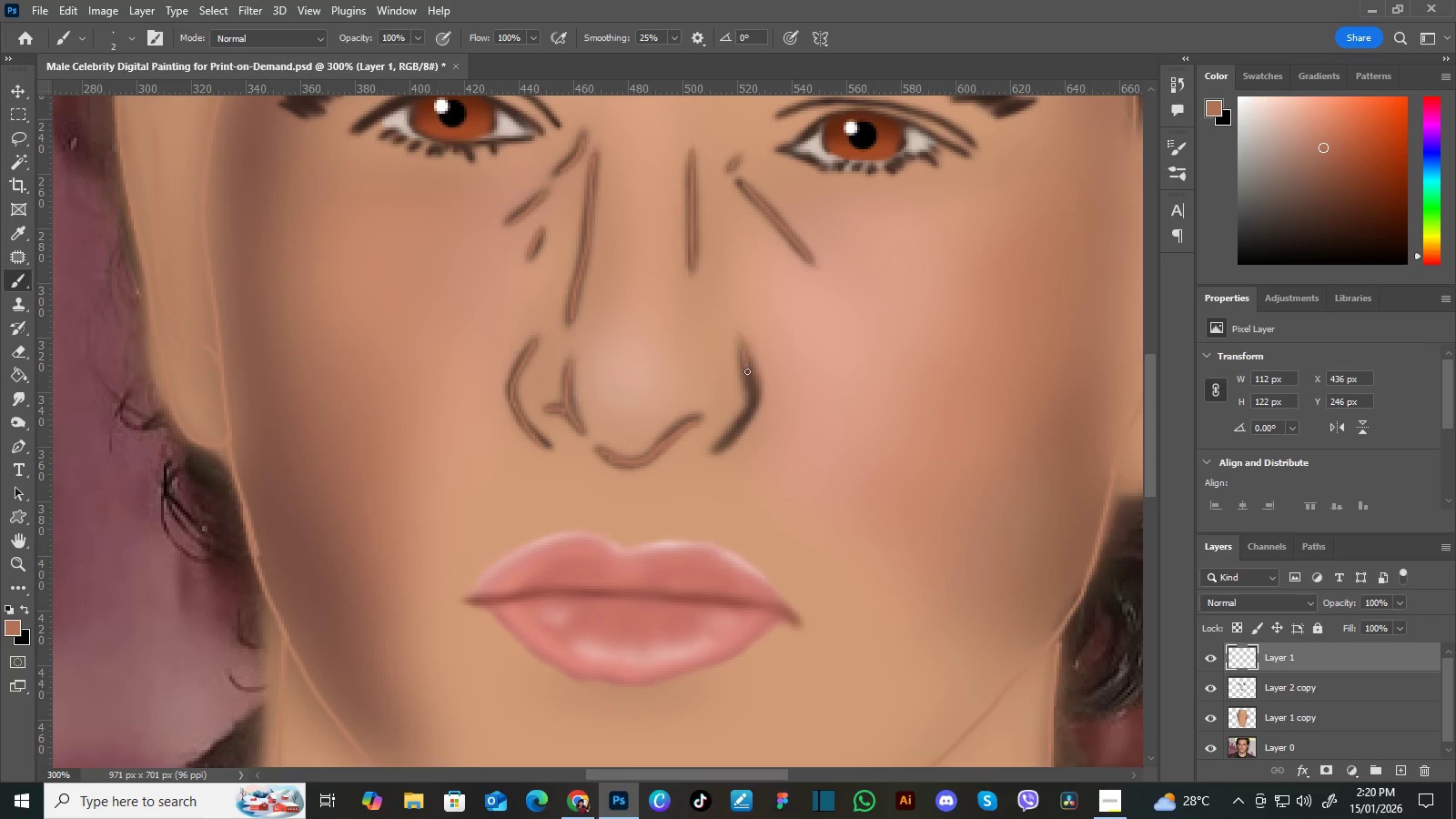 
wait(17.22)
 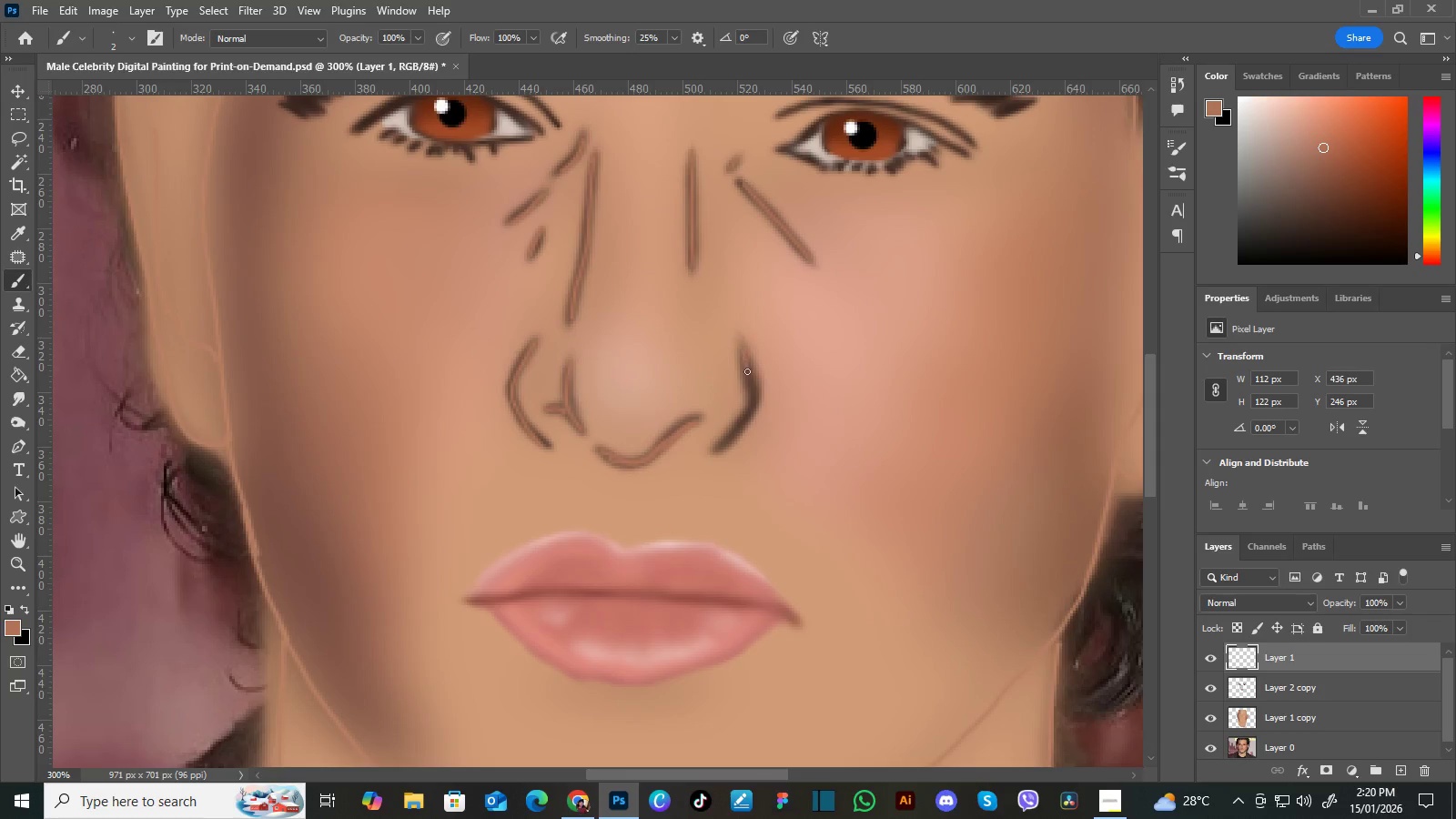 
hold_key(key=Space, duration=0.89)
 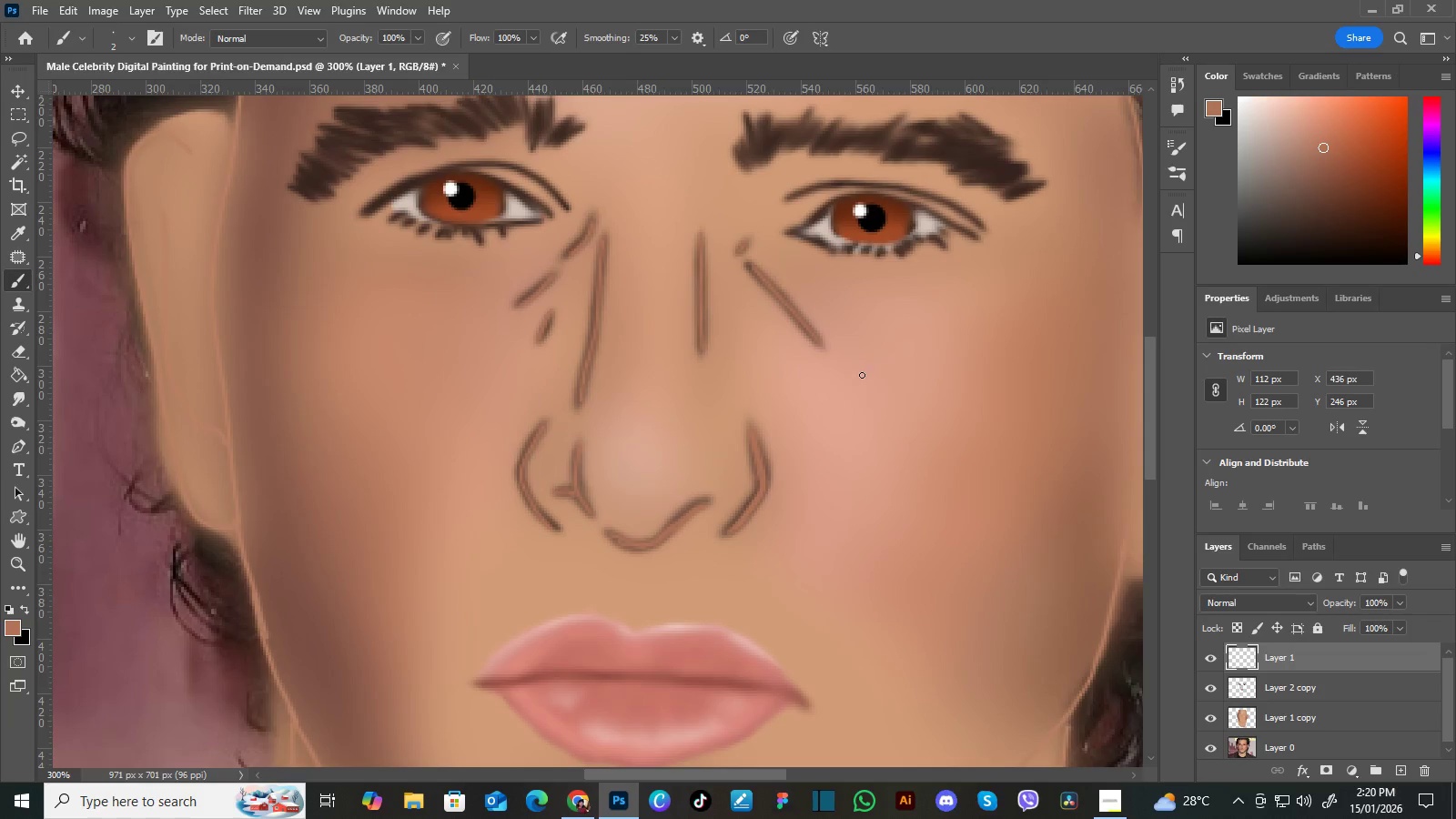 
left_click_drag(start_coordinate=[848, 324], to_coordinate=[858, 407])
 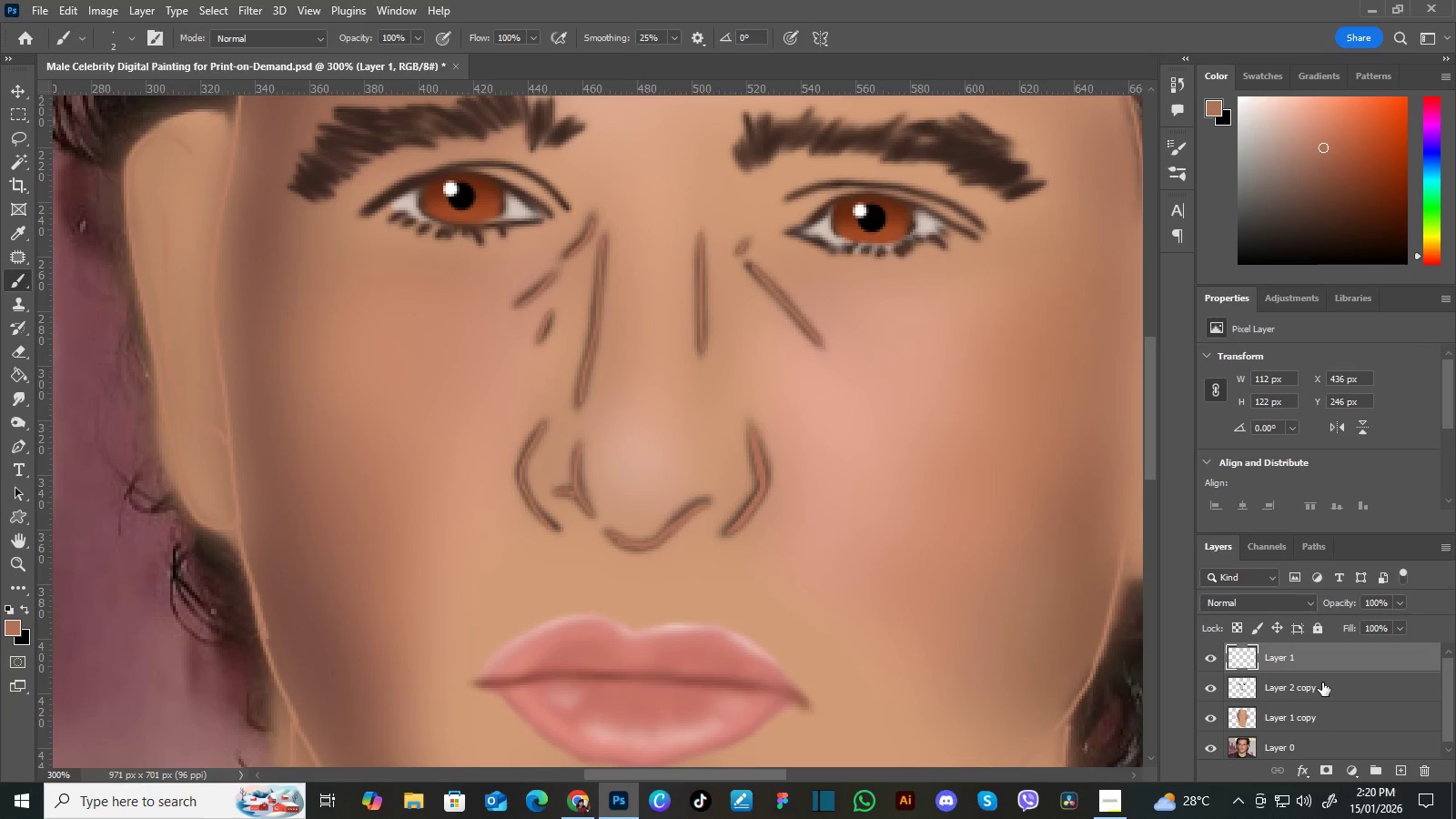 
left_click([1334, 681])
 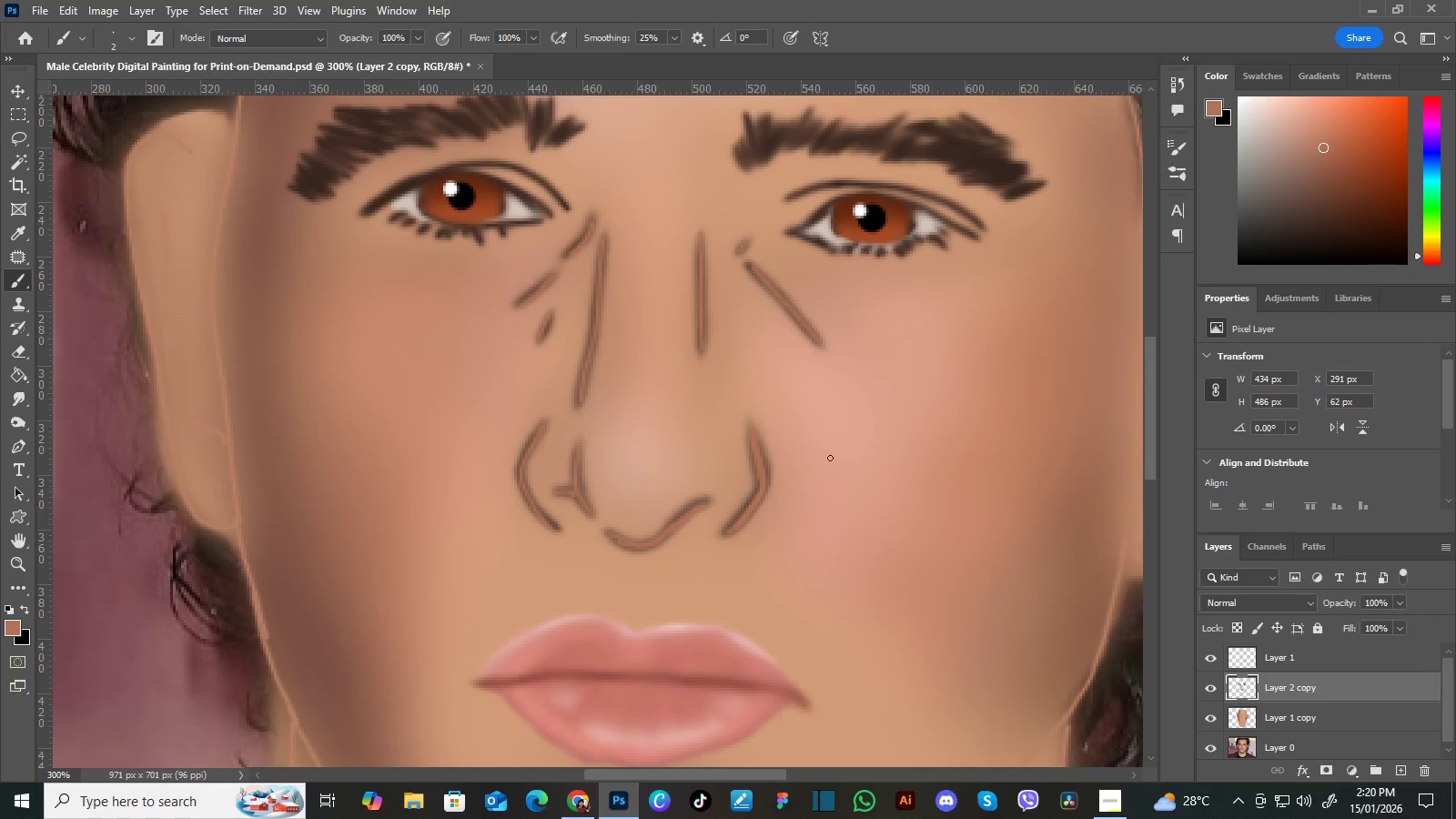 
key(E)
 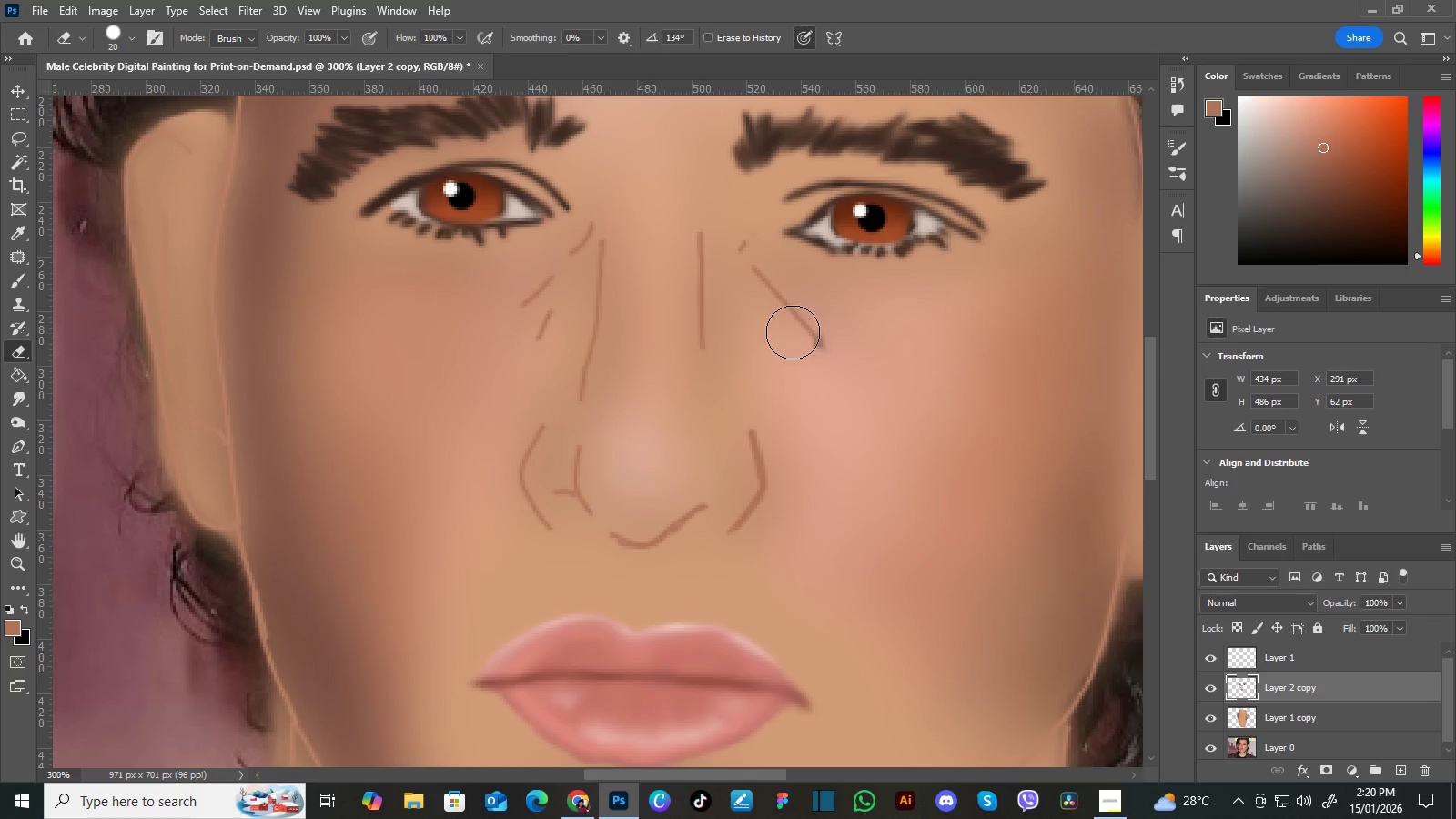 
wait(11.95)
 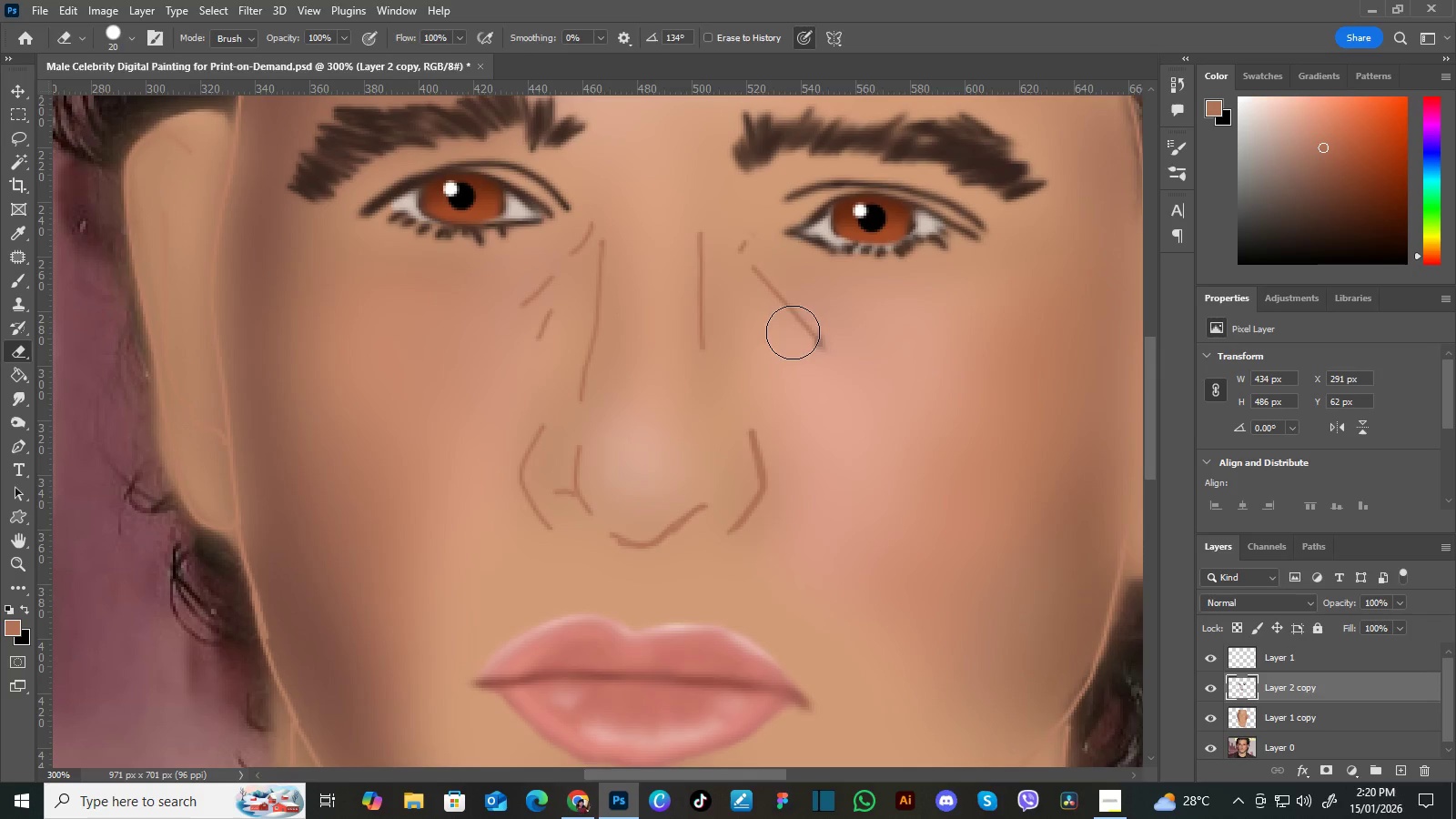 
hold_key(key=ControlLeft, duration=0.45)
left_click([1380, 659])
 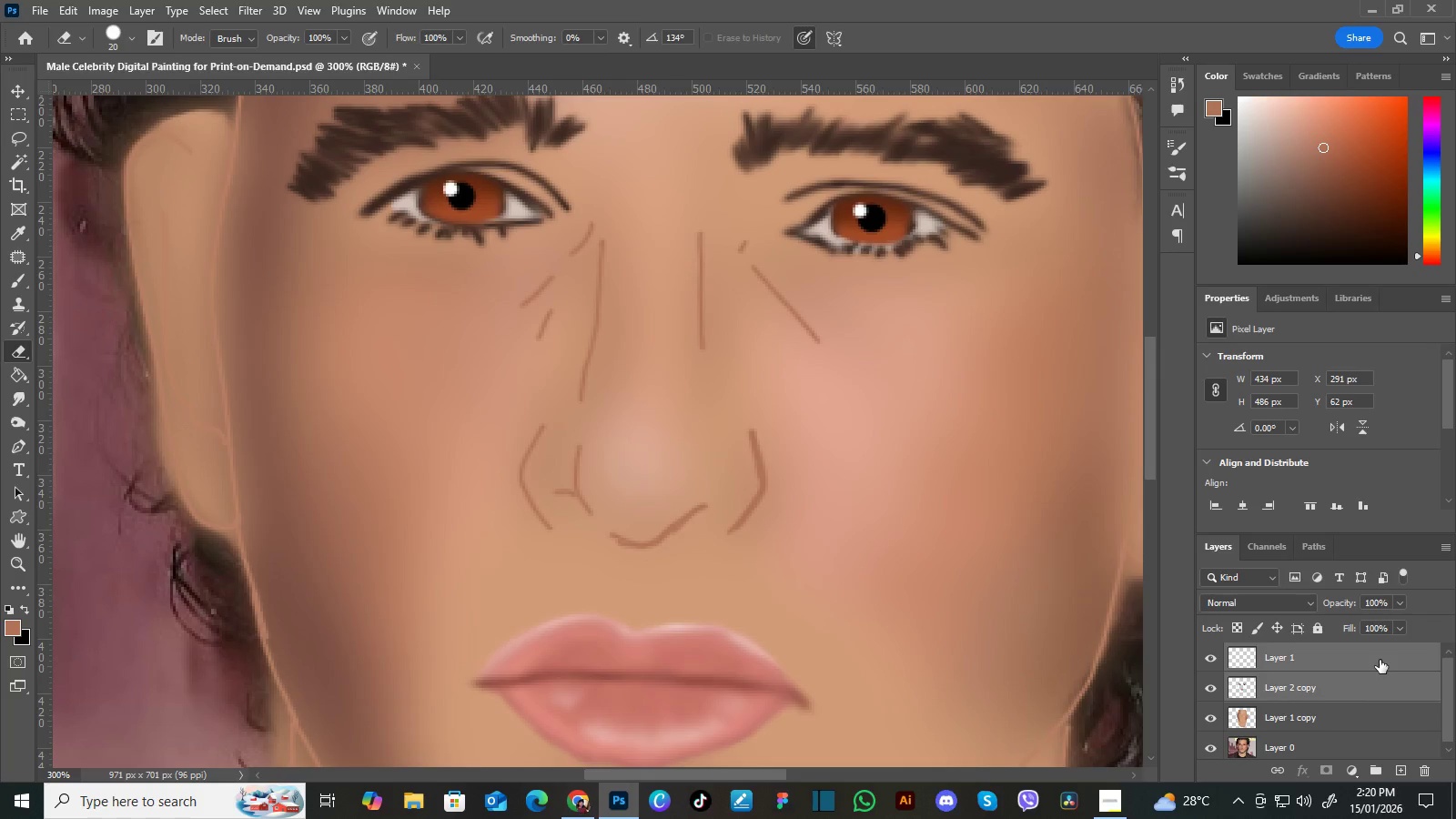 
key(Control+E)
 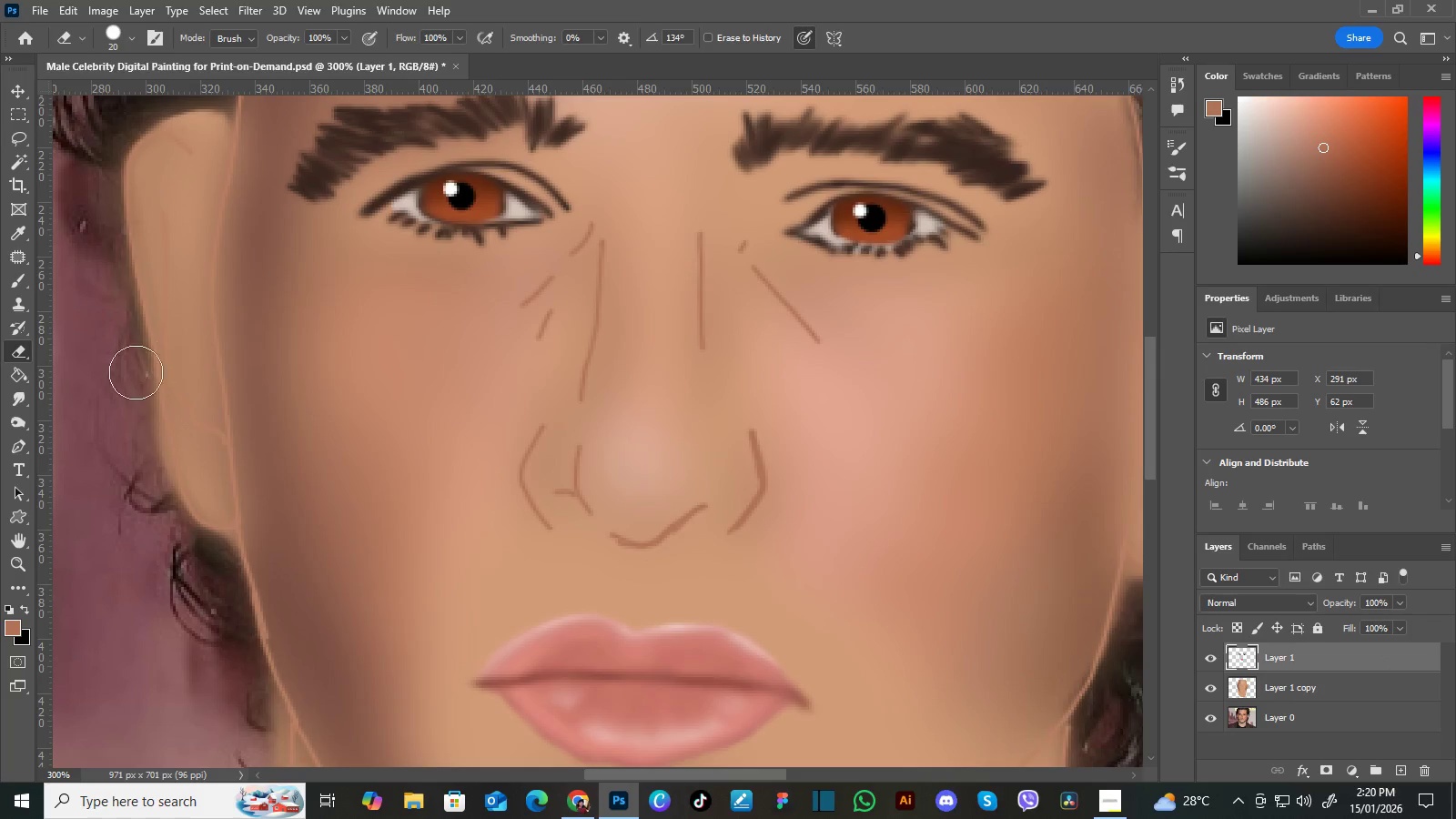 
left_click([25, 393])
 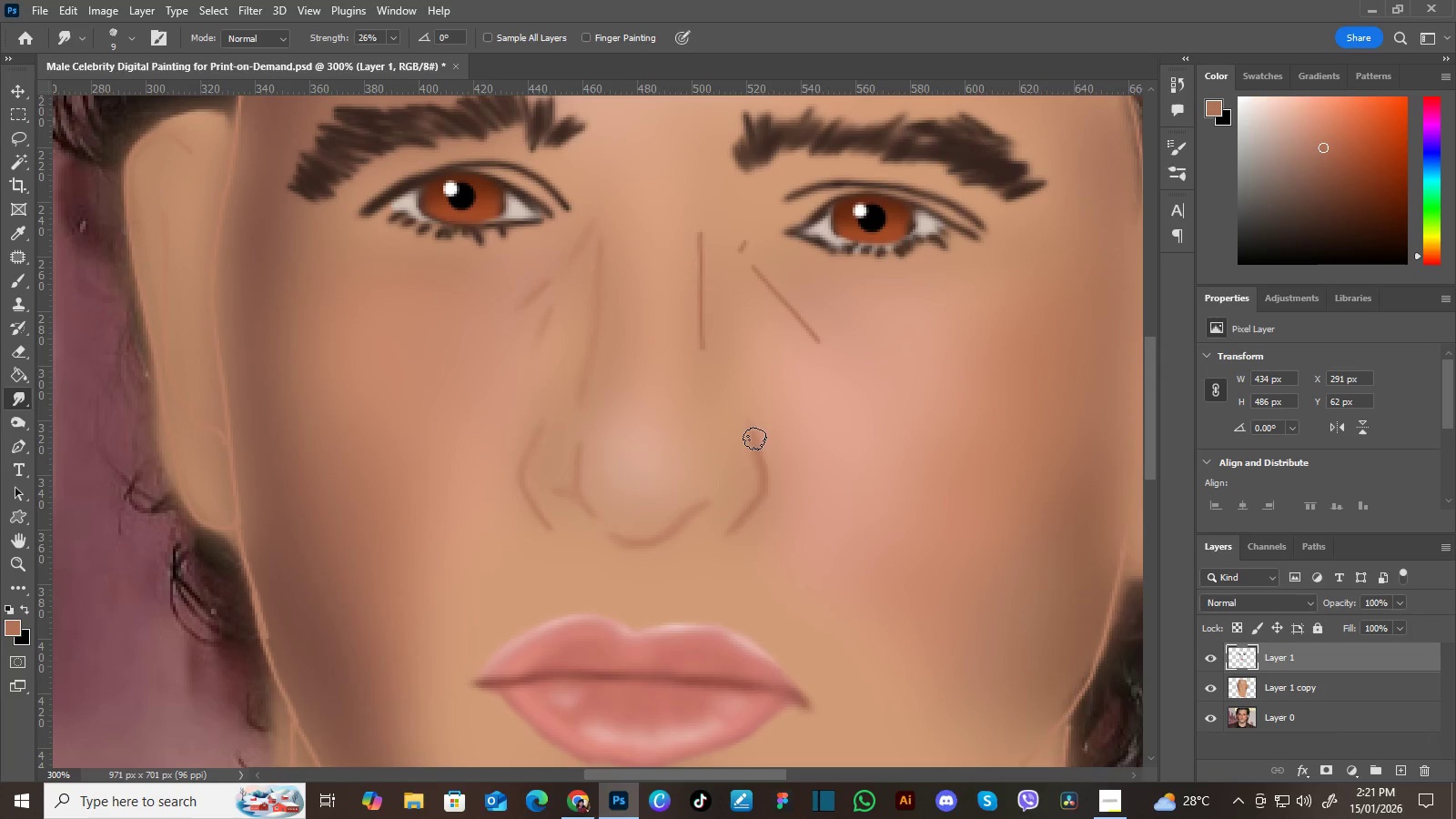 
wait(24.34)
 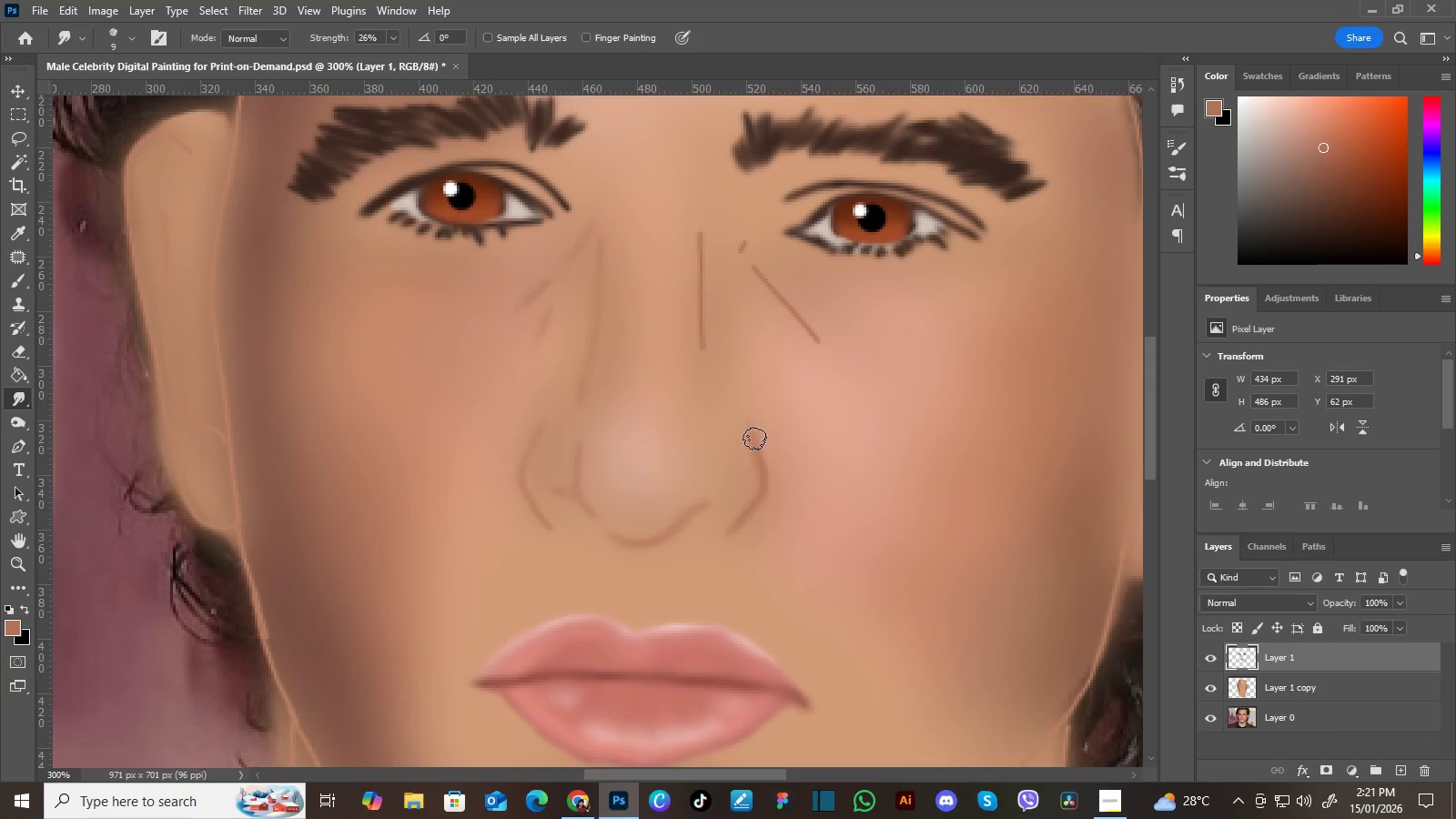 
hold_key(key=Space, duration=0.58)
 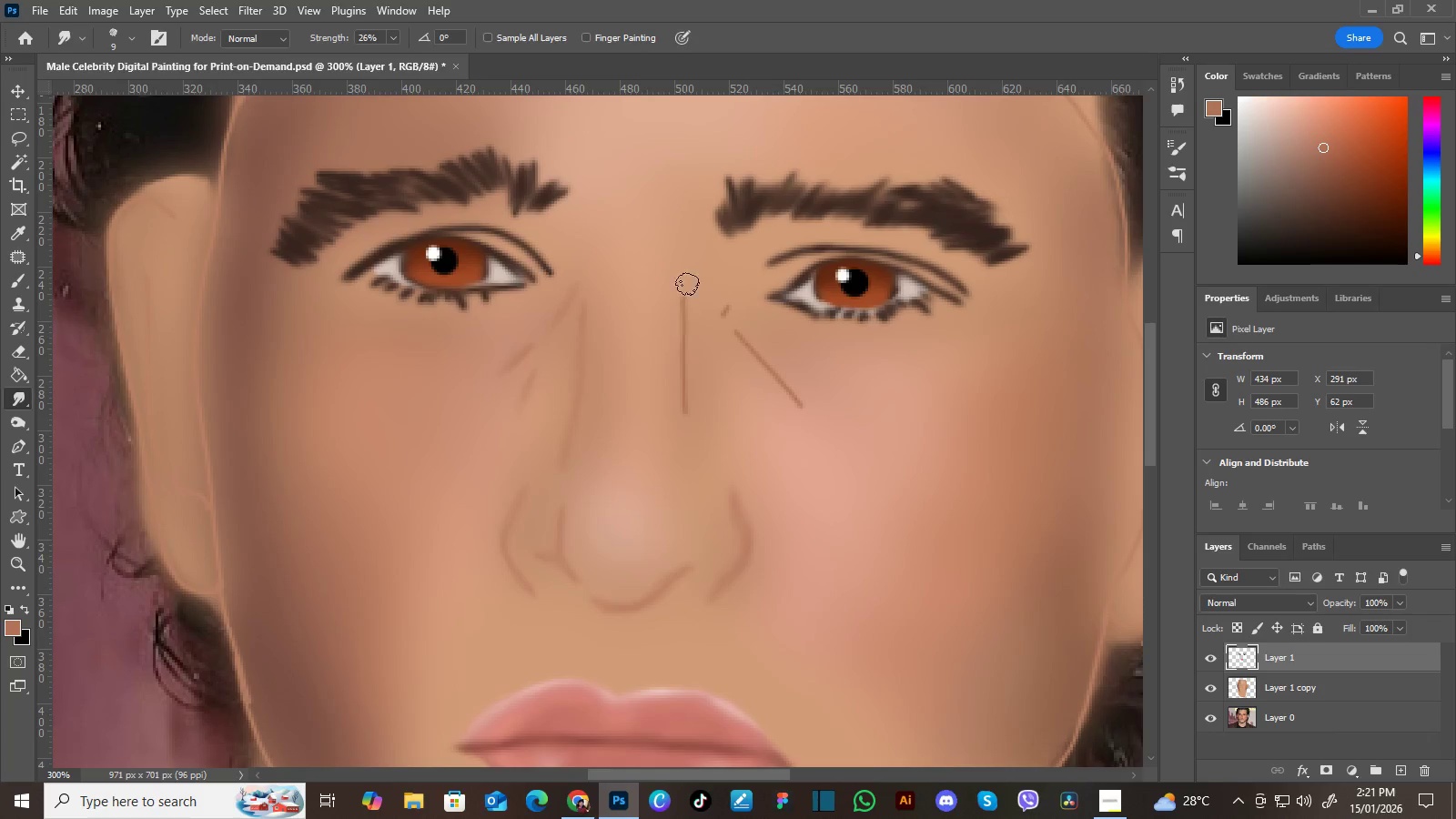 
left_click_drag(start_coordinate=[738, 345], to_coordinate=[721, 410])
 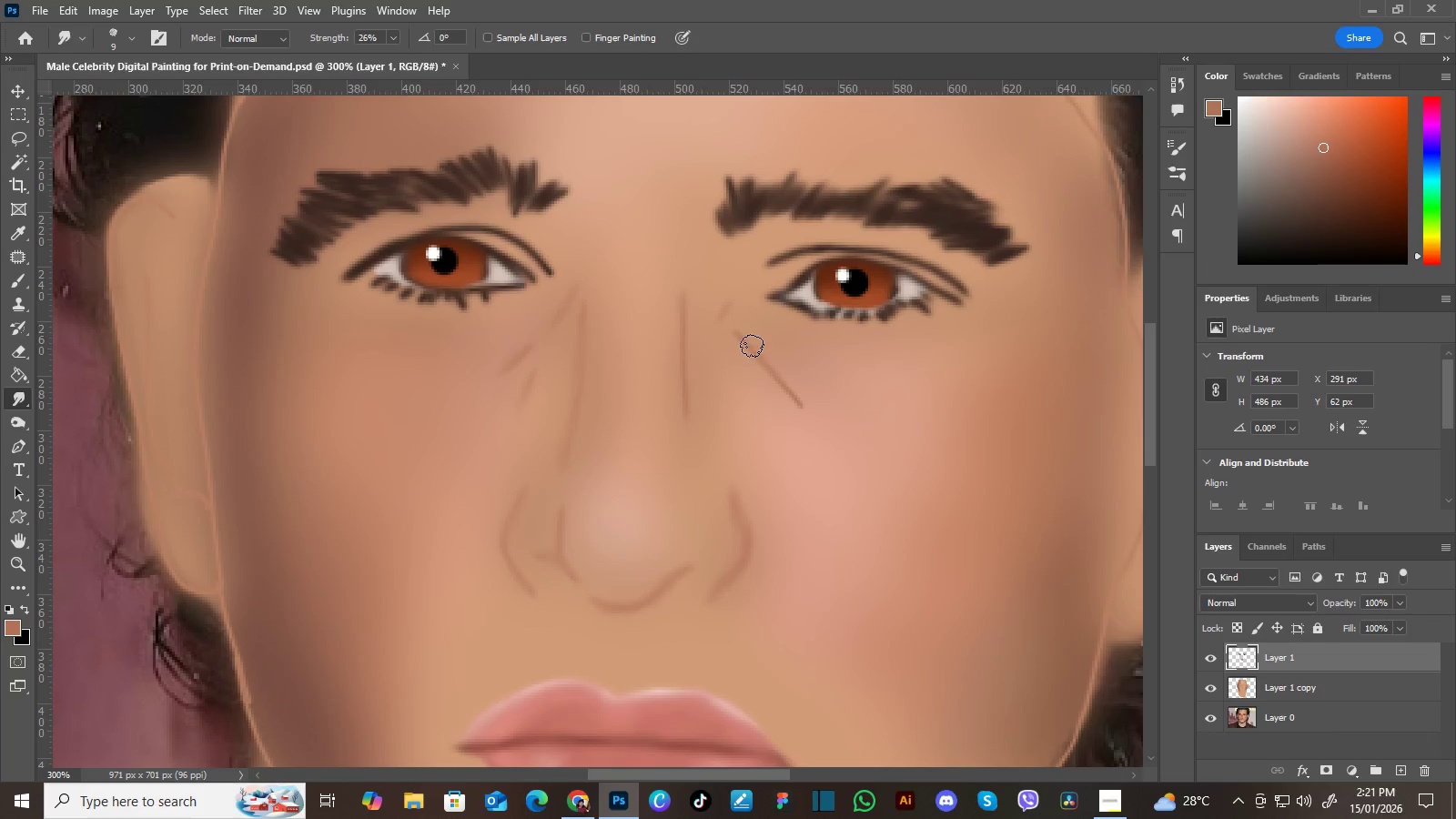 
wait(8.25)
 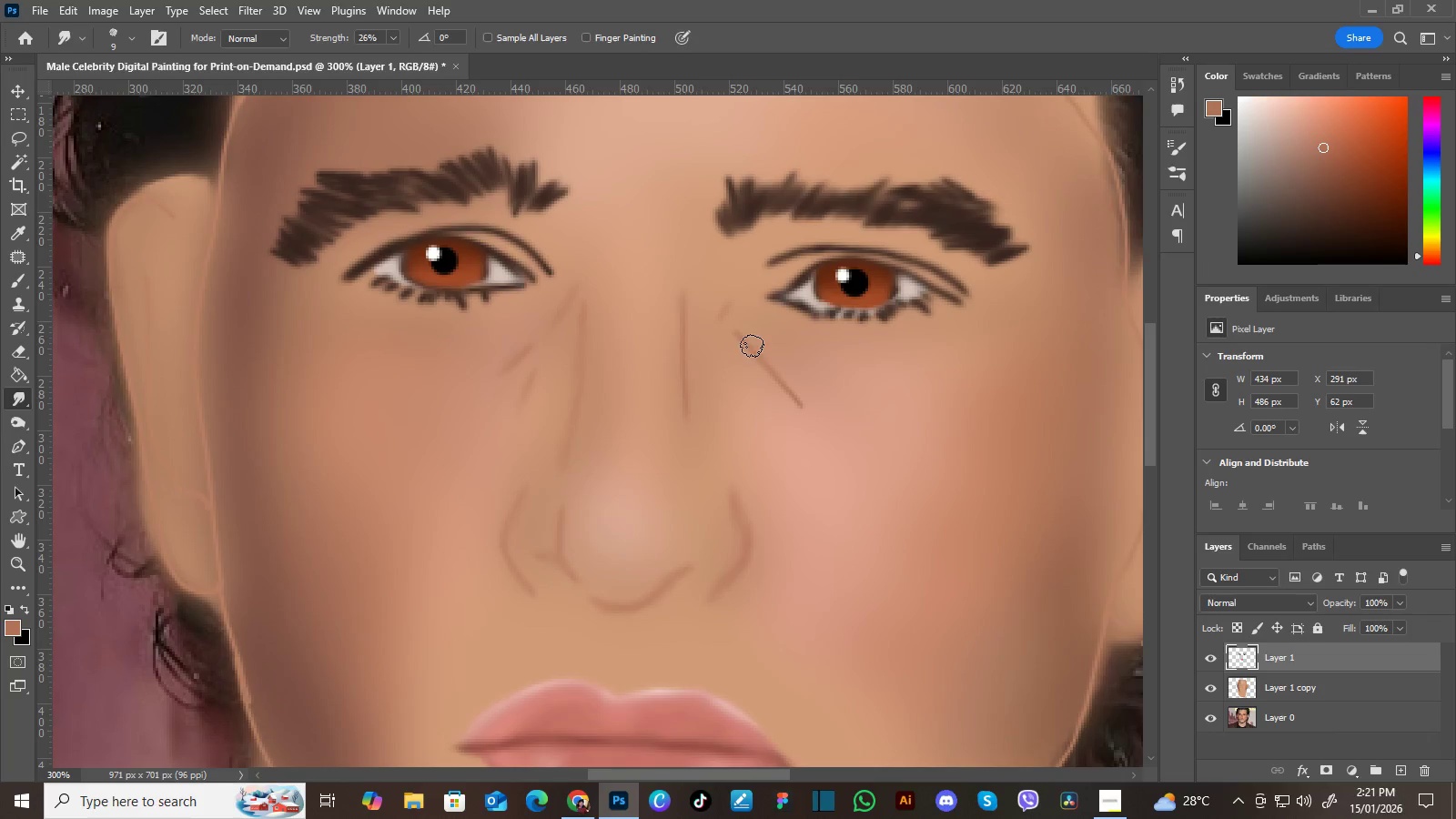 
hold_key(key=Space, duration=0.66)
 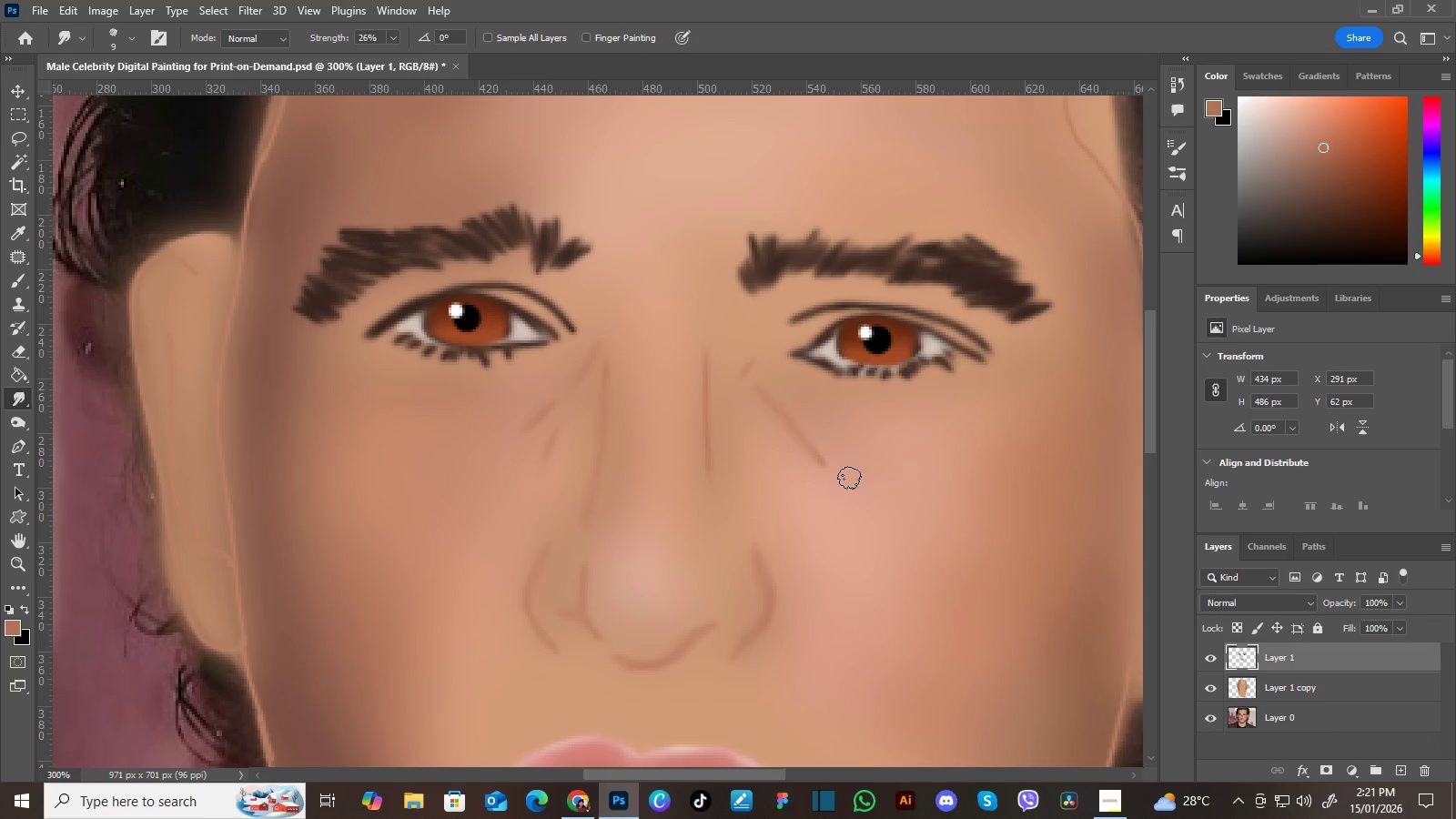 
left_click_drag(start_coordinate=[785, 394], to_coordinate=[808, 451])
 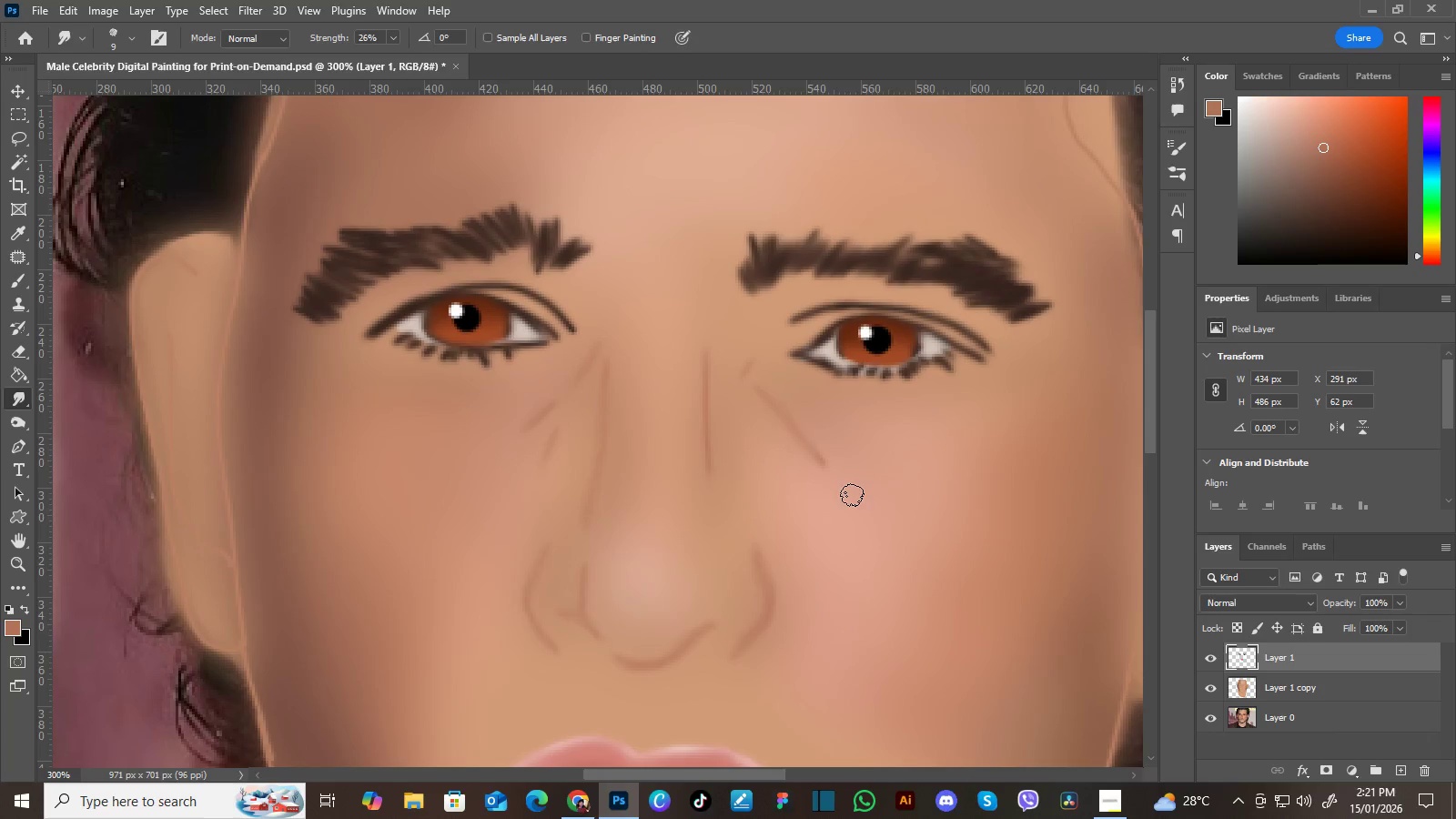 
key(Control+Minus)
 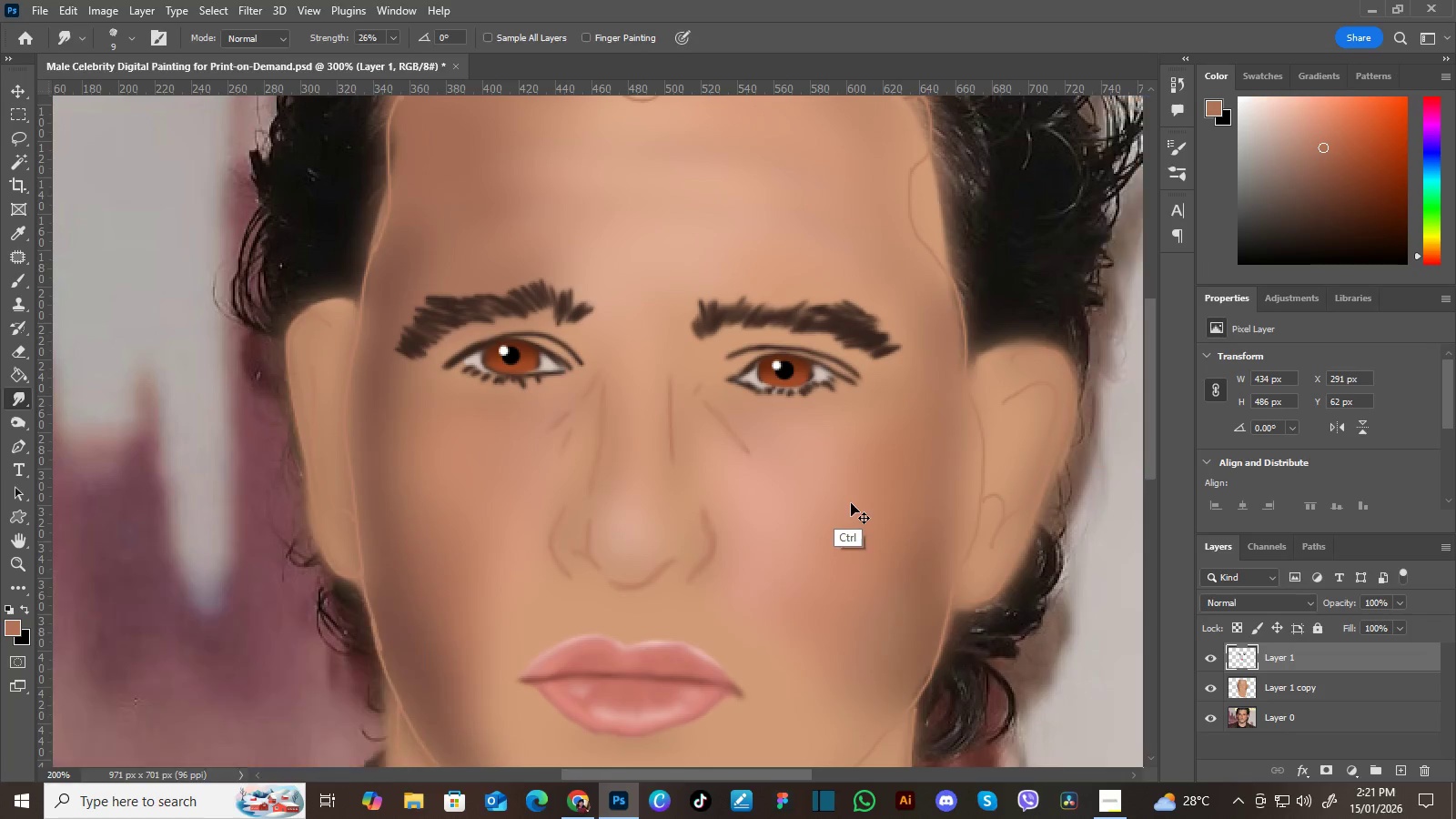 
key(Control+Minus)
 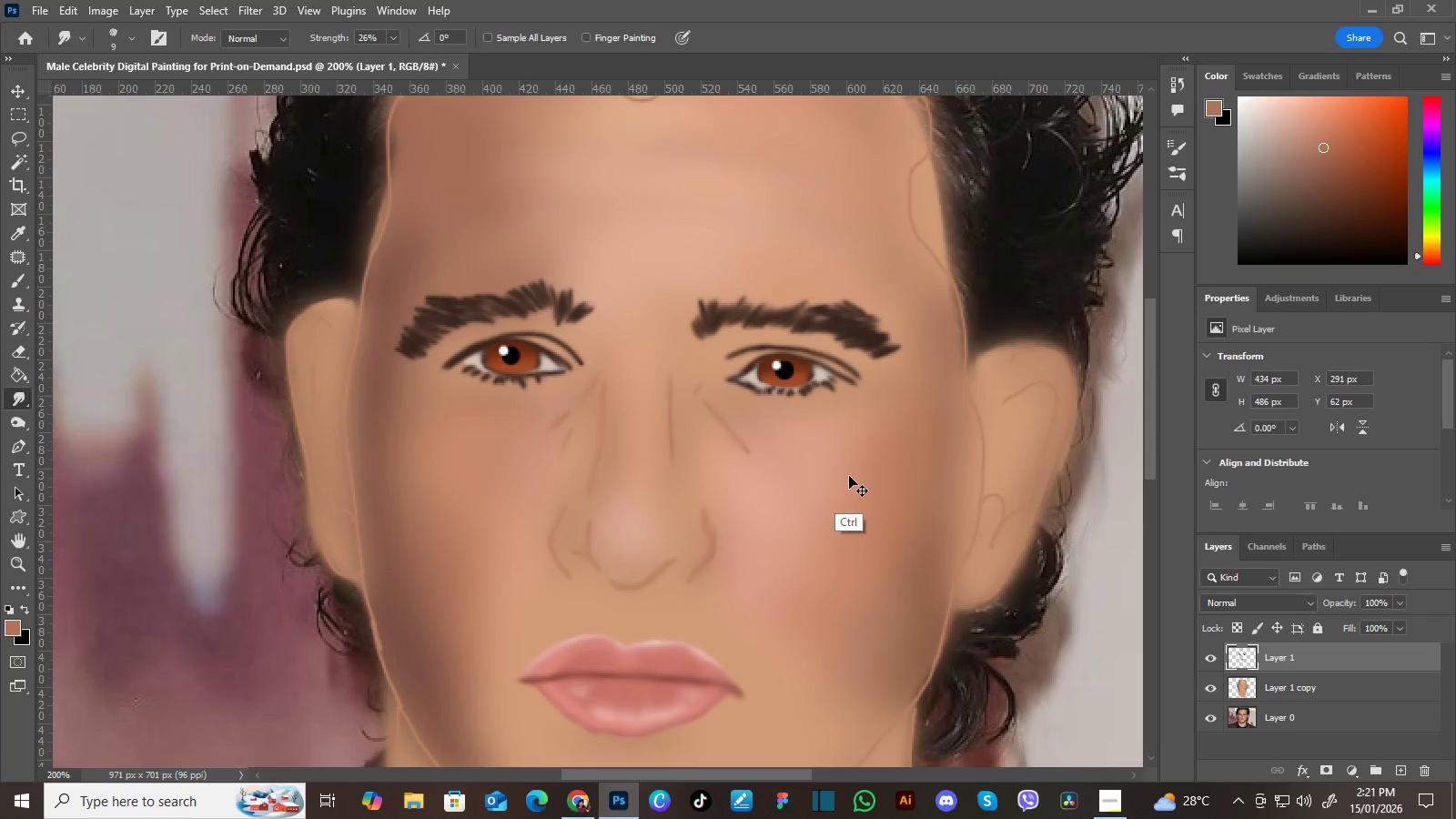 
key(Control+Minus)
 